 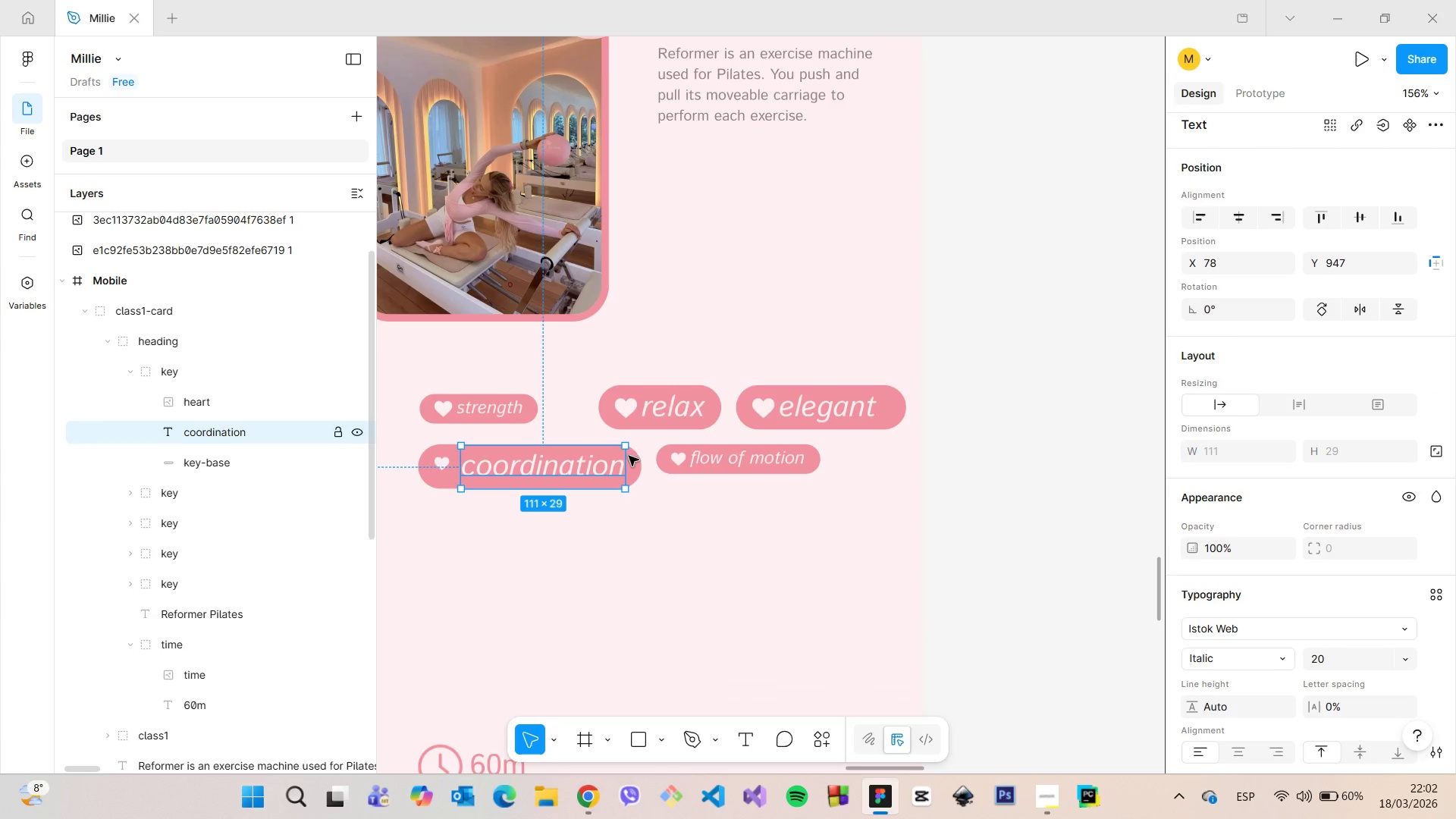 
left_click([1341, 657])
 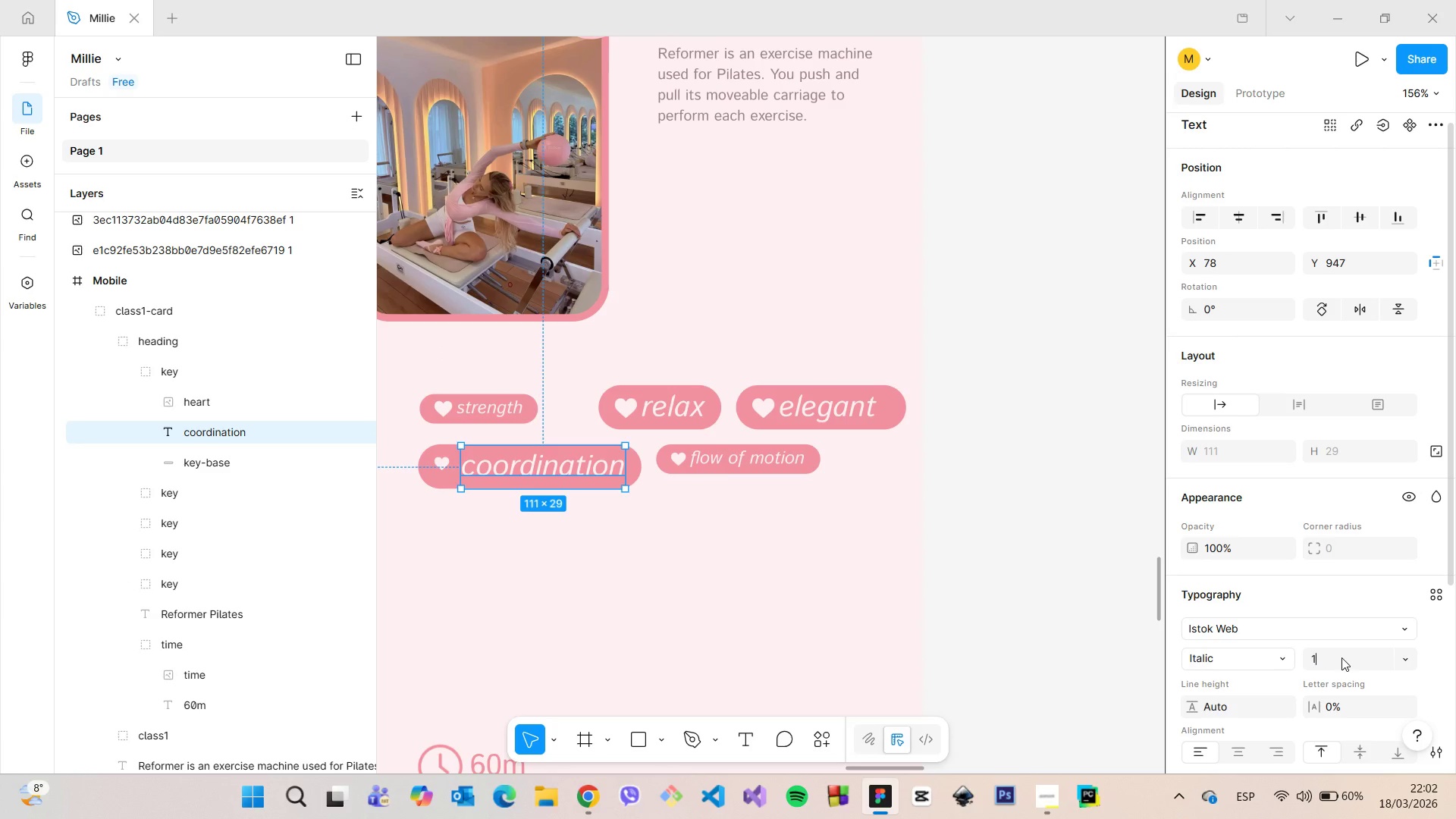 
type(12)
 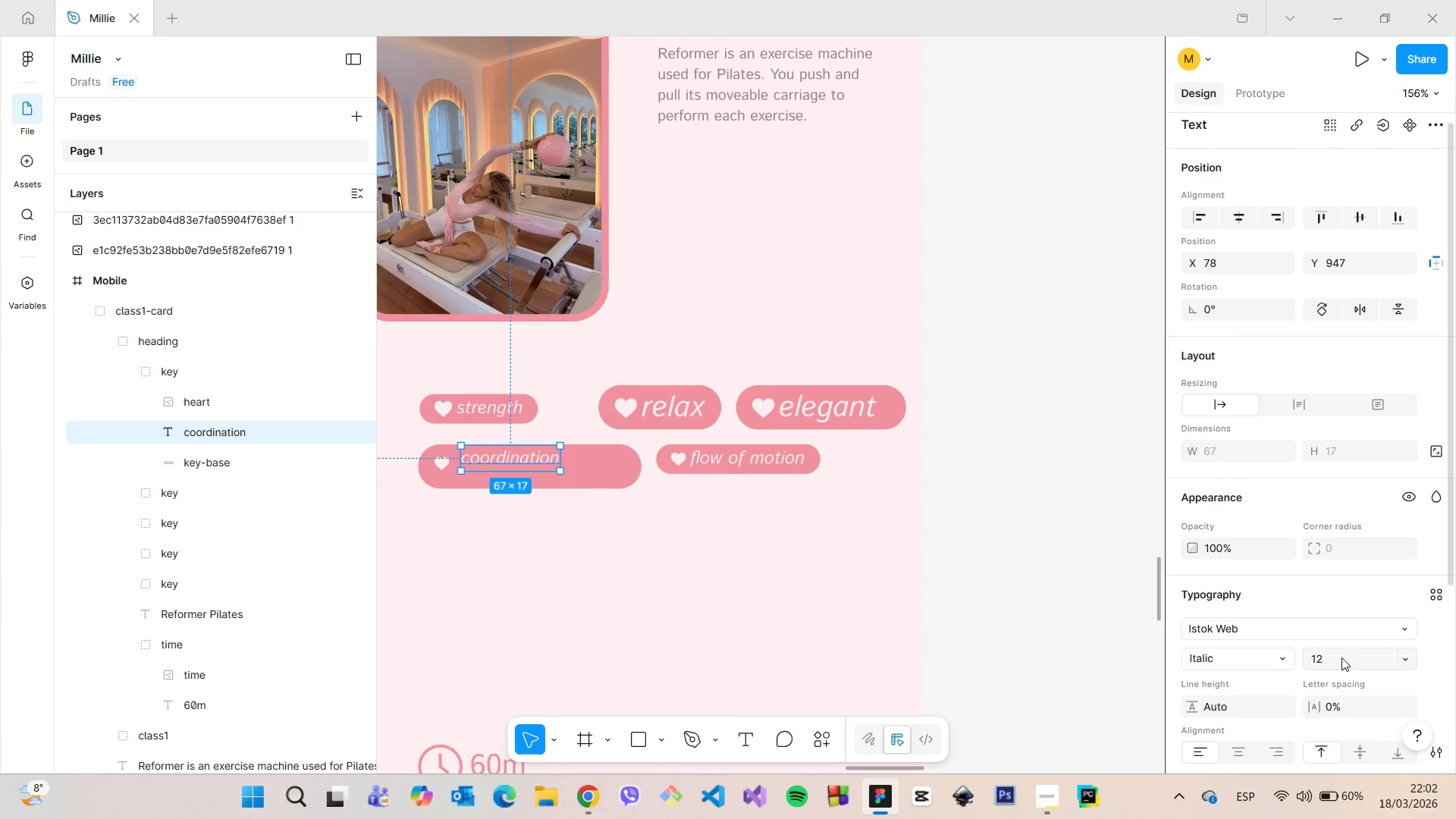 
key(Enter)
 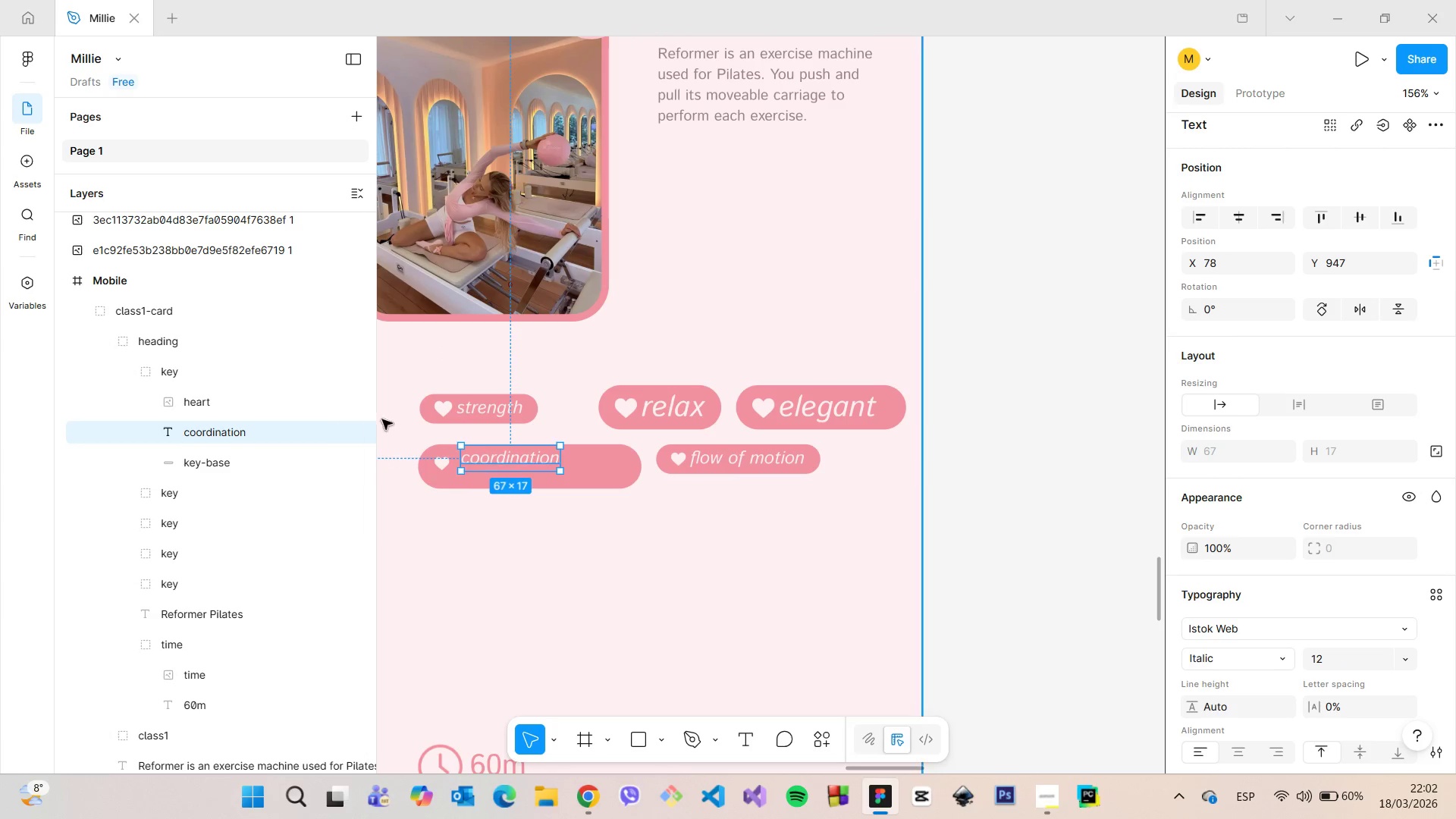 
scroll: coordinate [403, 480], scroll_direction: up, amount: 5.0
 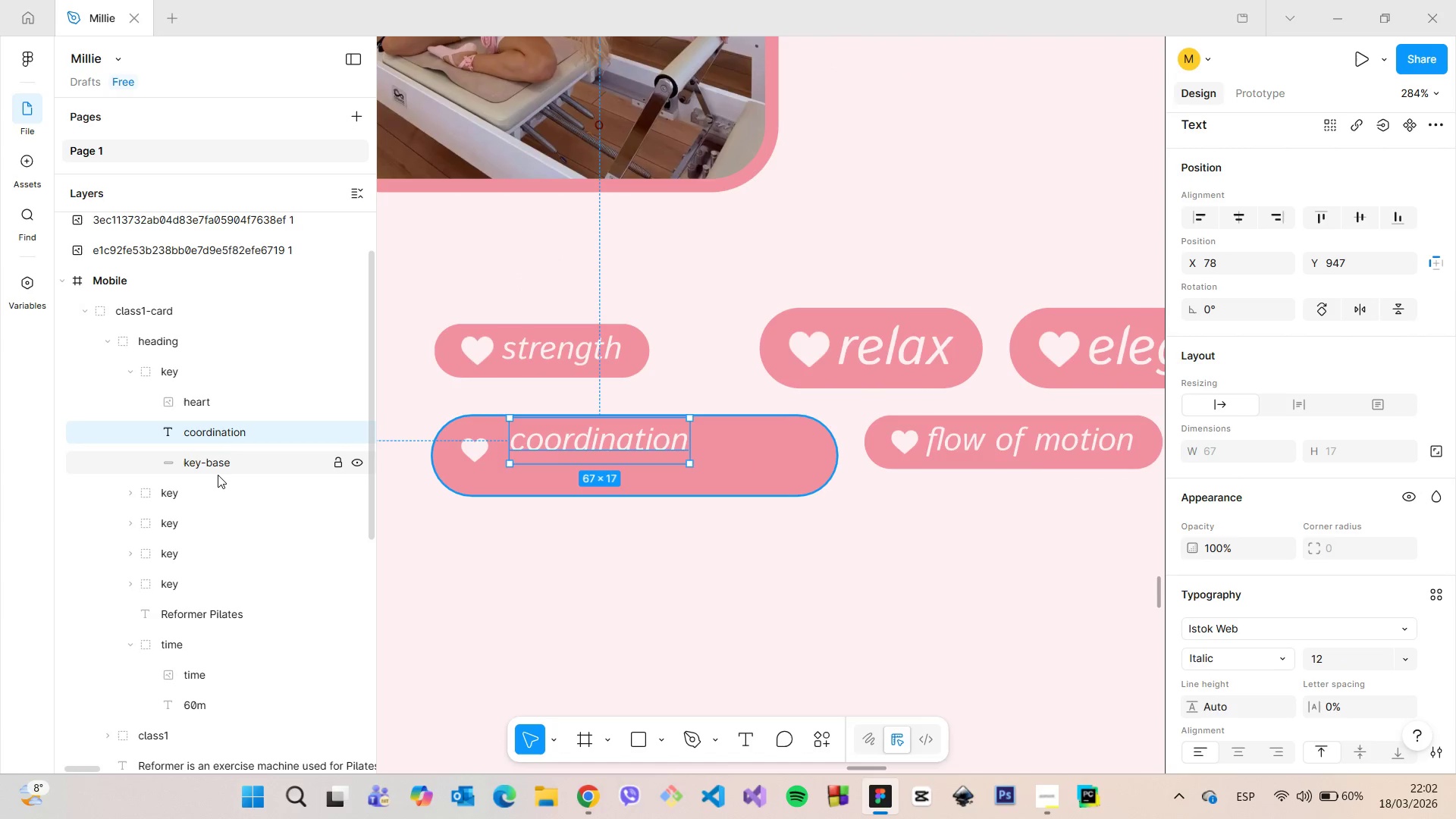 
left_click([218, 475])
 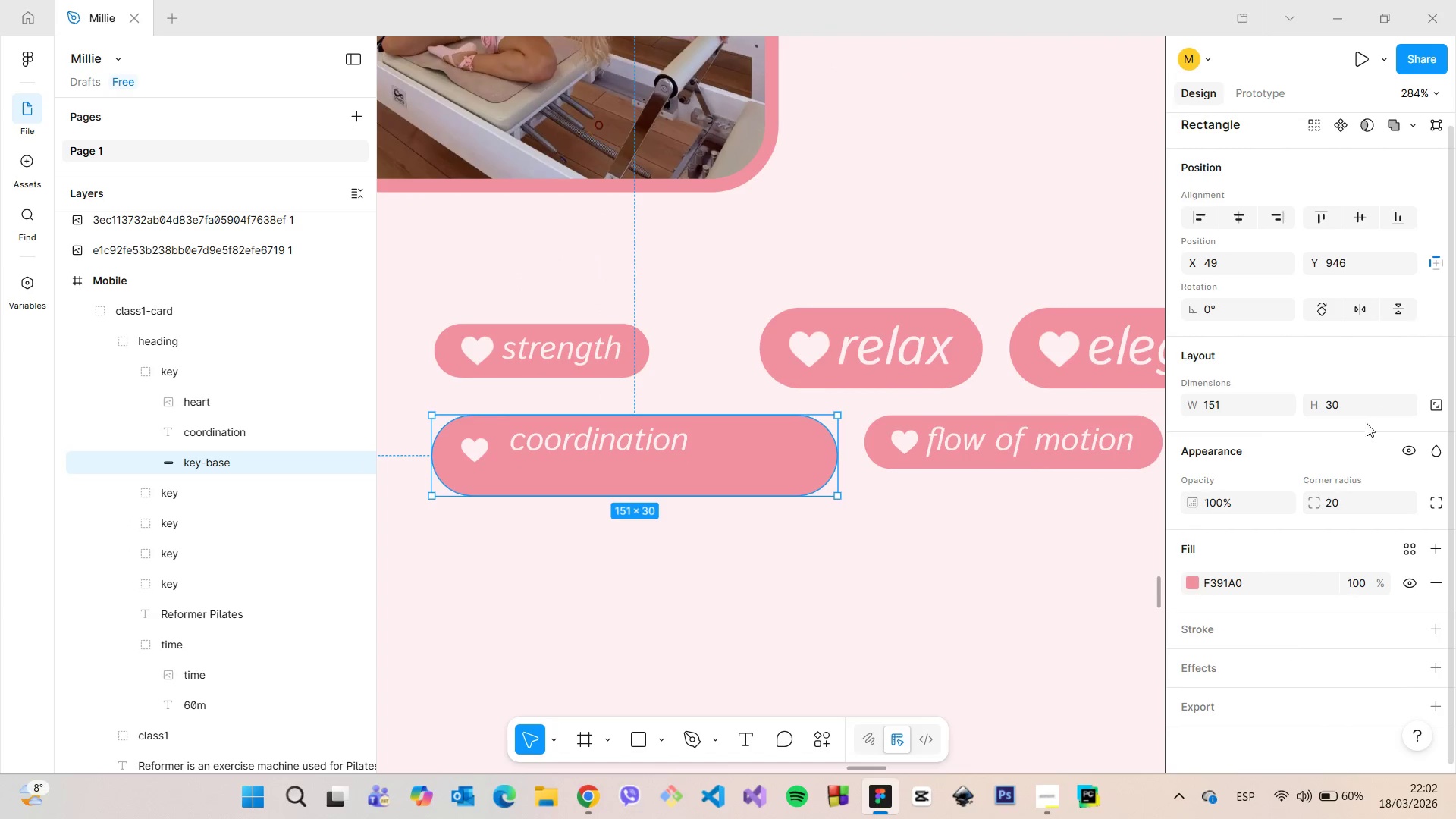 
left_click([1361, 412])
 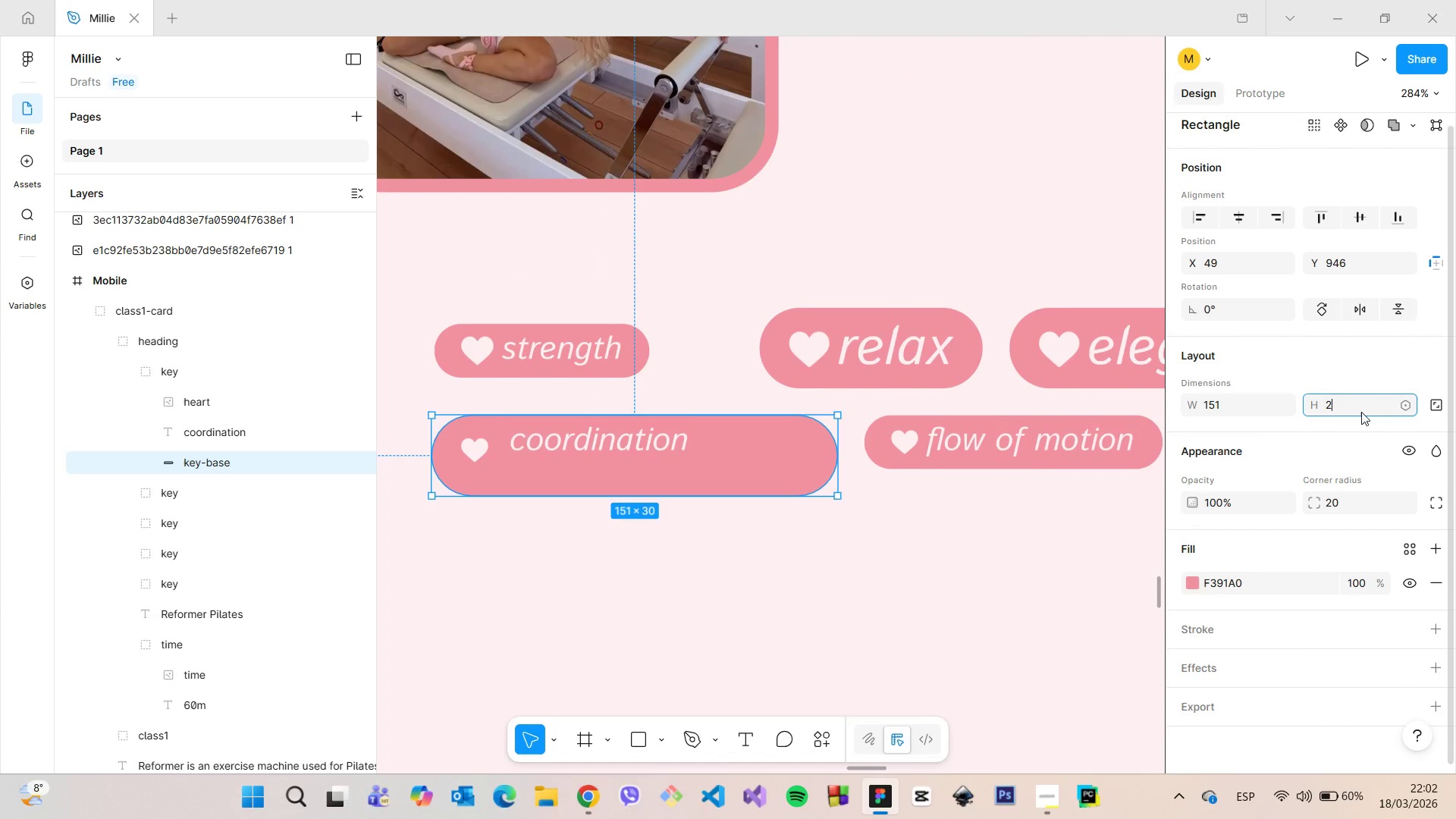 
type(20)
 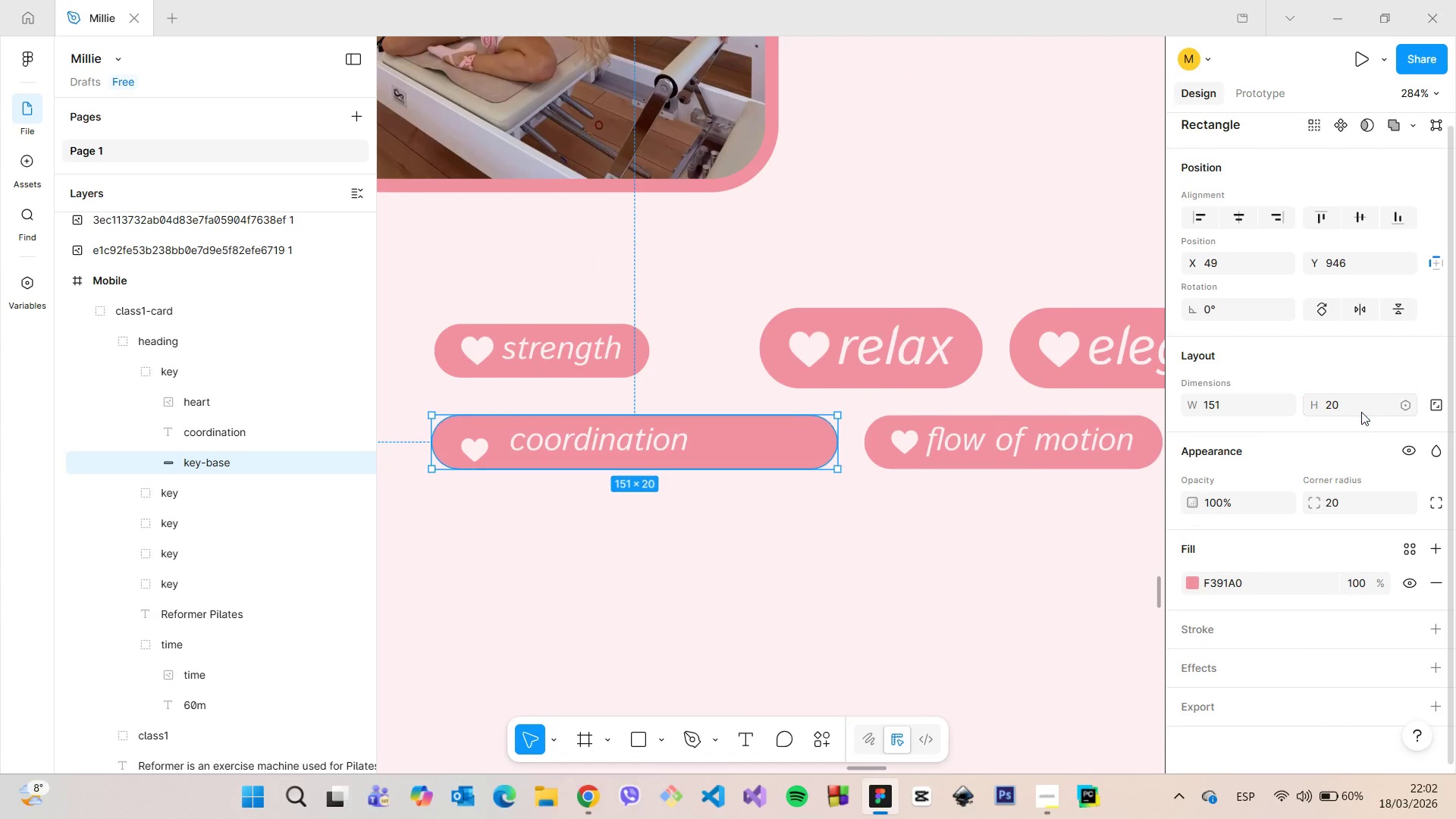 
key(Enter)
 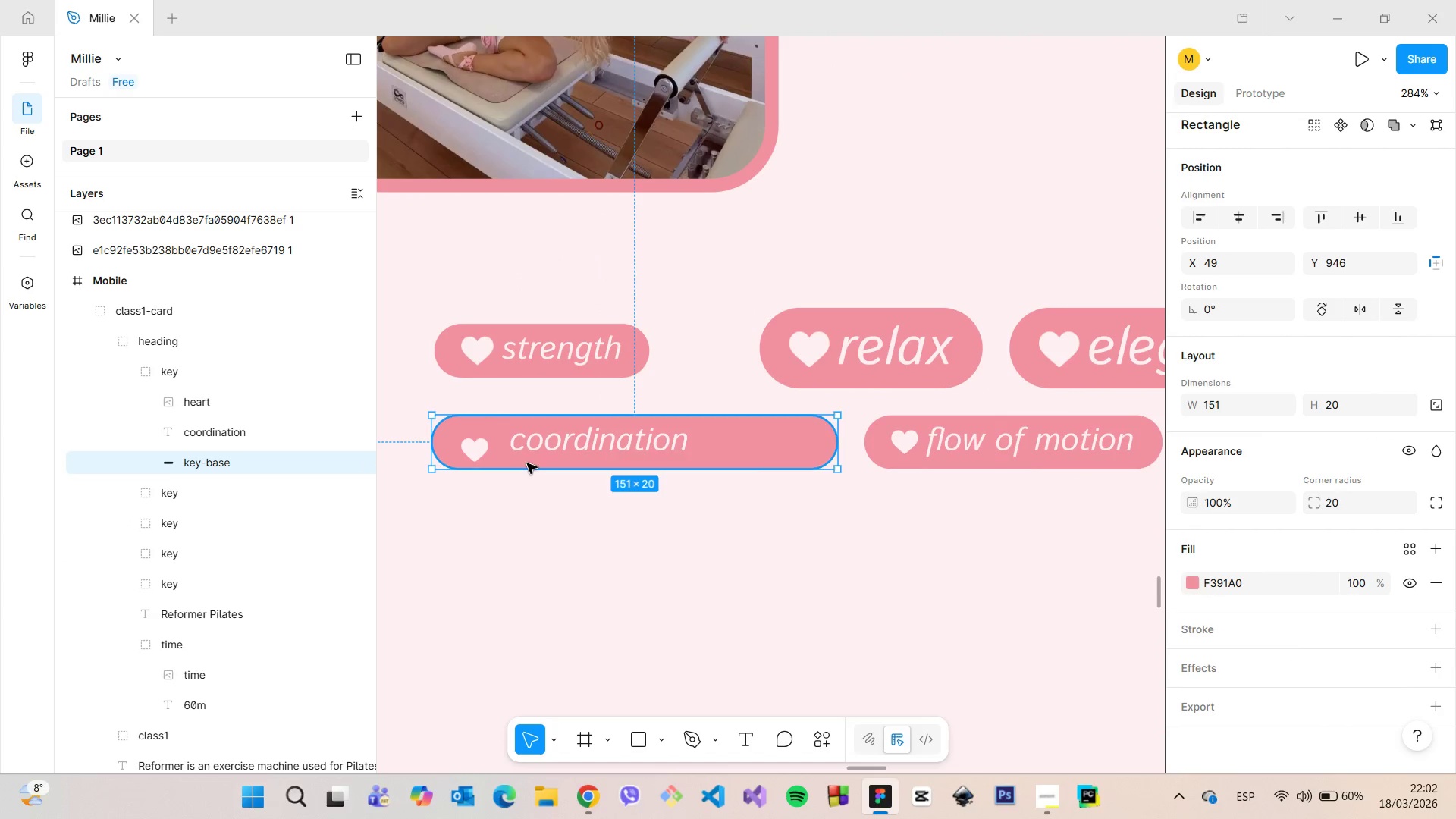 
scroll: coordinate [473, 485], scroll_direction: down, amount: 8.0
 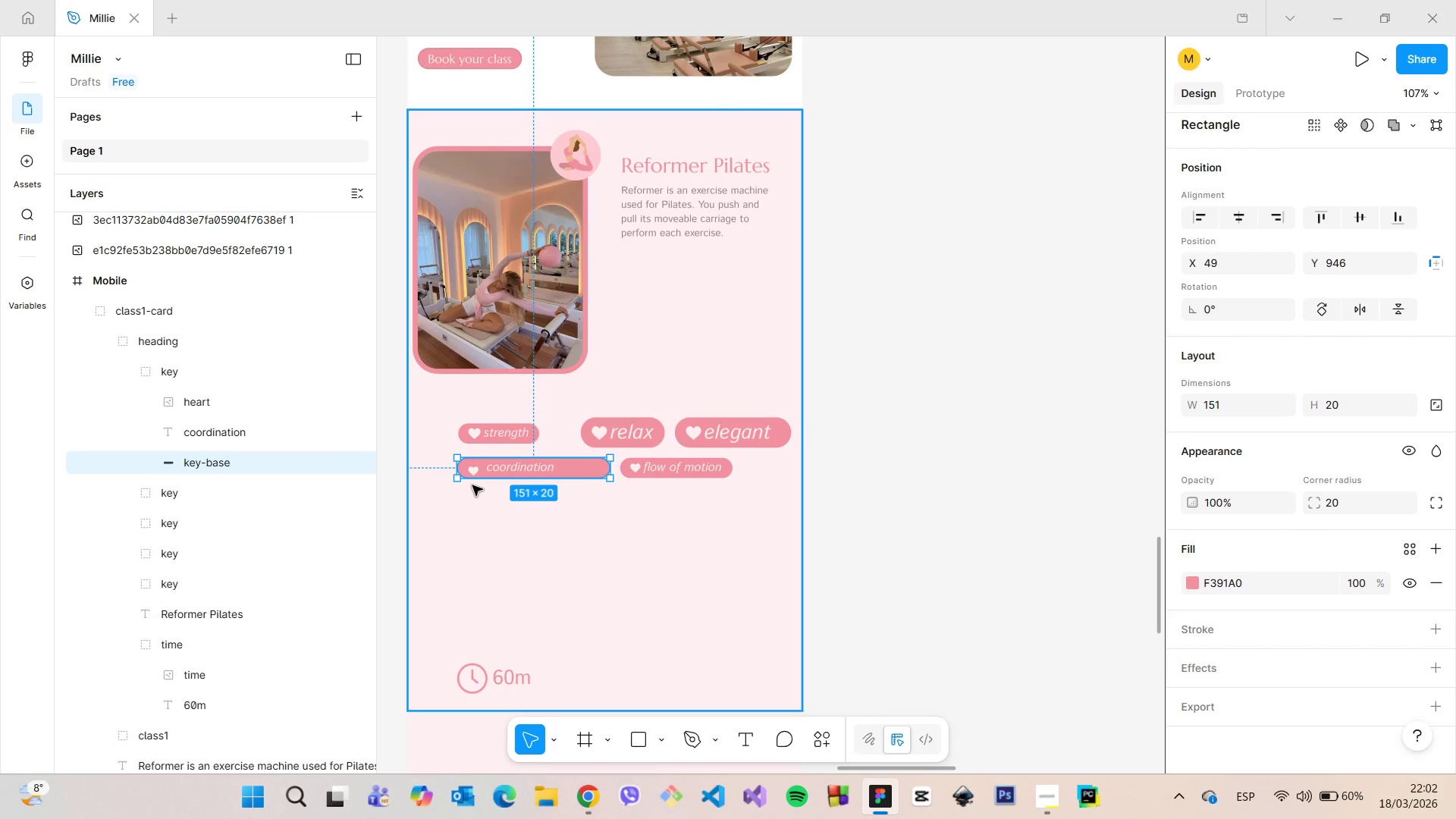 
scroll: coordinate [471, 489], scroll_direction: up, amount: 9.0
 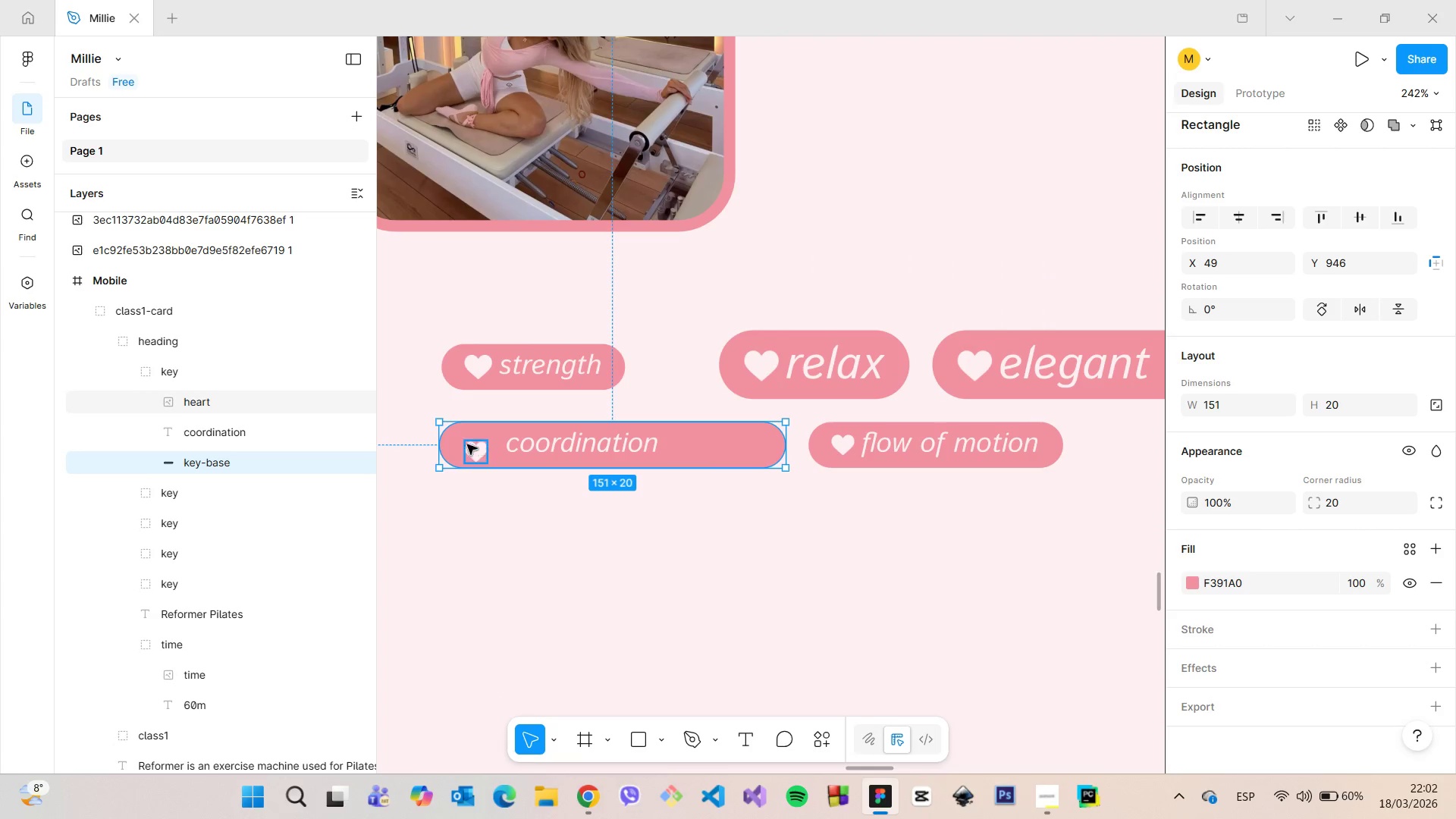 
left_click([265, 402])
 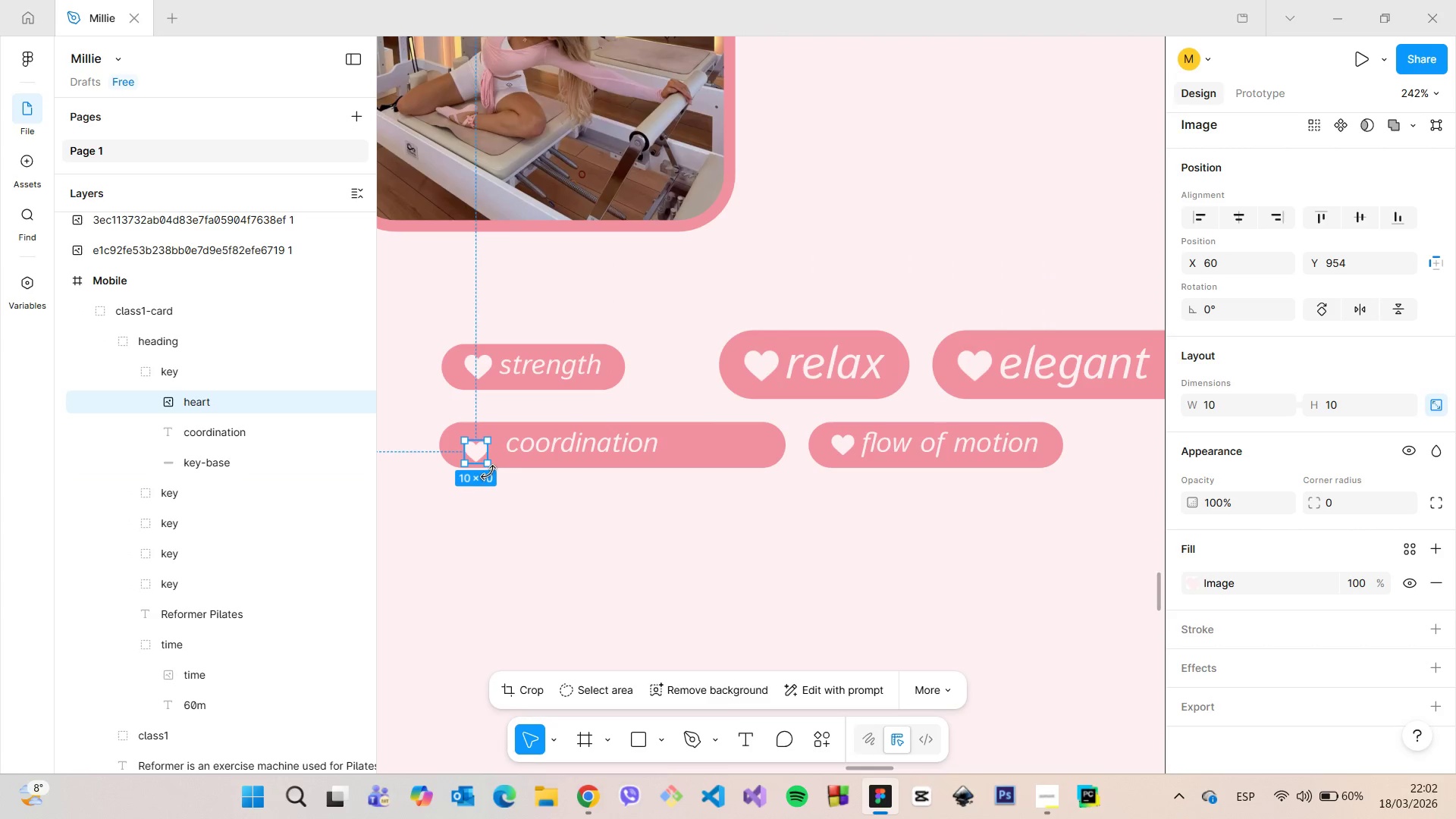 
scroll: coordinate [488, 472], scroll_direction: up, amount: 7.0
 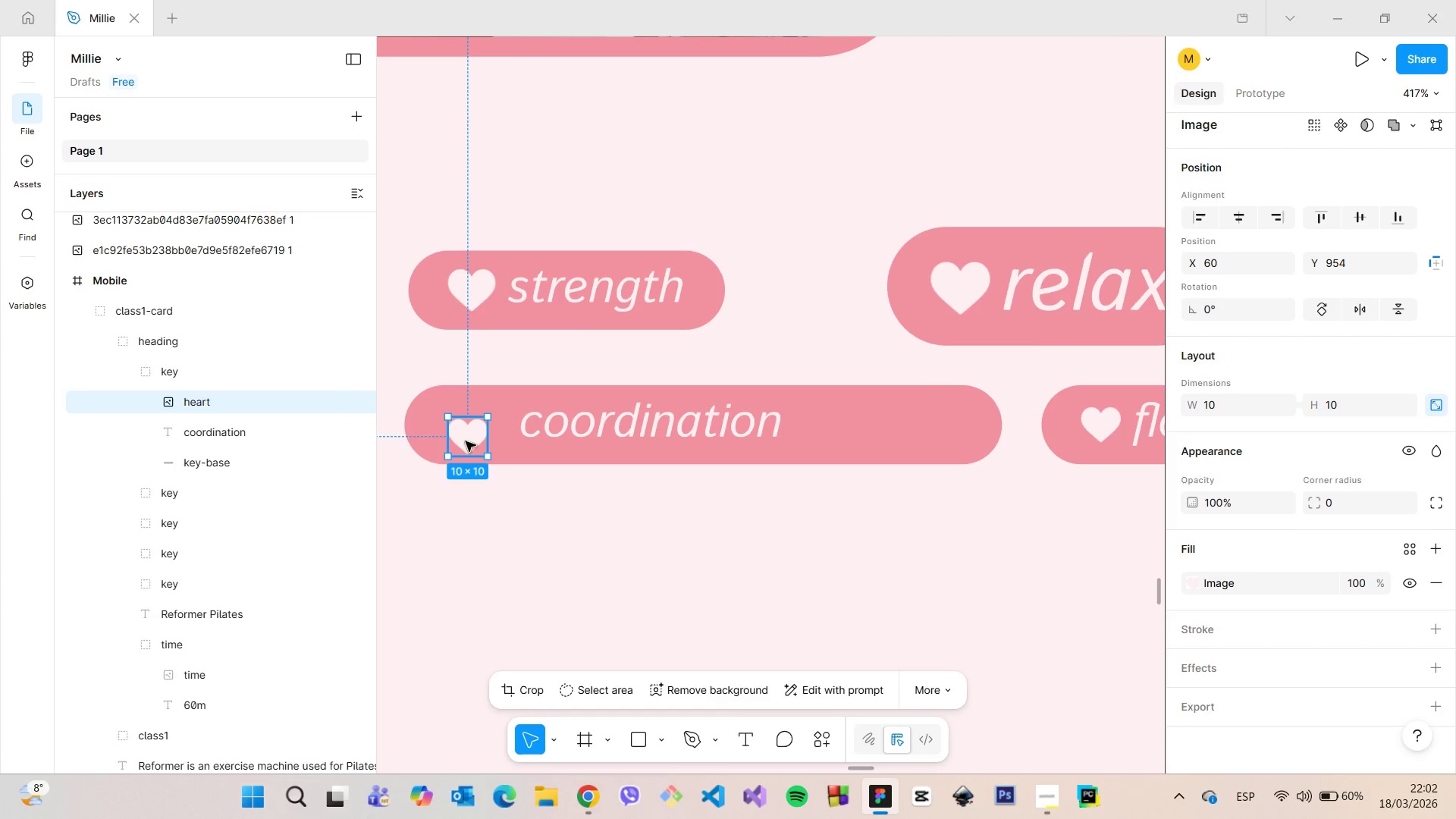 
left_click_drag(start_coordinate=[466, 441], to_coordinate=[466, 432])
 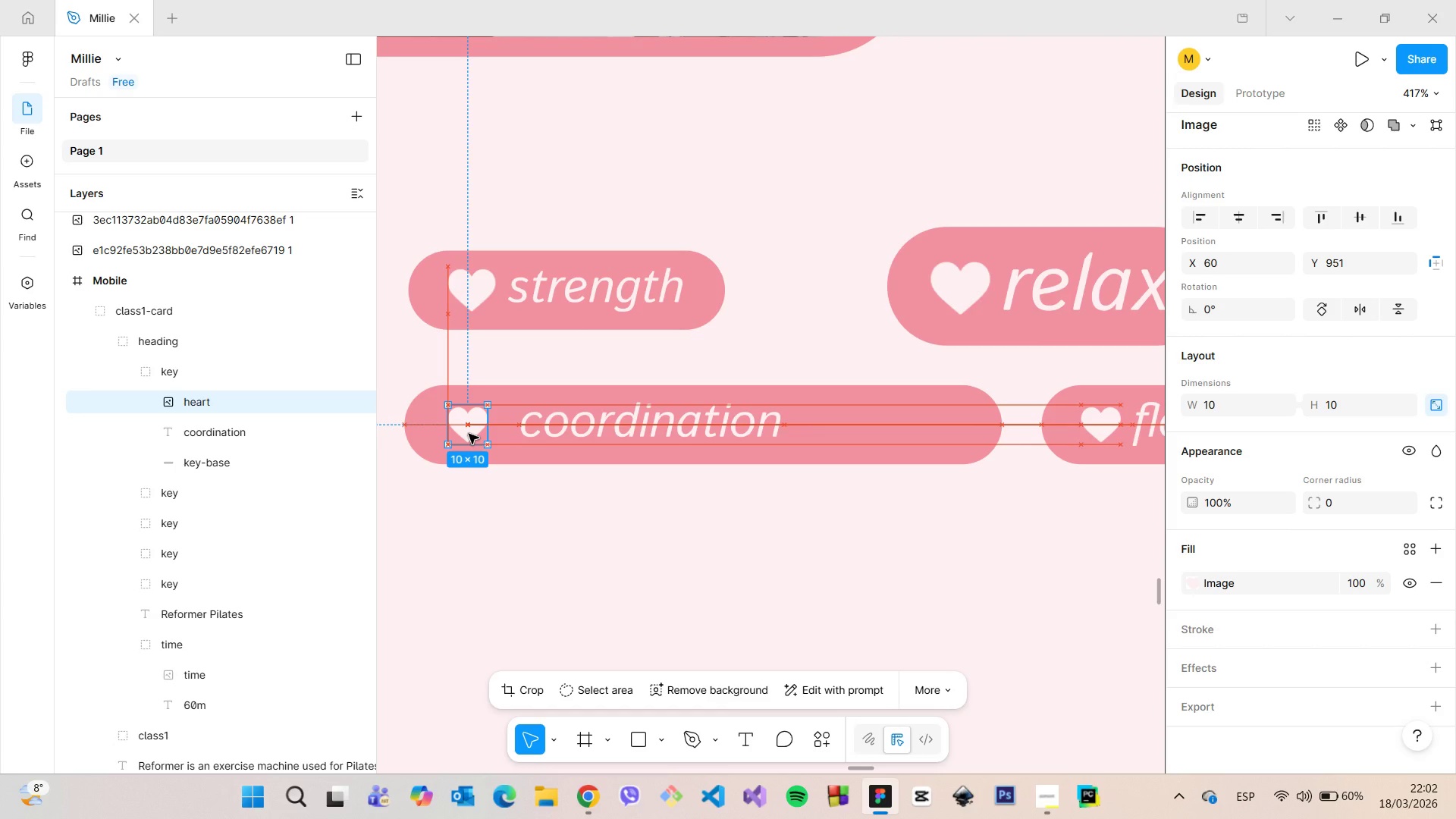 
hold_key(key=AltLeft, duration=1.5)
 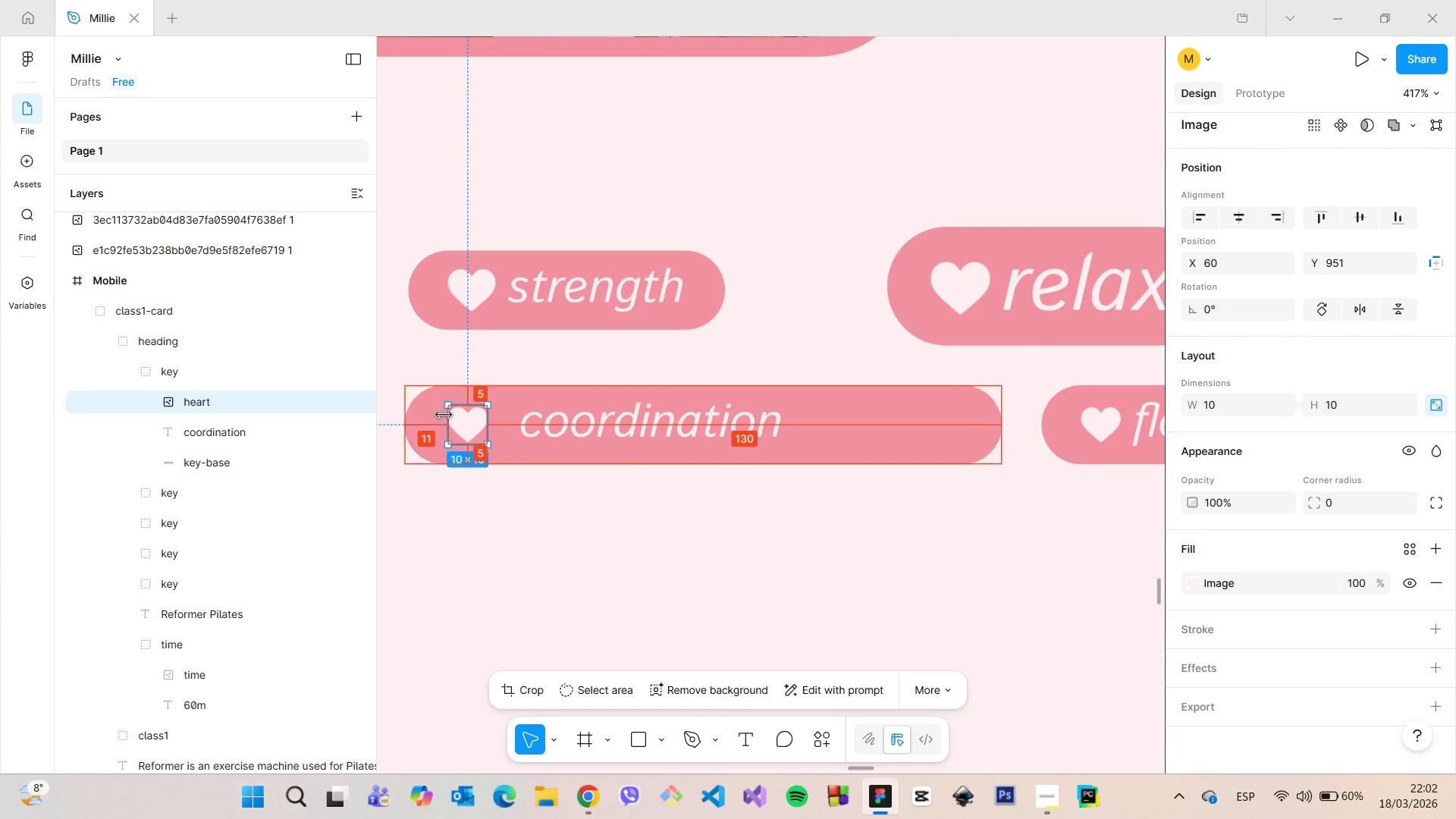 
key(Alt+AltLeft)
 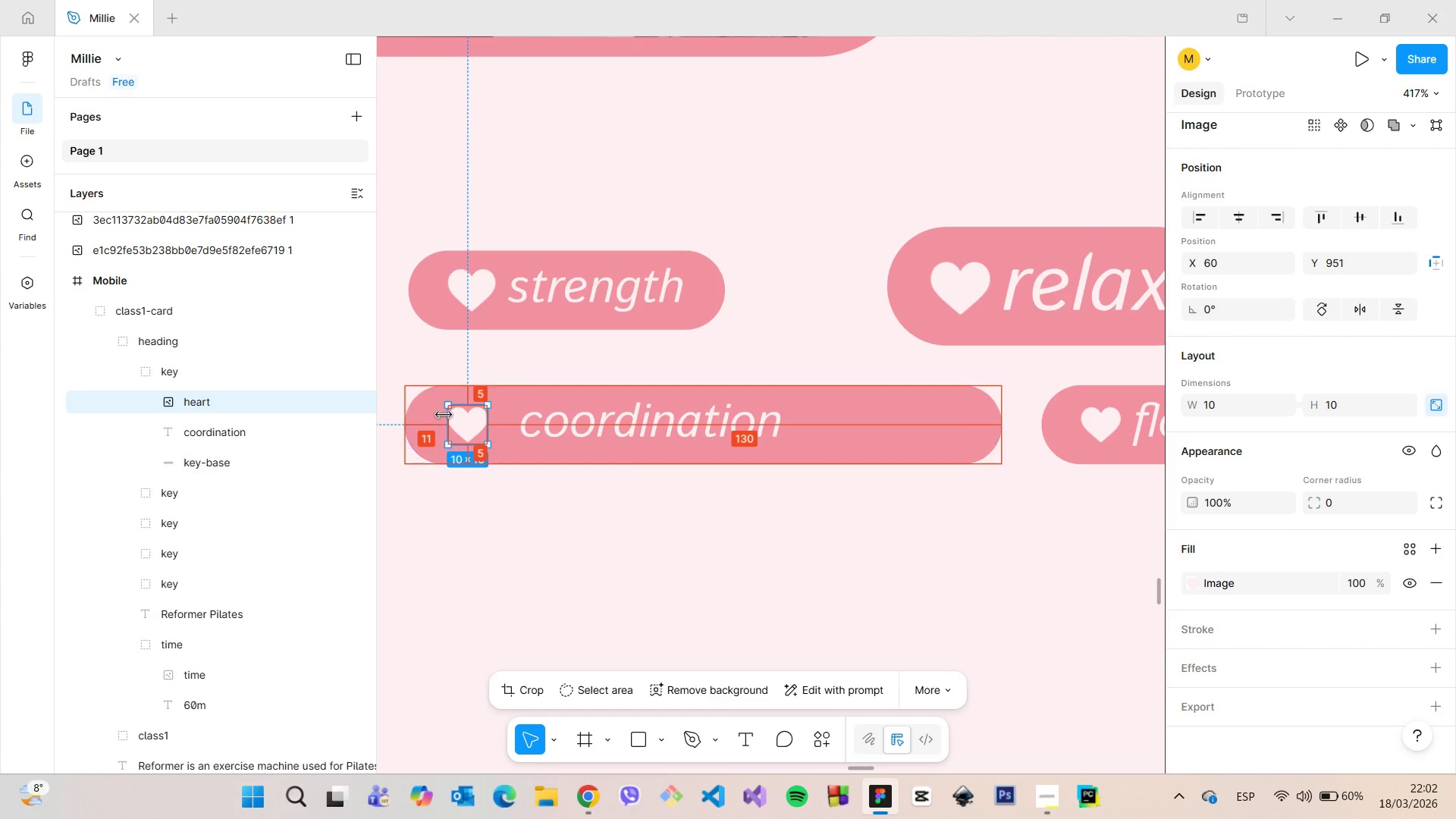 
key(Alt+AltLeft)
 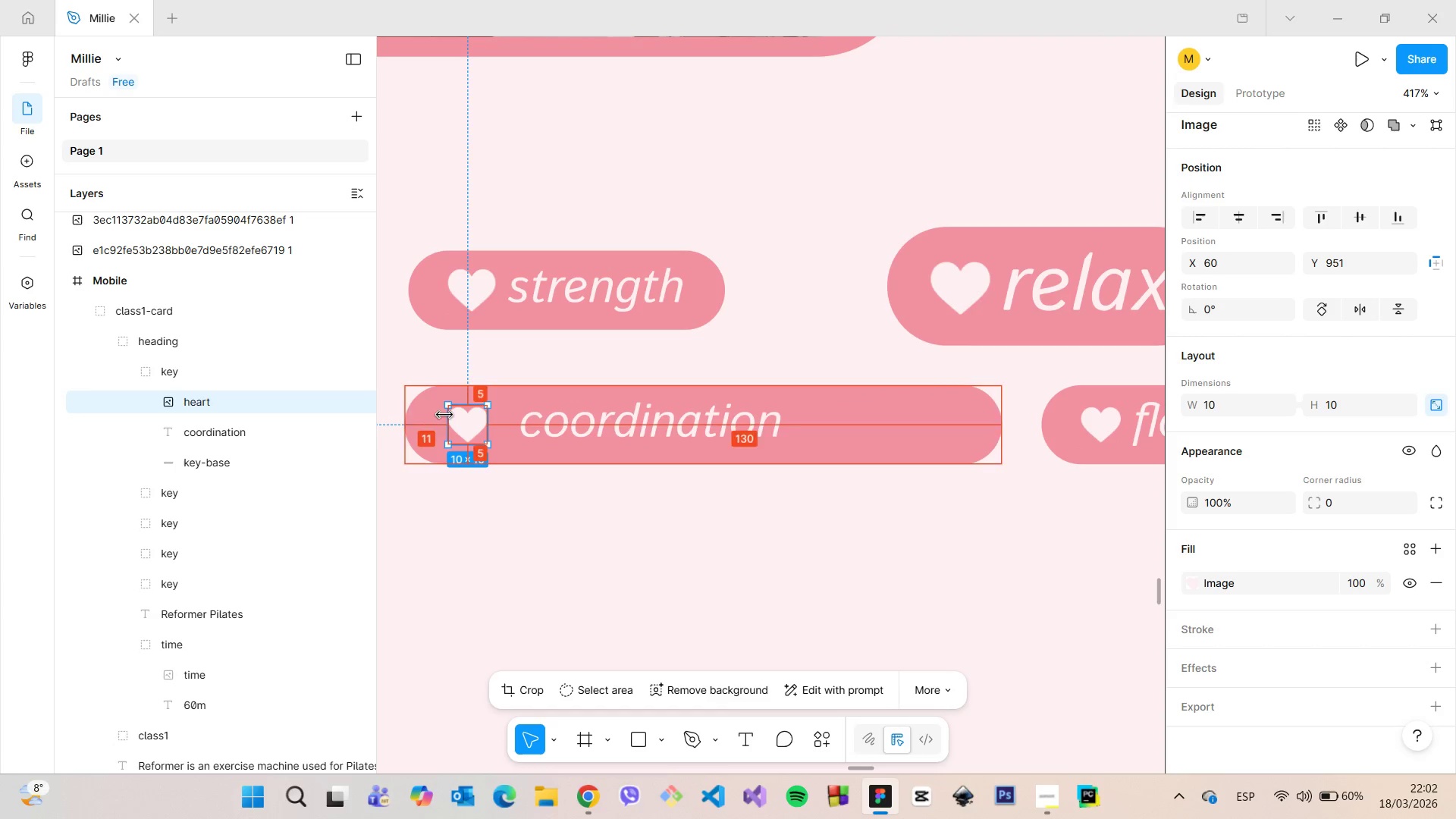 
key(Alt+AltLeft)
 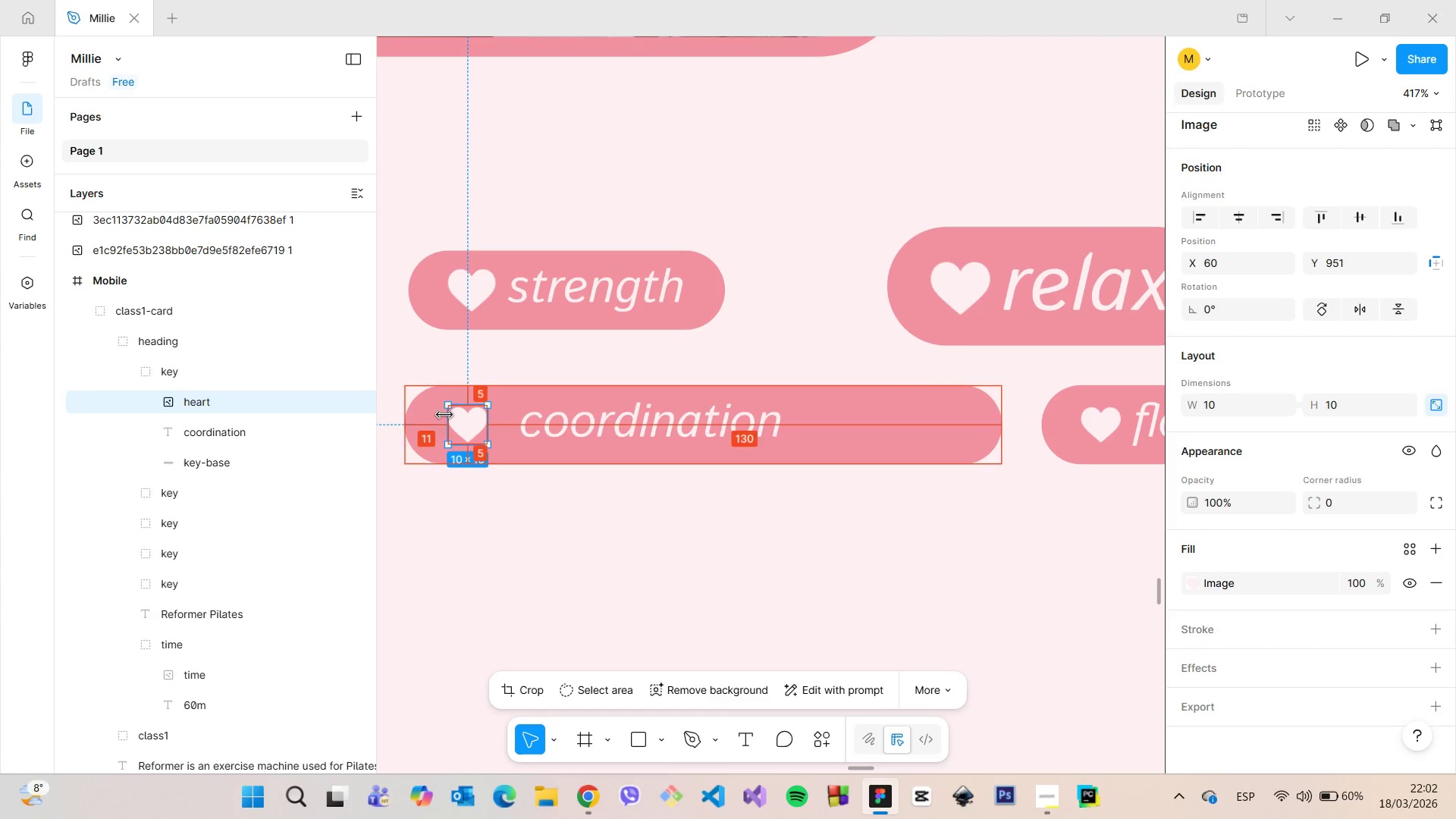 
key(Alt+AltLeft)
 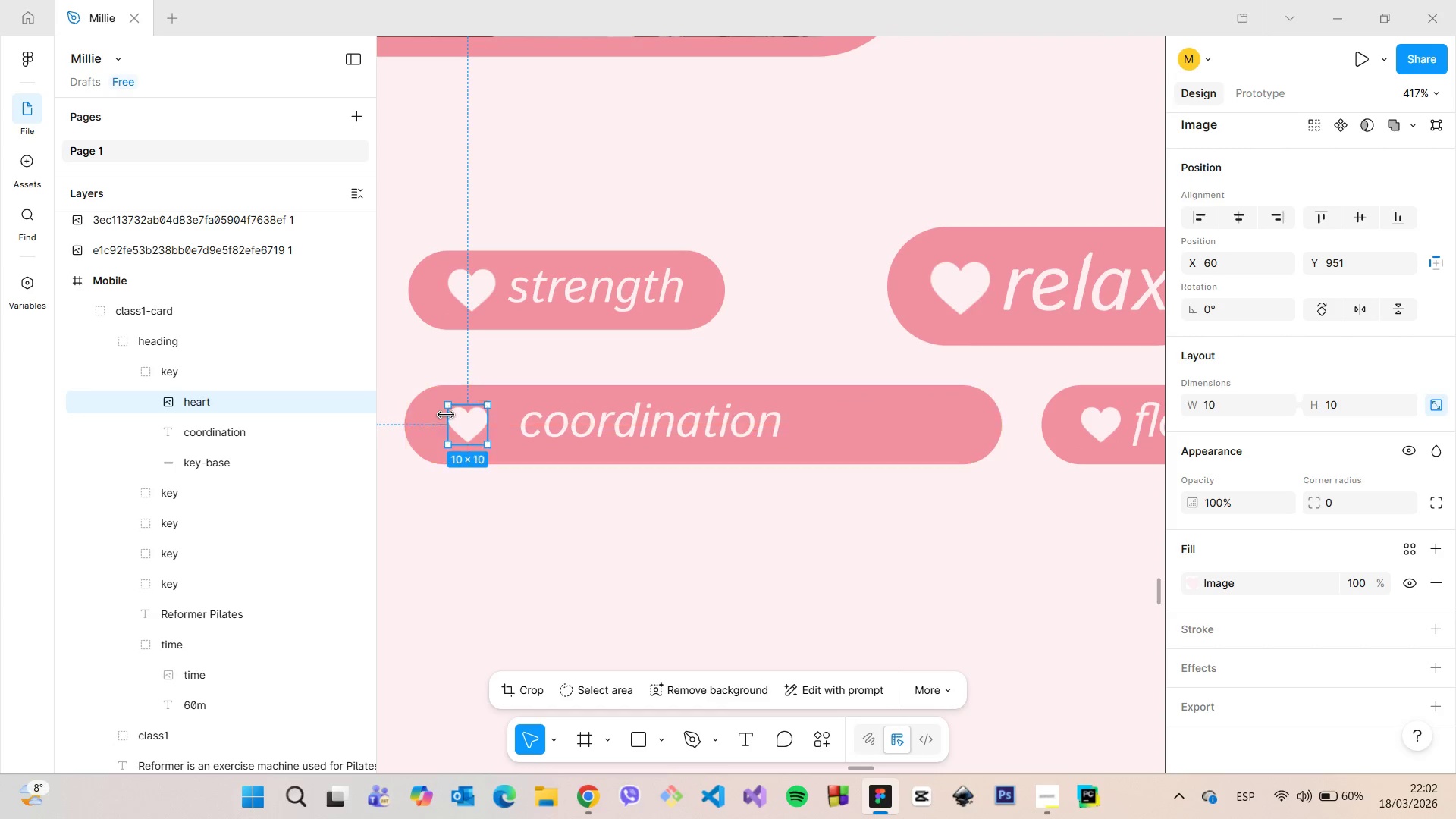 
key(Alt+AltLeft)
 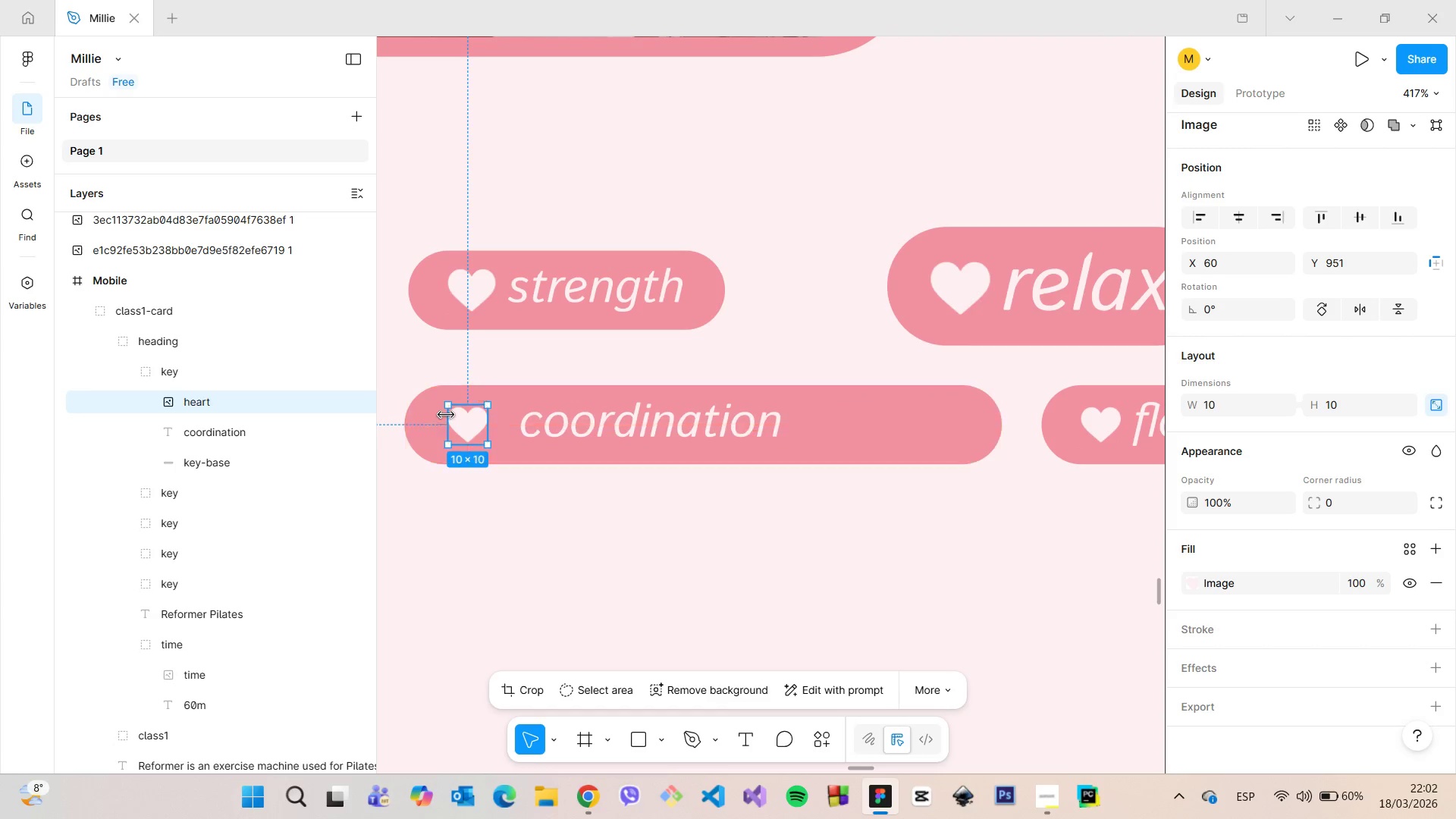 
hold_key(key=AltLeft, duration=6.16)
left_click([1212, 262])
 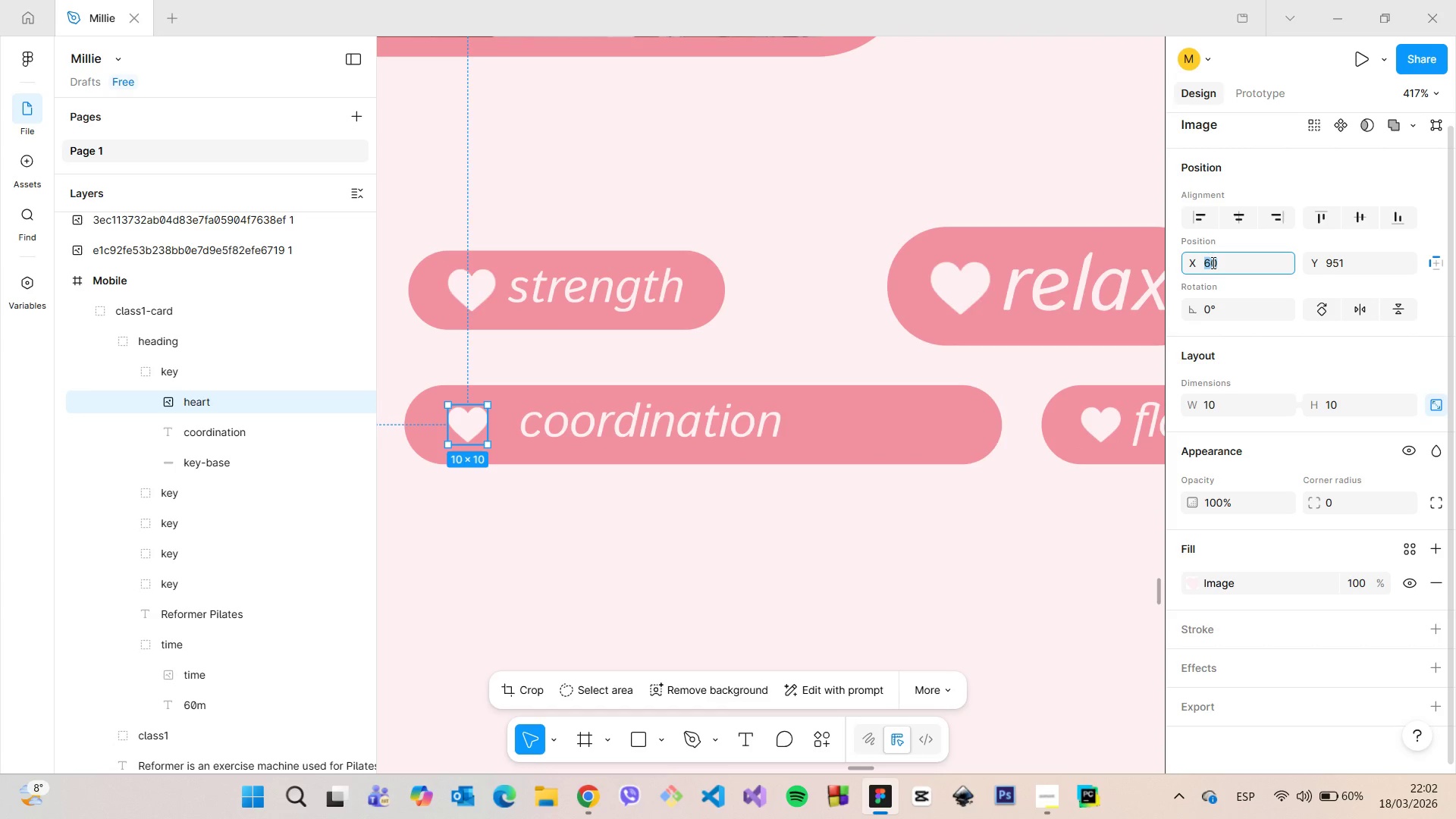 
key(ArrowDown)
 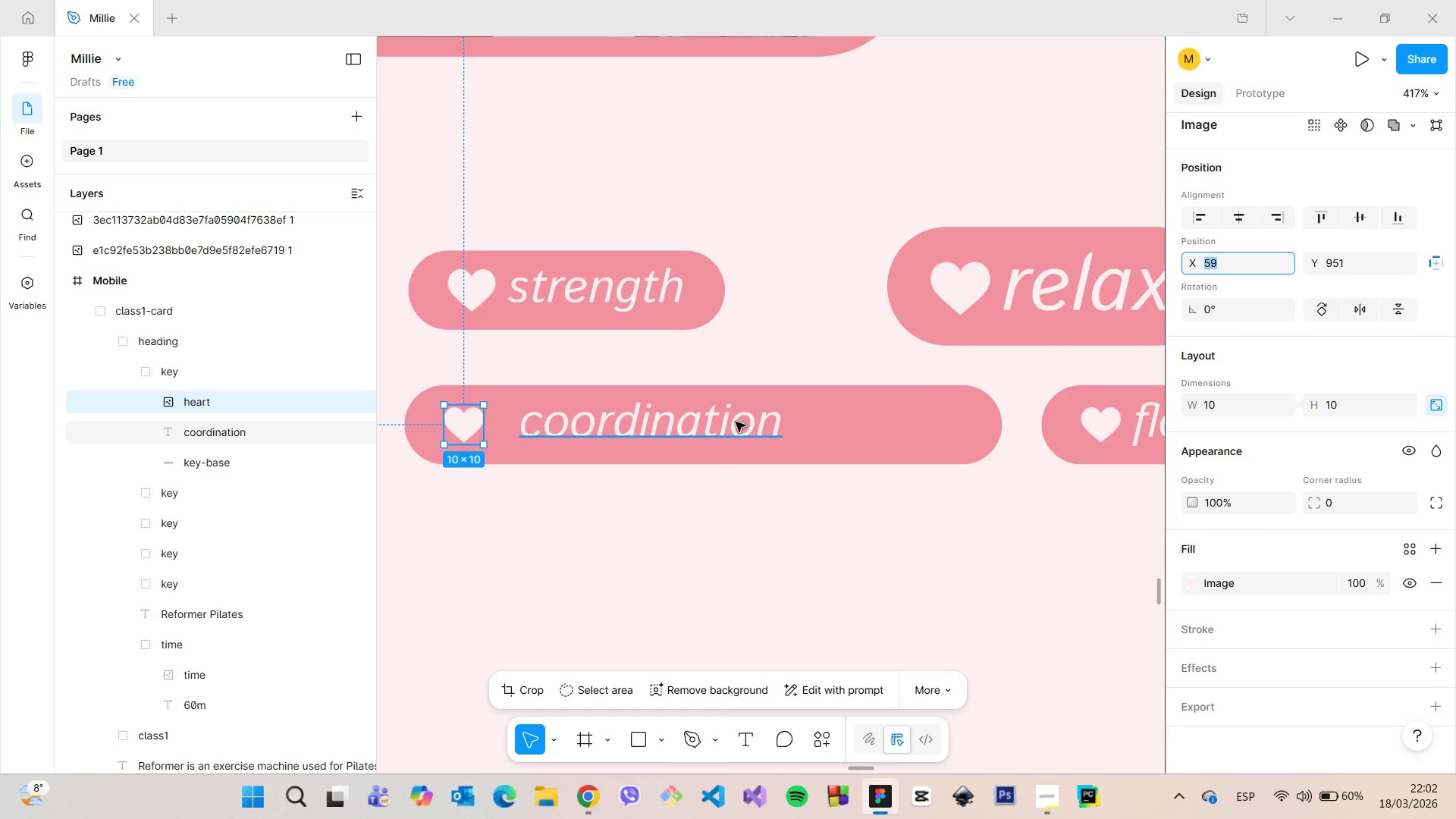 
left_click([736, 422])
 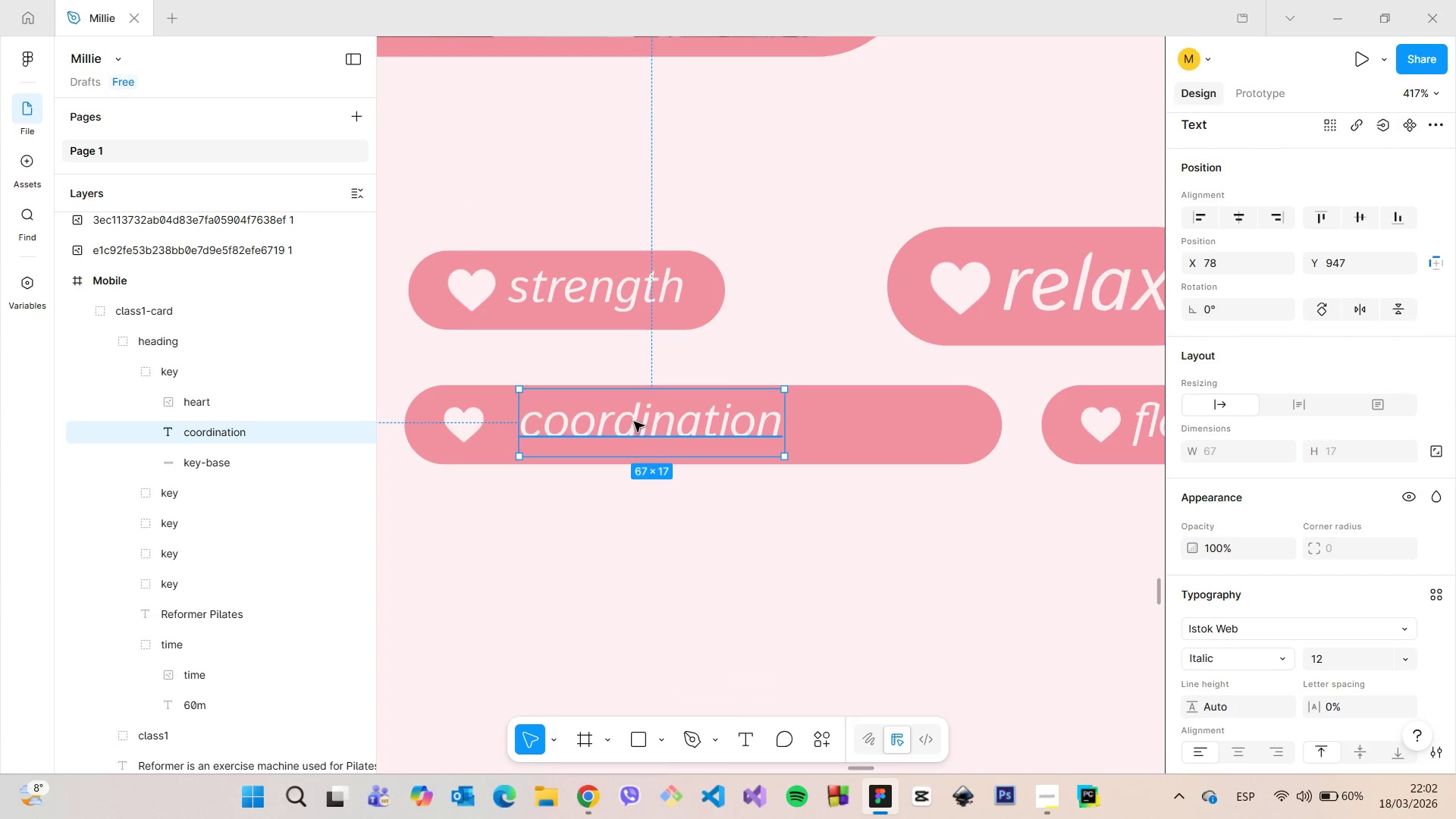 
left_click_drag(start_coordinate=[634, 422], to_coordinate=[615, 423])
 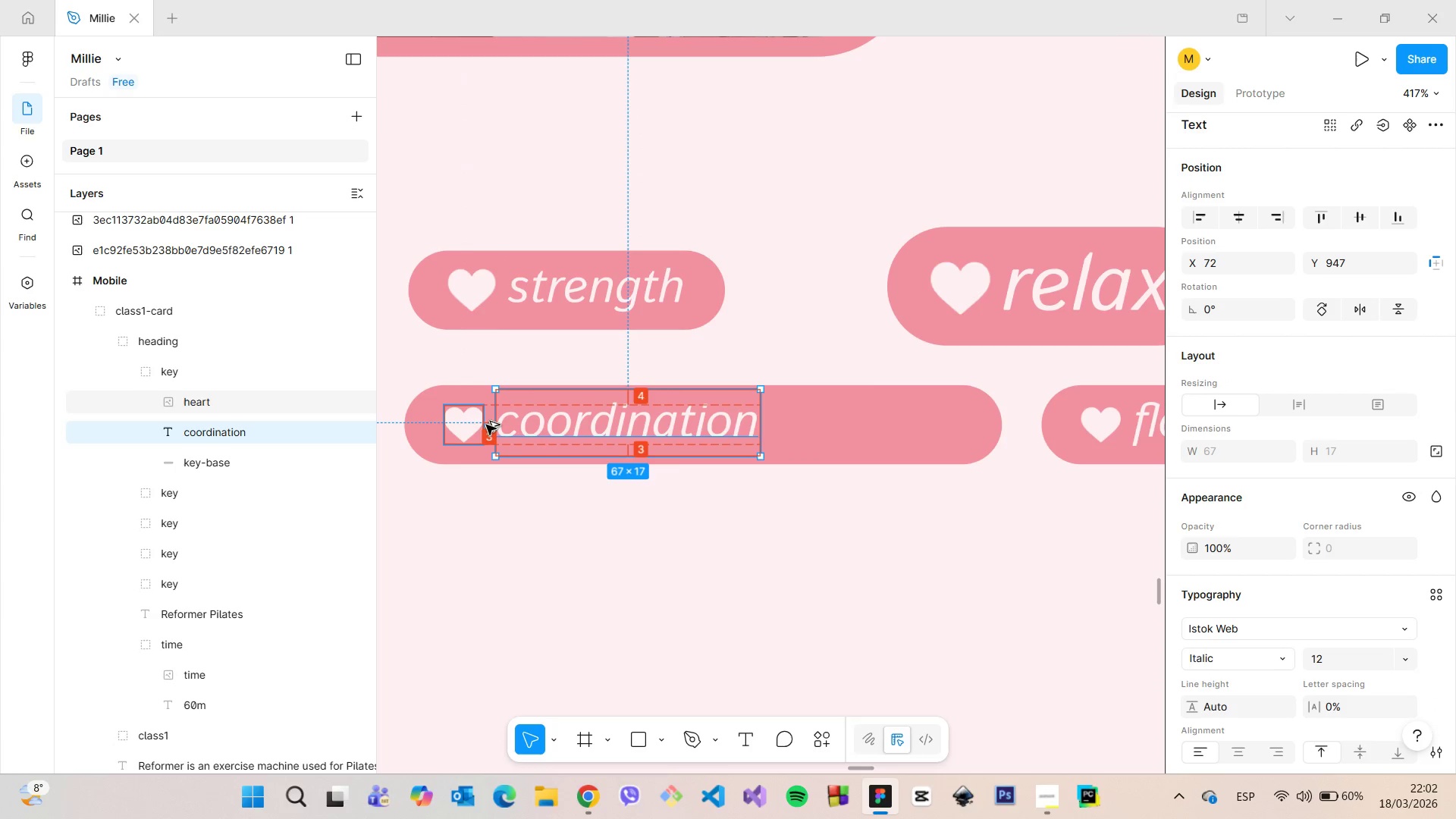 
hold_key(key=AltLeft, duration=0.56)
 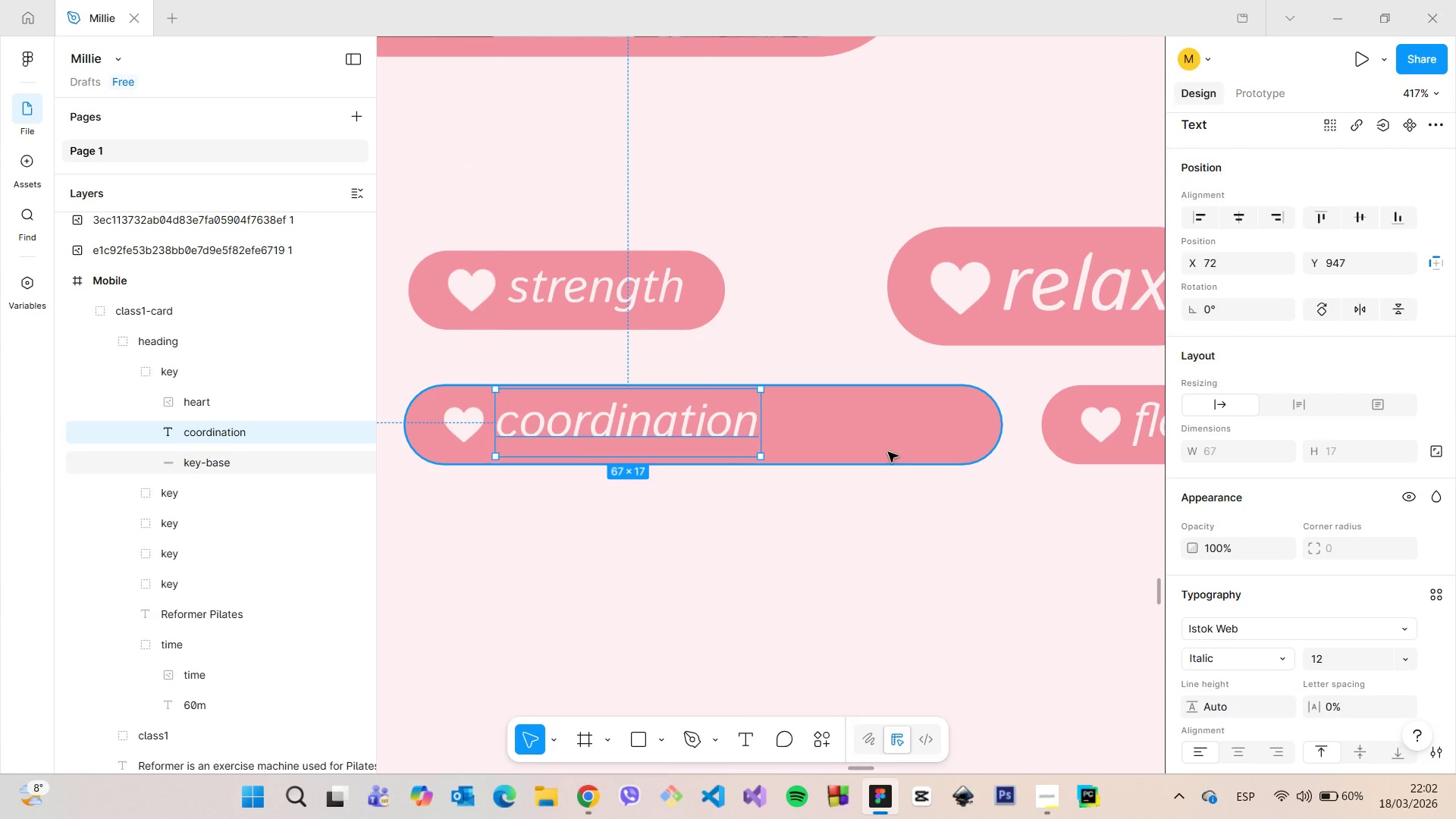 
left_click([888, 452])
 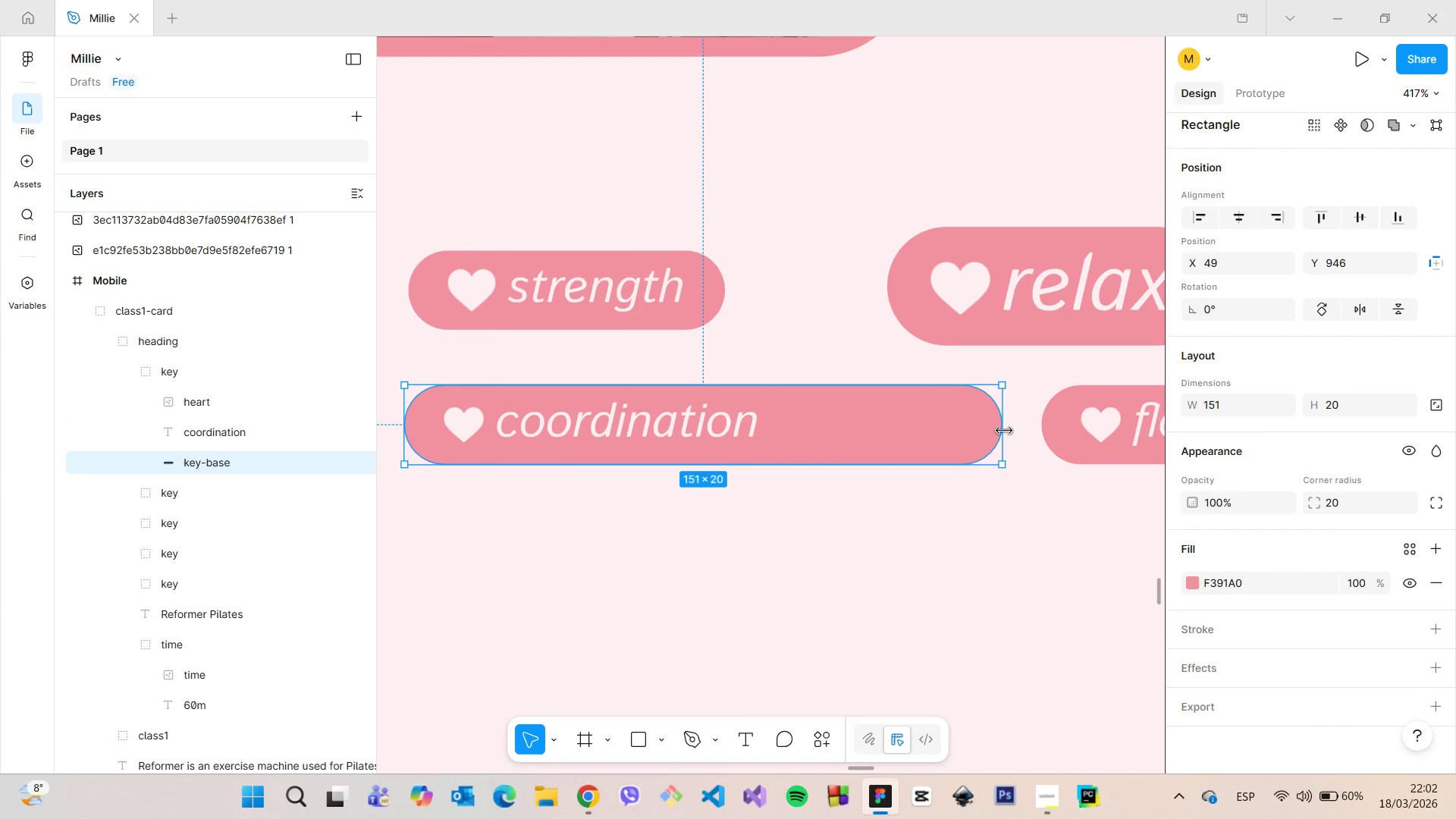 
left_click_drag(start_coordinate=[1002, 431], to_coordinate=[789, 429])
 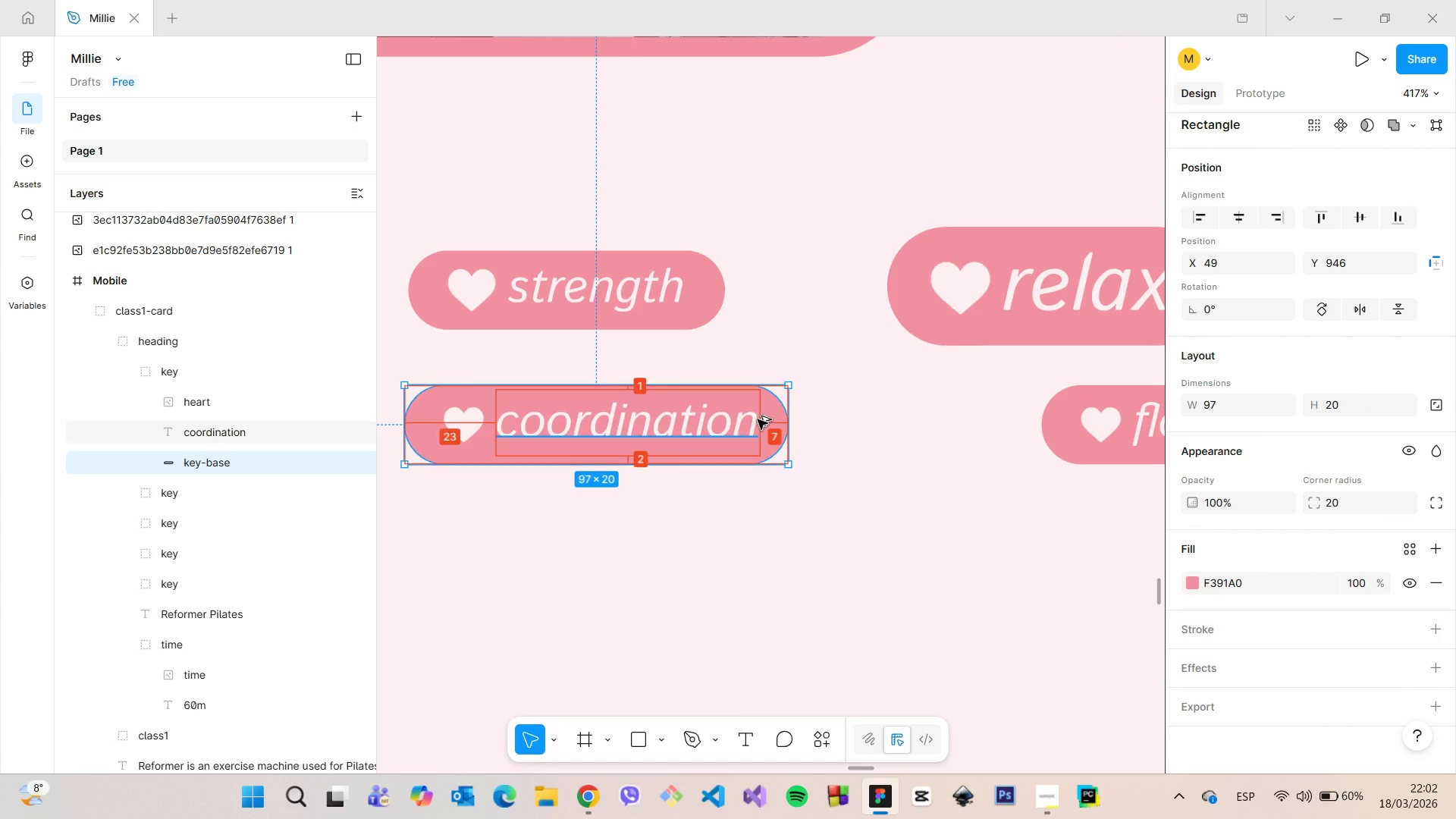 
hold_key(key=AltLeft, duration=0.47)
 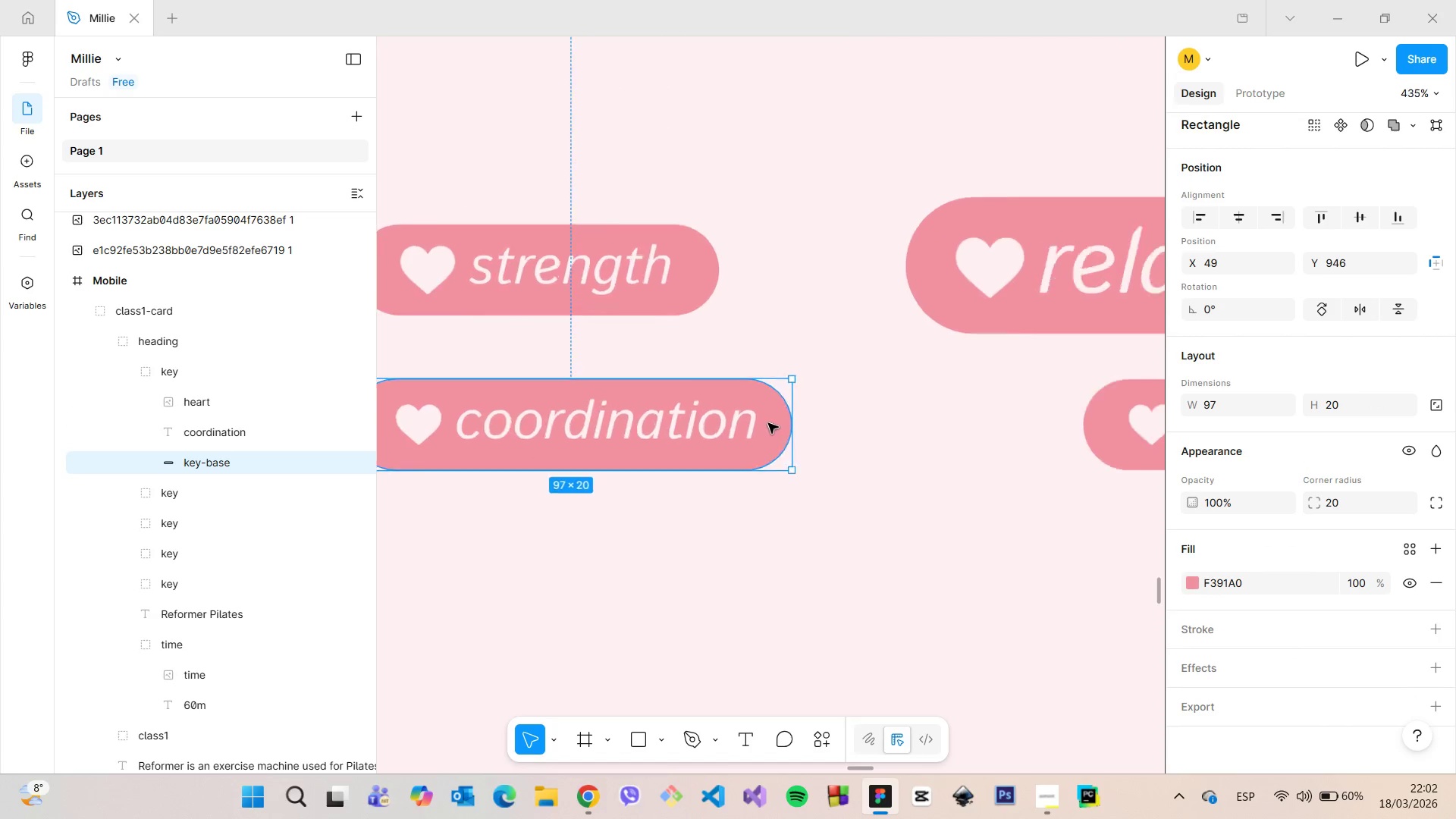 
scroll: coordinate [780, 428], scroll_direction: up, amount: 12.0
 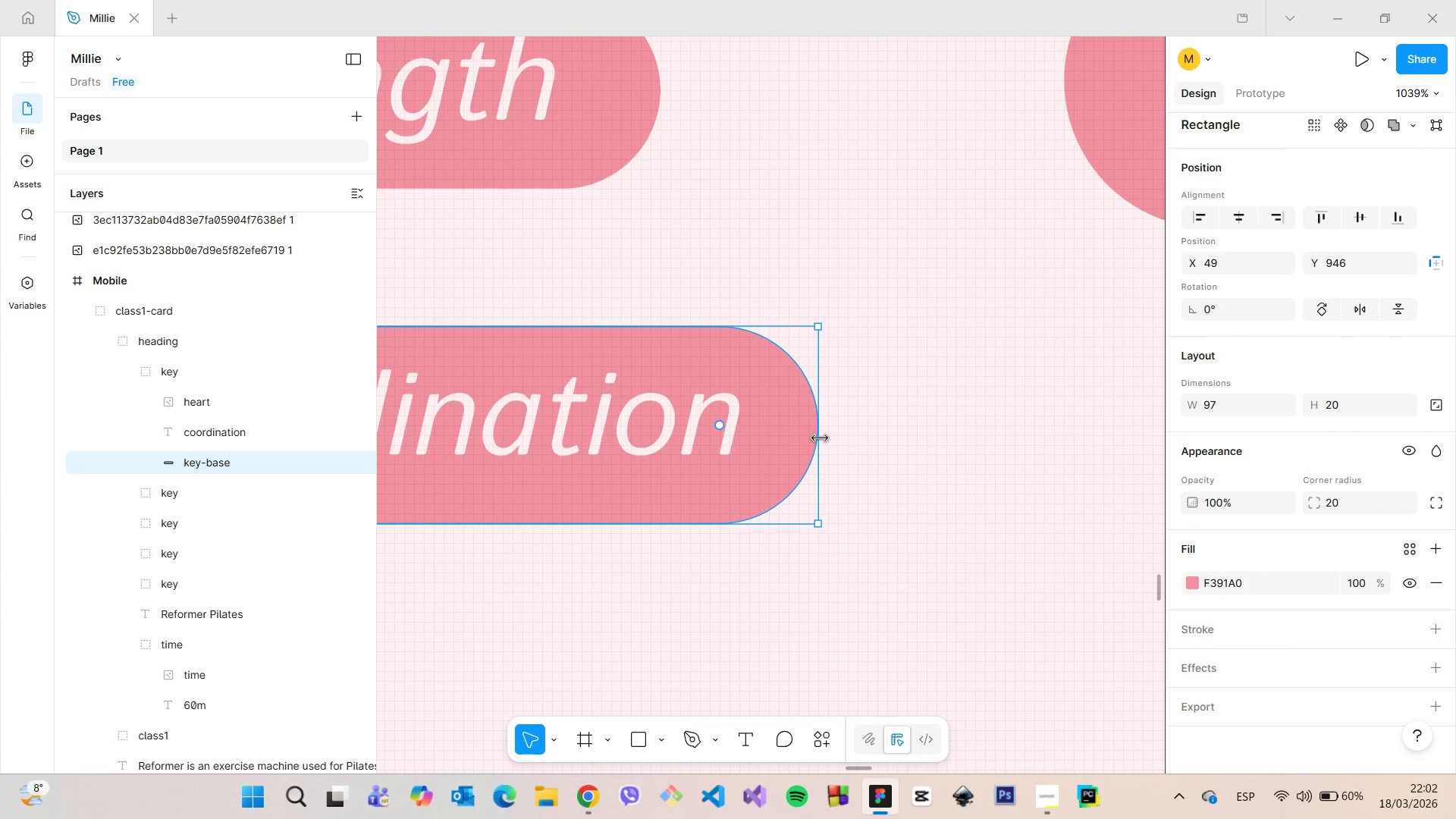 
left_click_drag(start_coordinate=[820, 438], to_coordinate=[844, 437])
 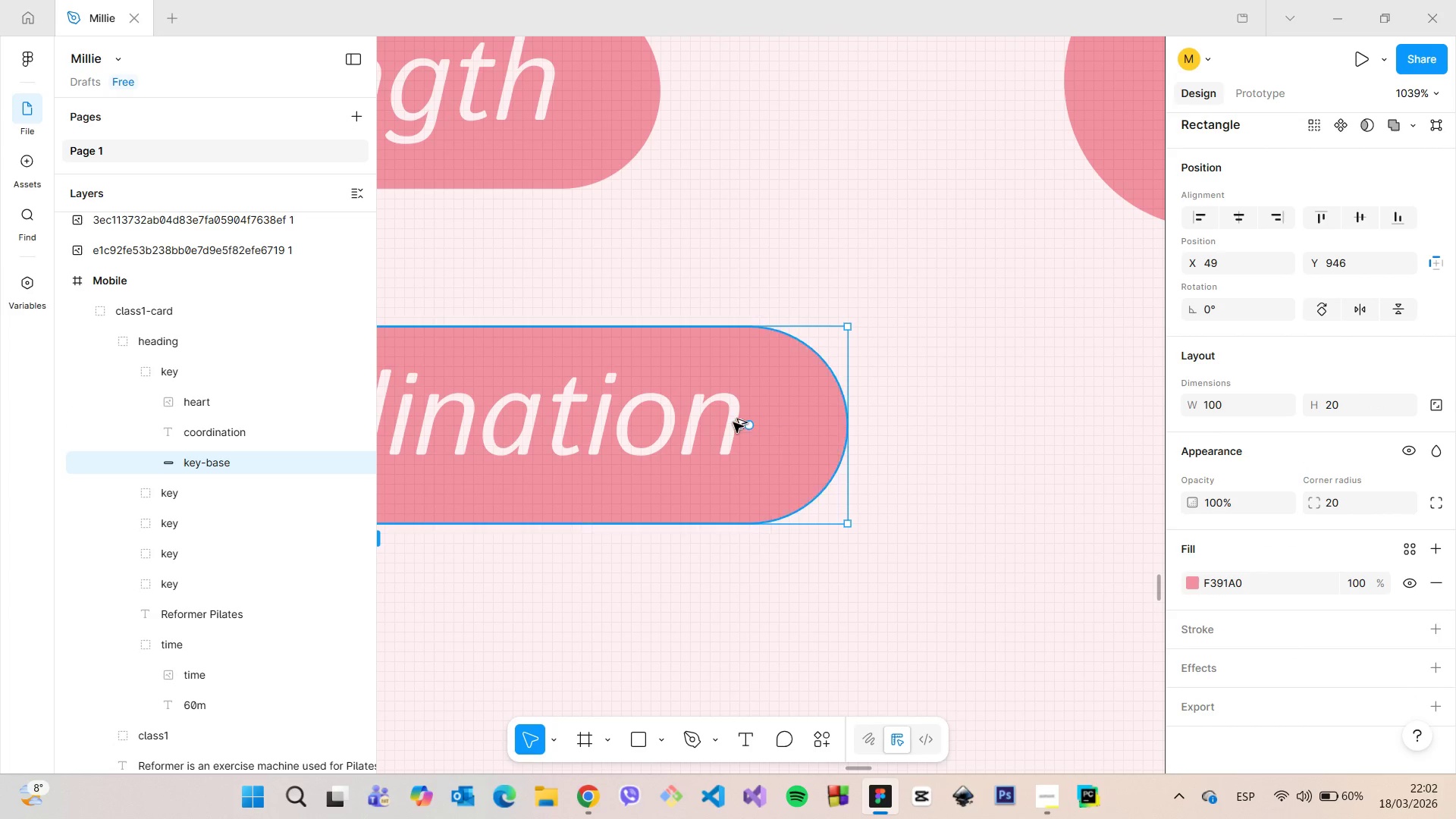 
hold_key(key=AltLeft, duration=0.38)
 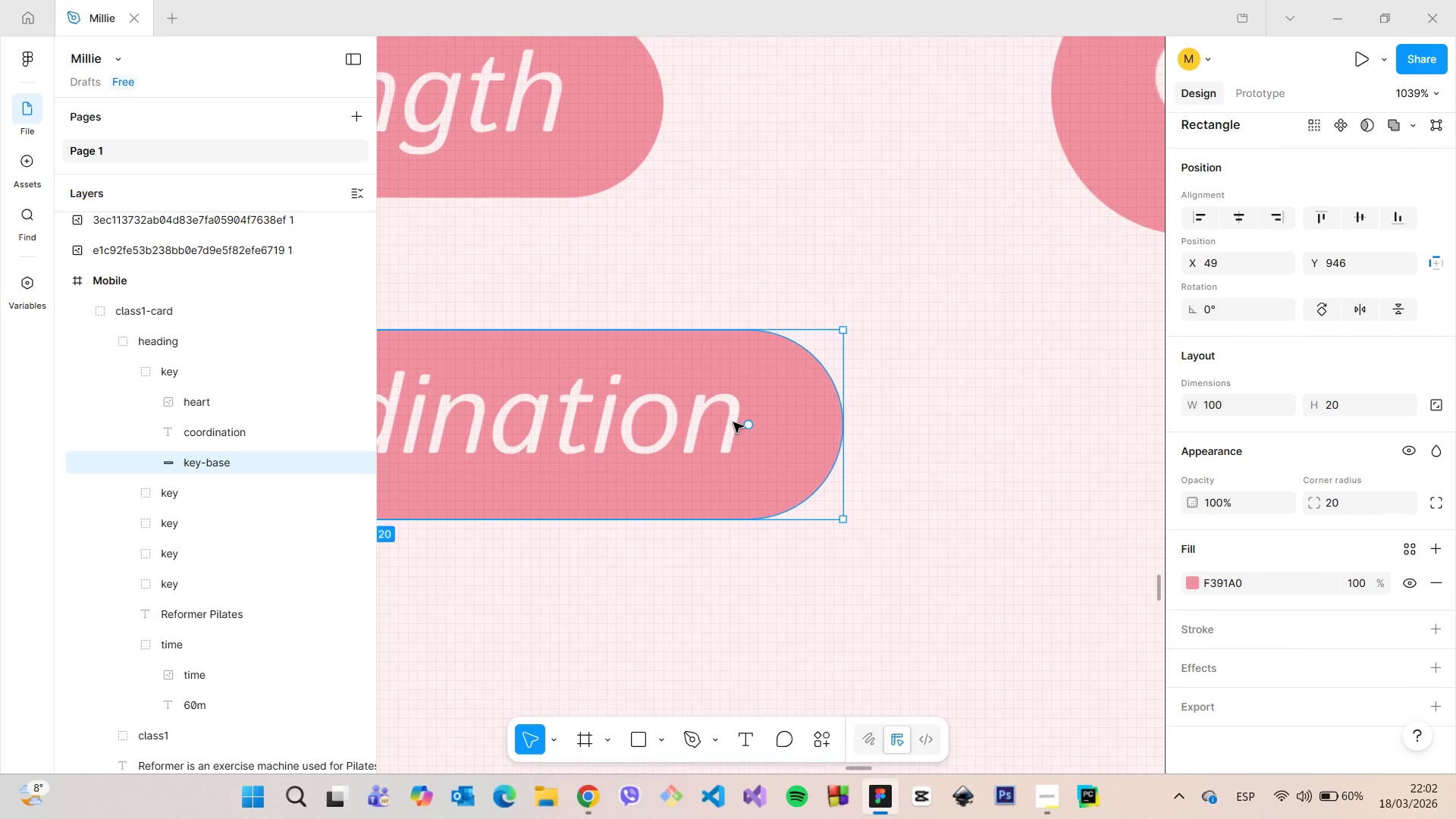 
left_click([780, 483])
 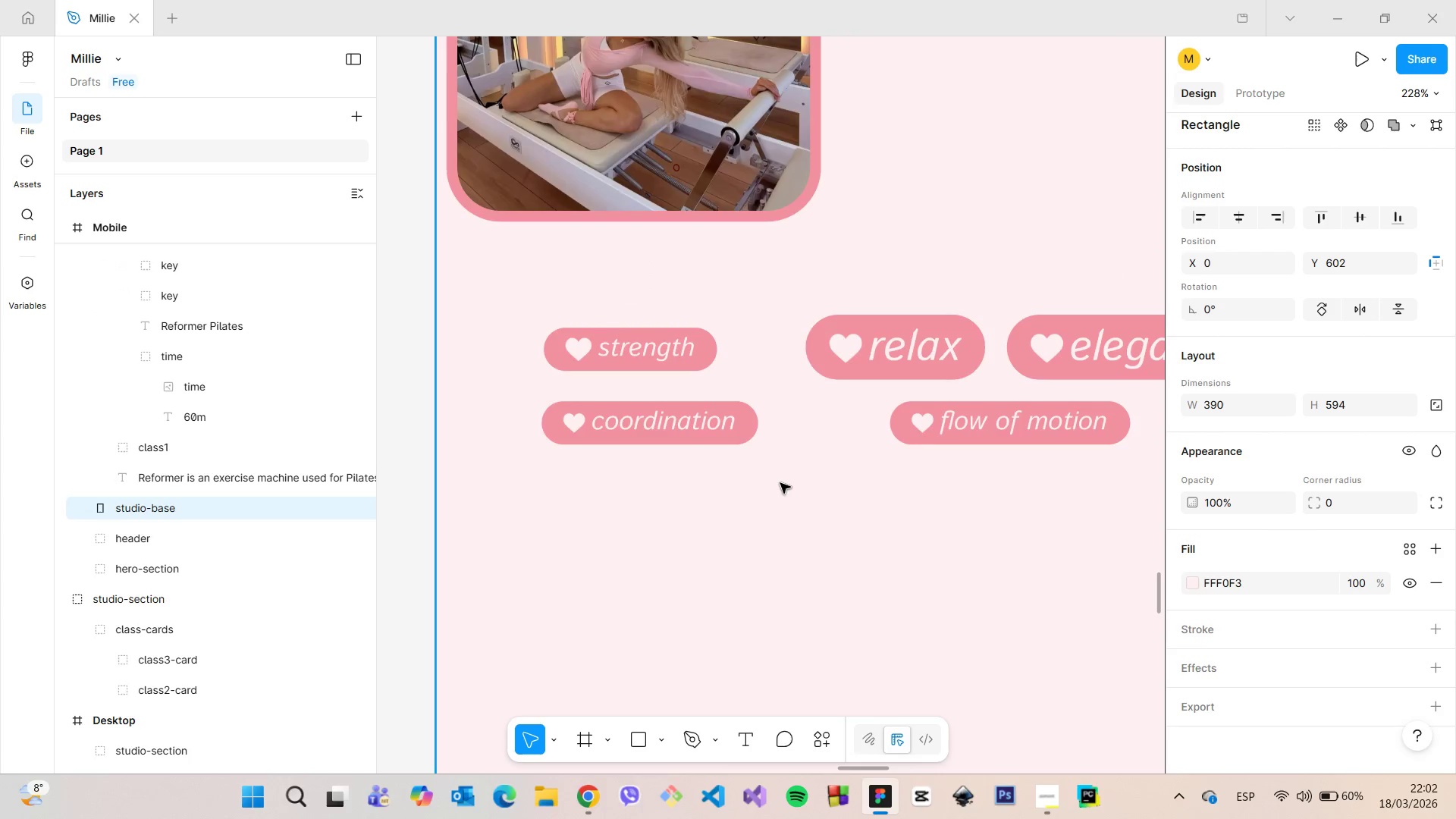 
scroll: coordinate [780, 483], scroll_direction: down, amount: 25.0
 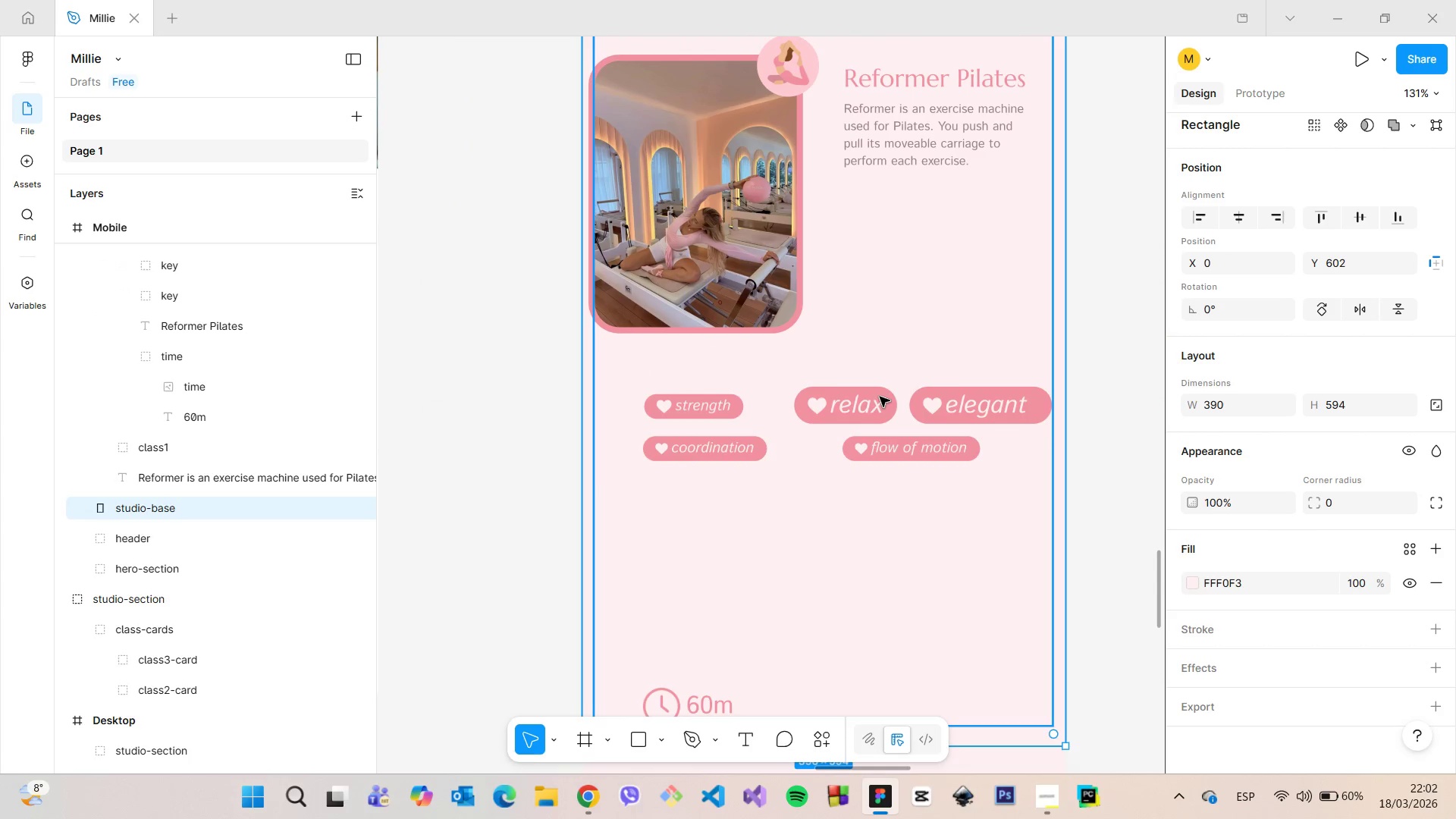 
double_click([880, 397])
 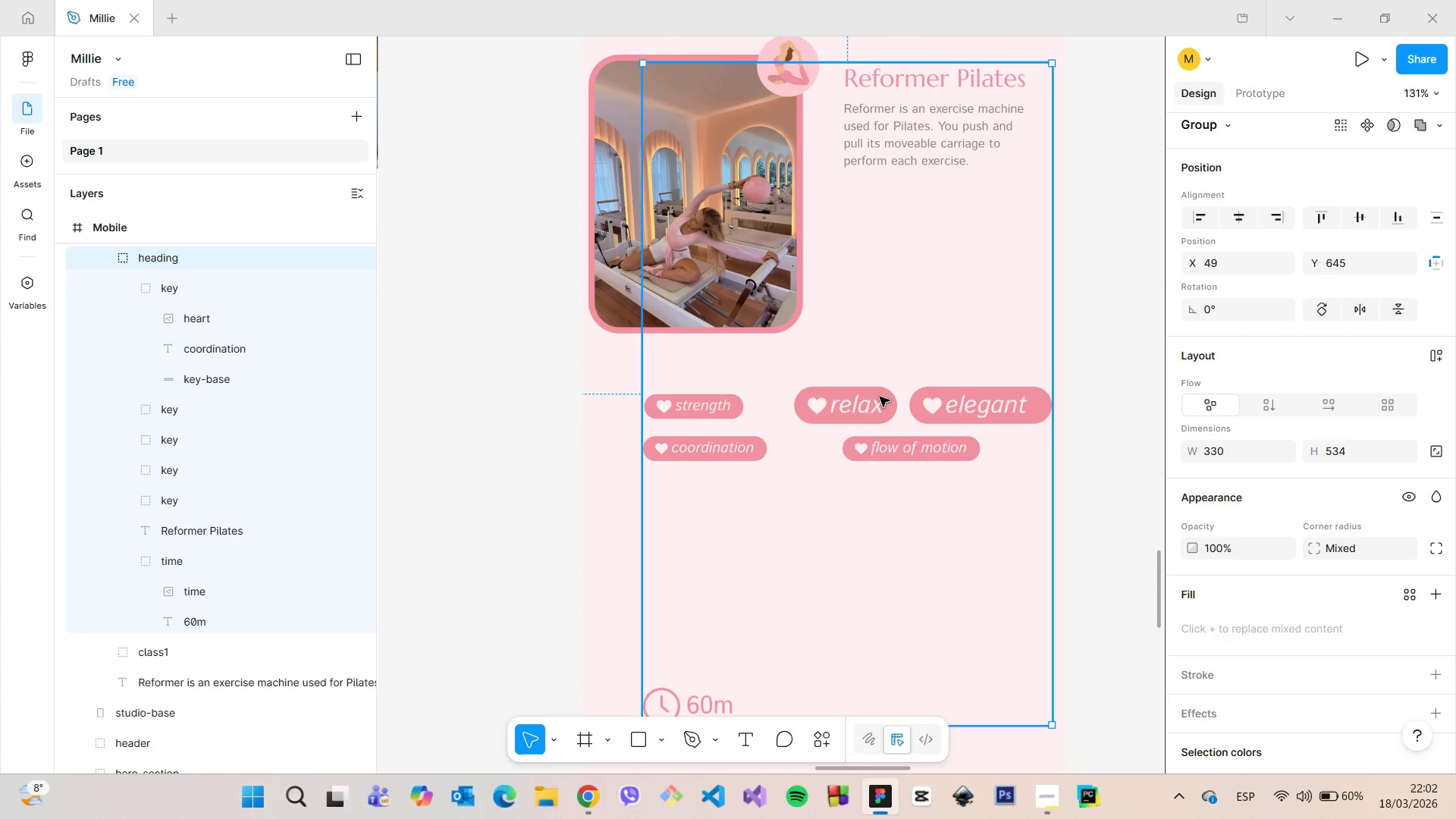 
double_click([880, 397])
 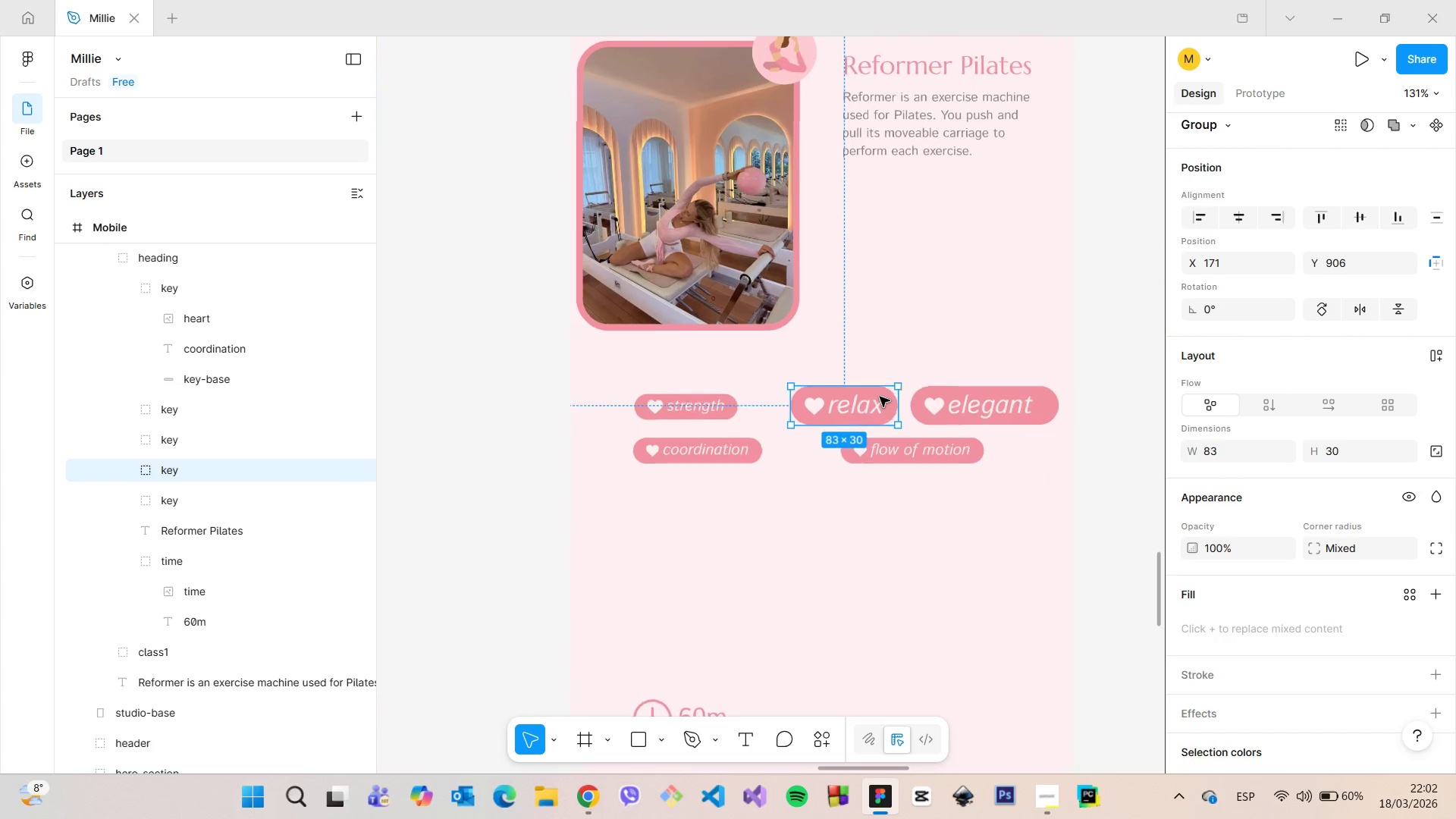 
scroll: coordinate [880, 398], scroll_direction: up, amount: 10.0
 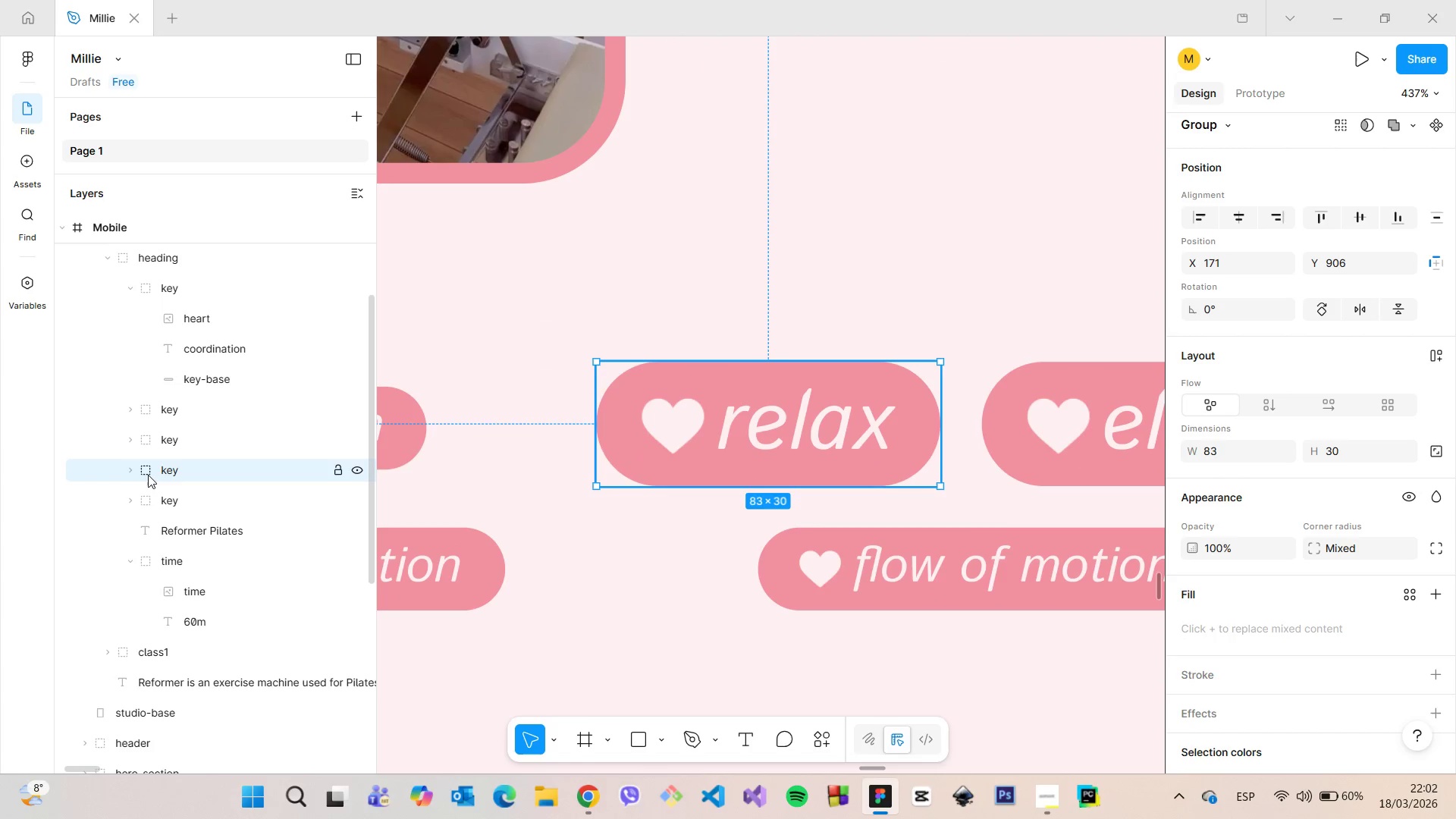 
left_click([133, 467])
 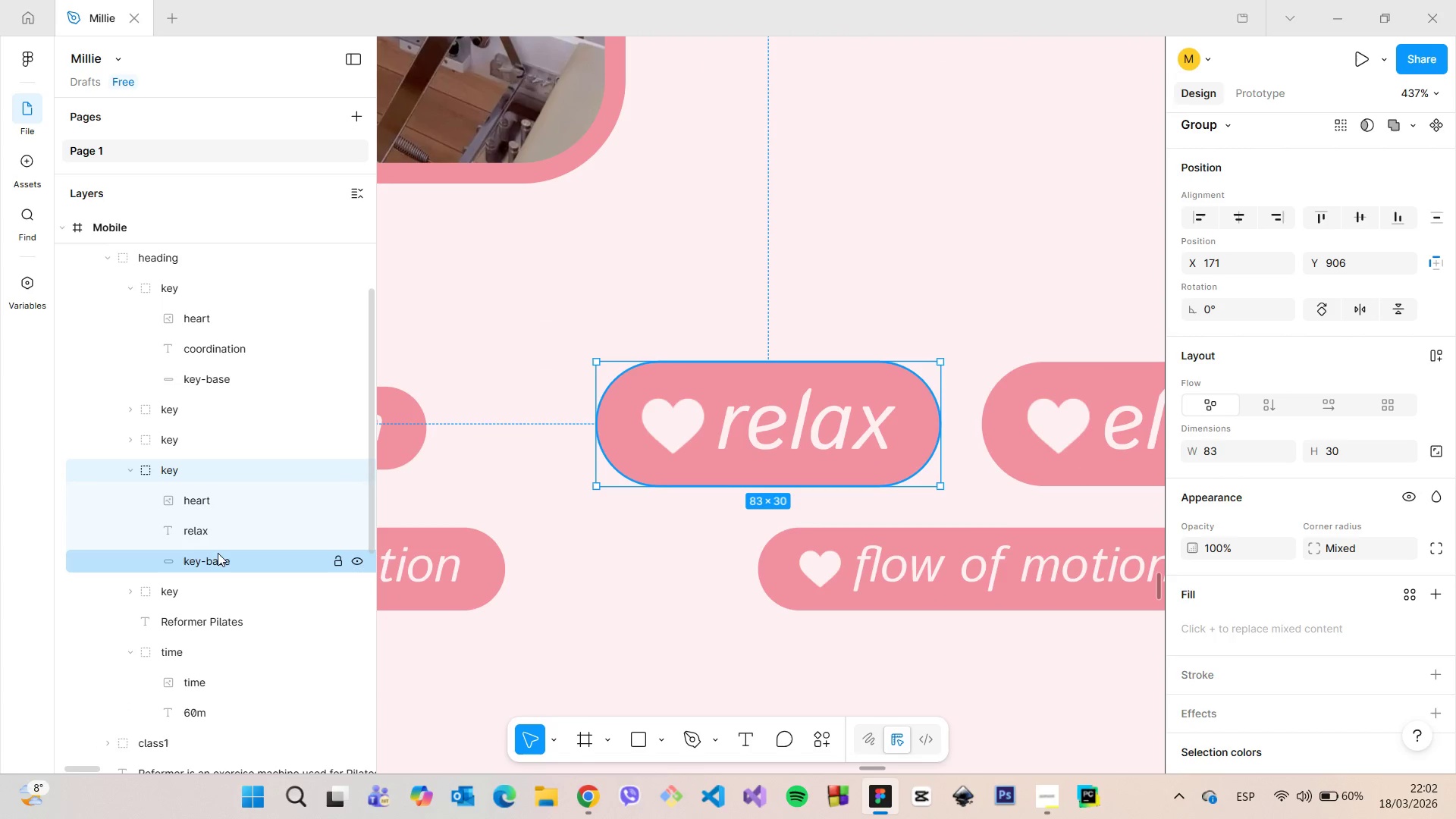 
left_click([218, 553])
 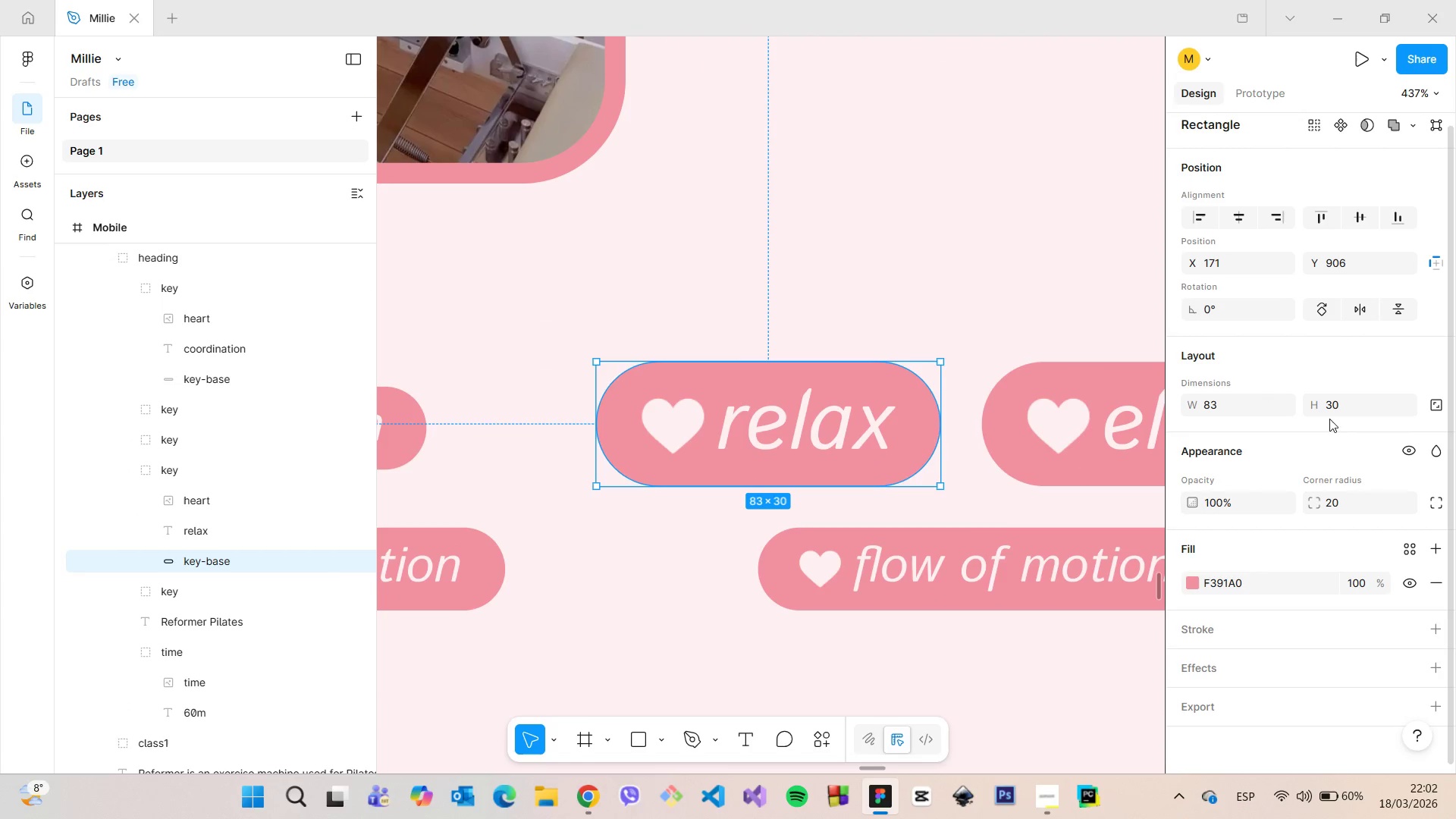 
left_click([1329, 415])
 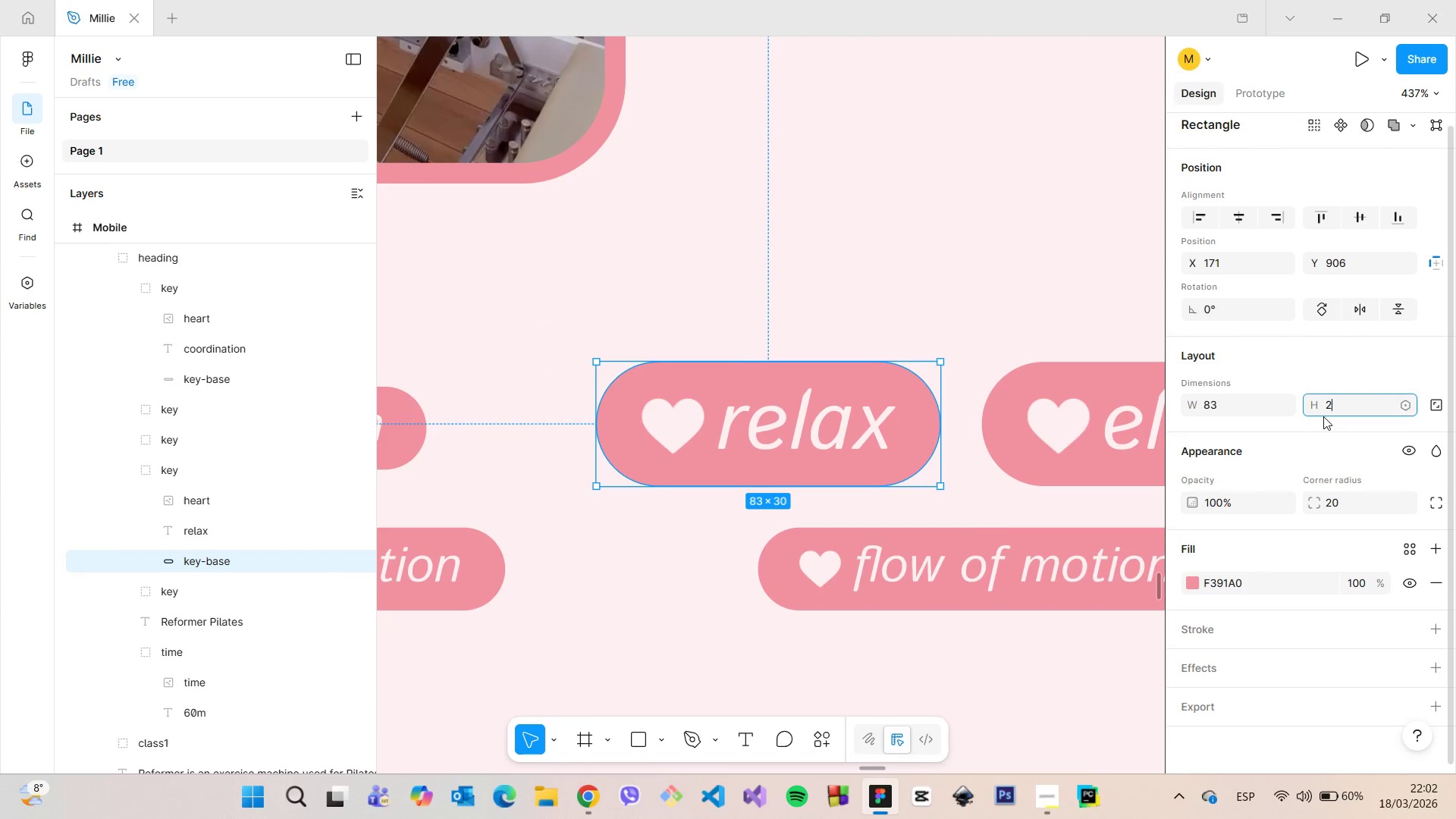 
type(20)
 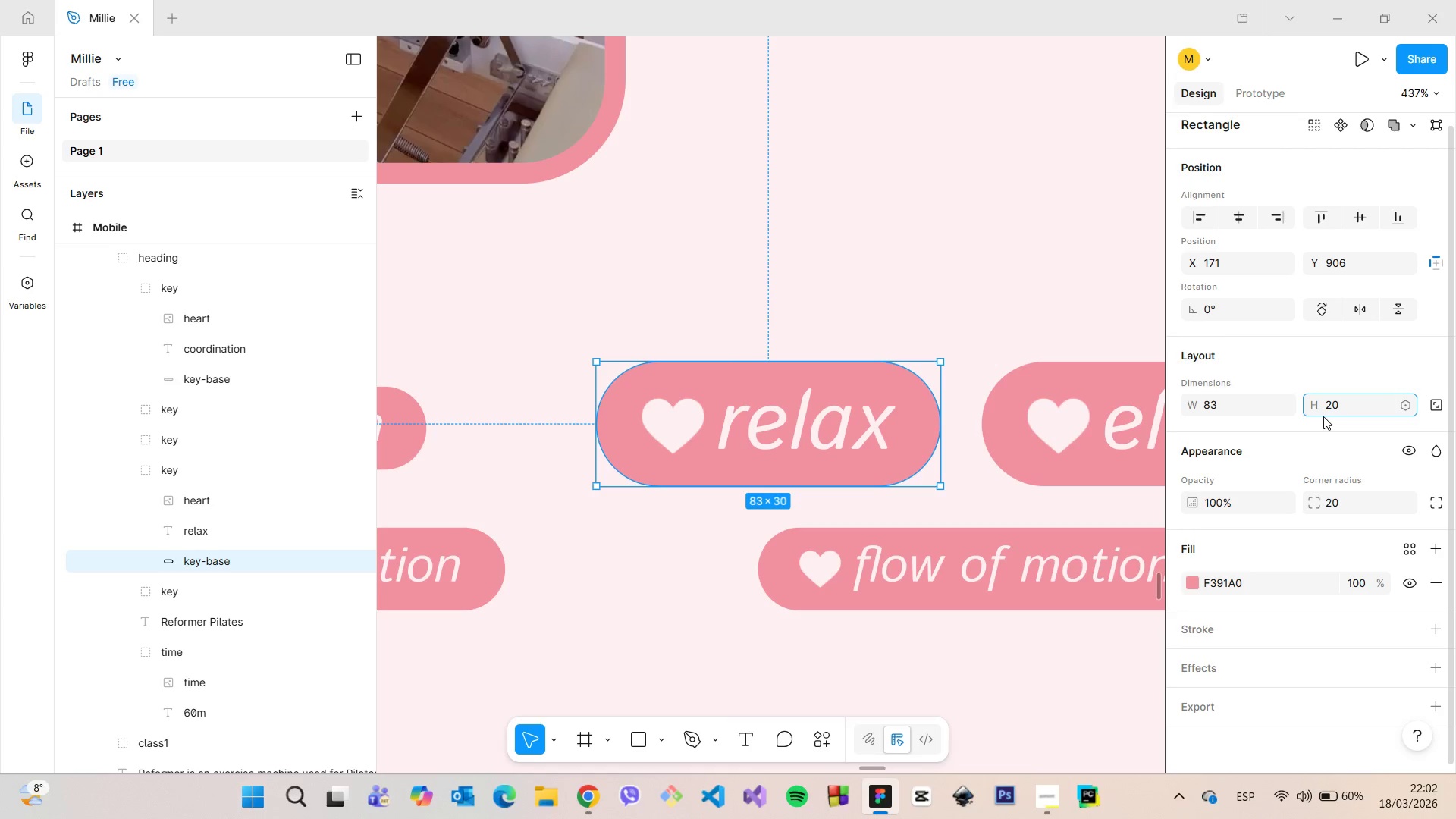 
key(Enter)
 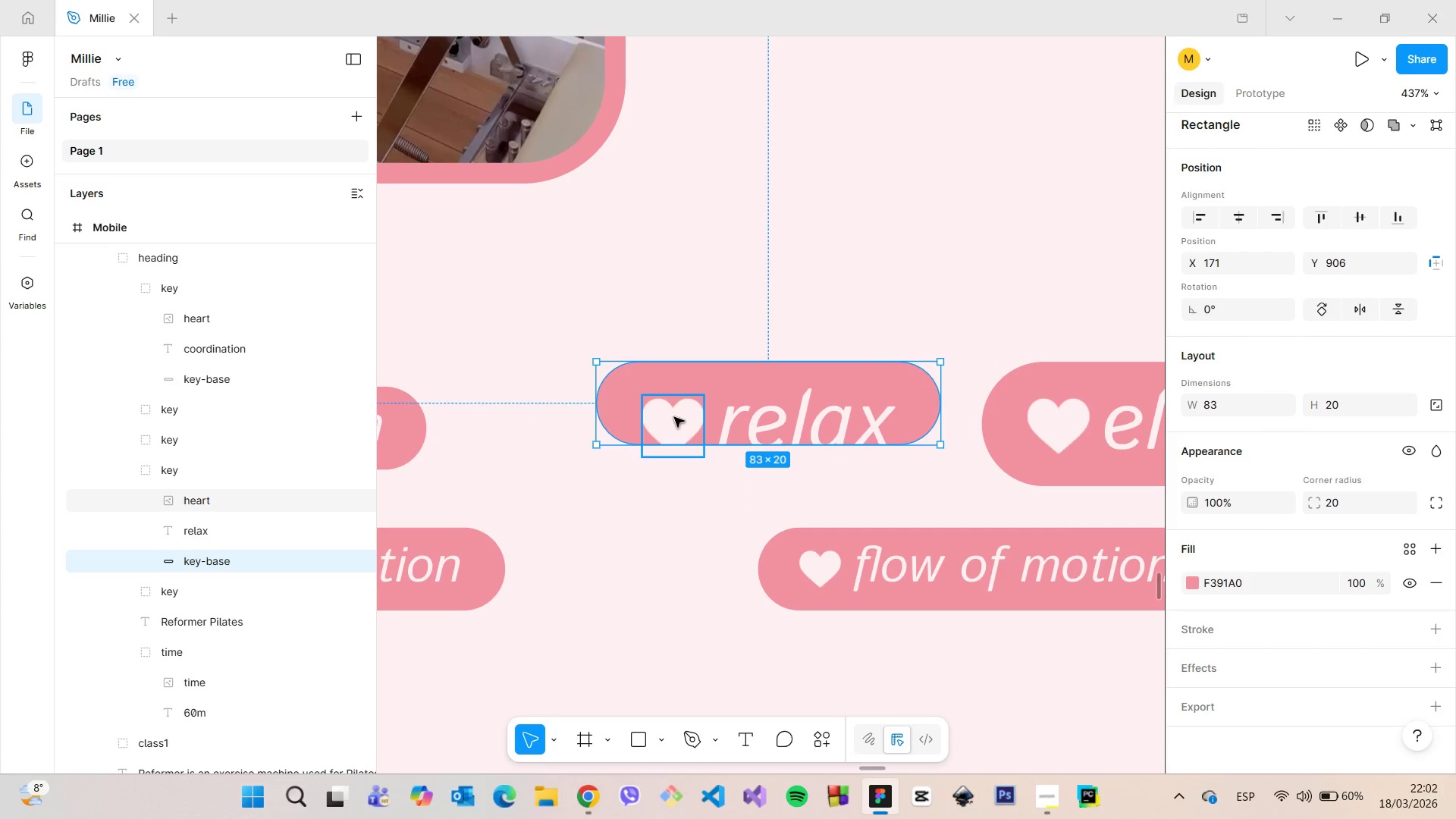 
left_click([673, 417])
 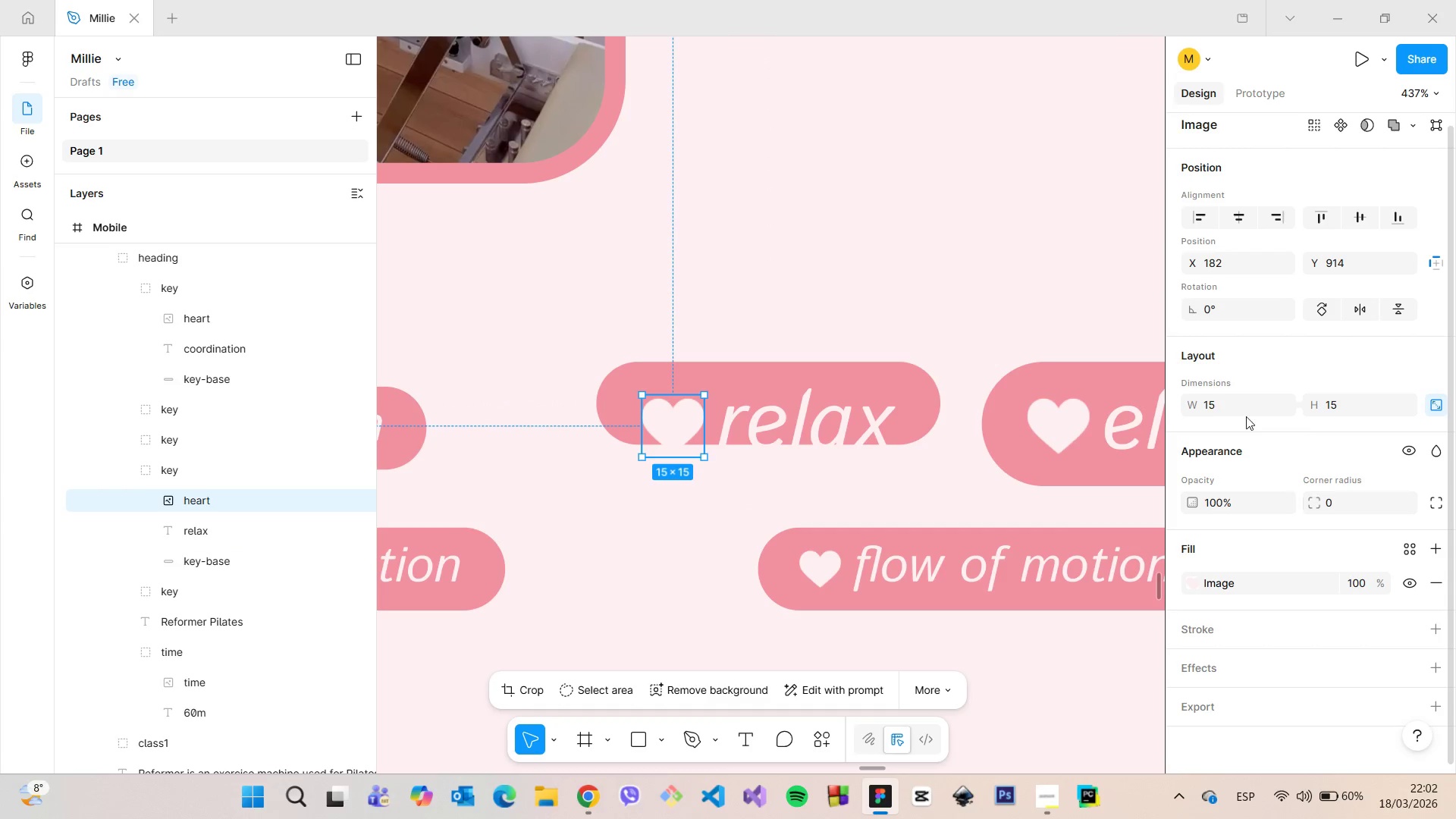 
left_click([1246, 416])
 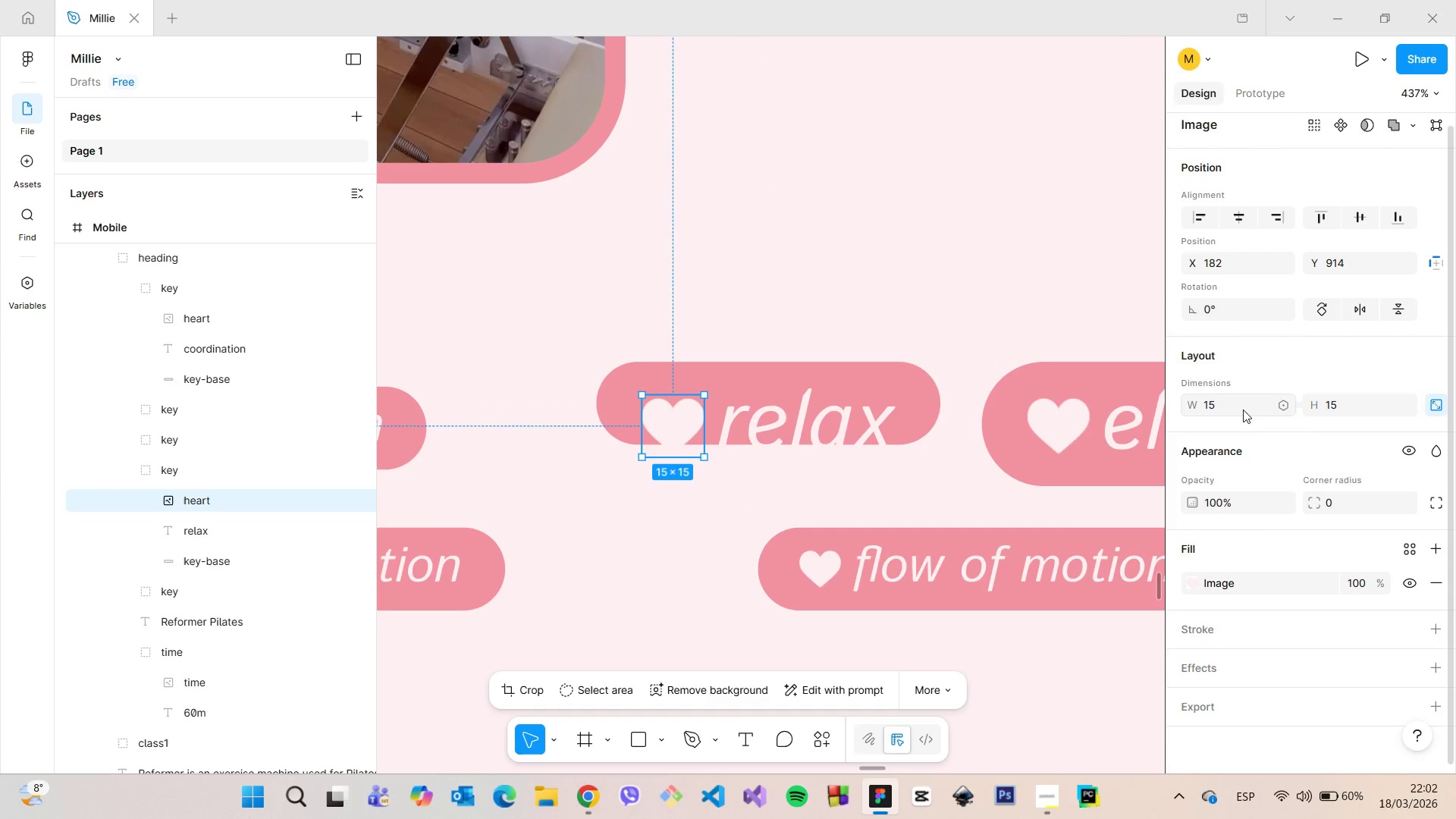 
left_click([1243, 410])
 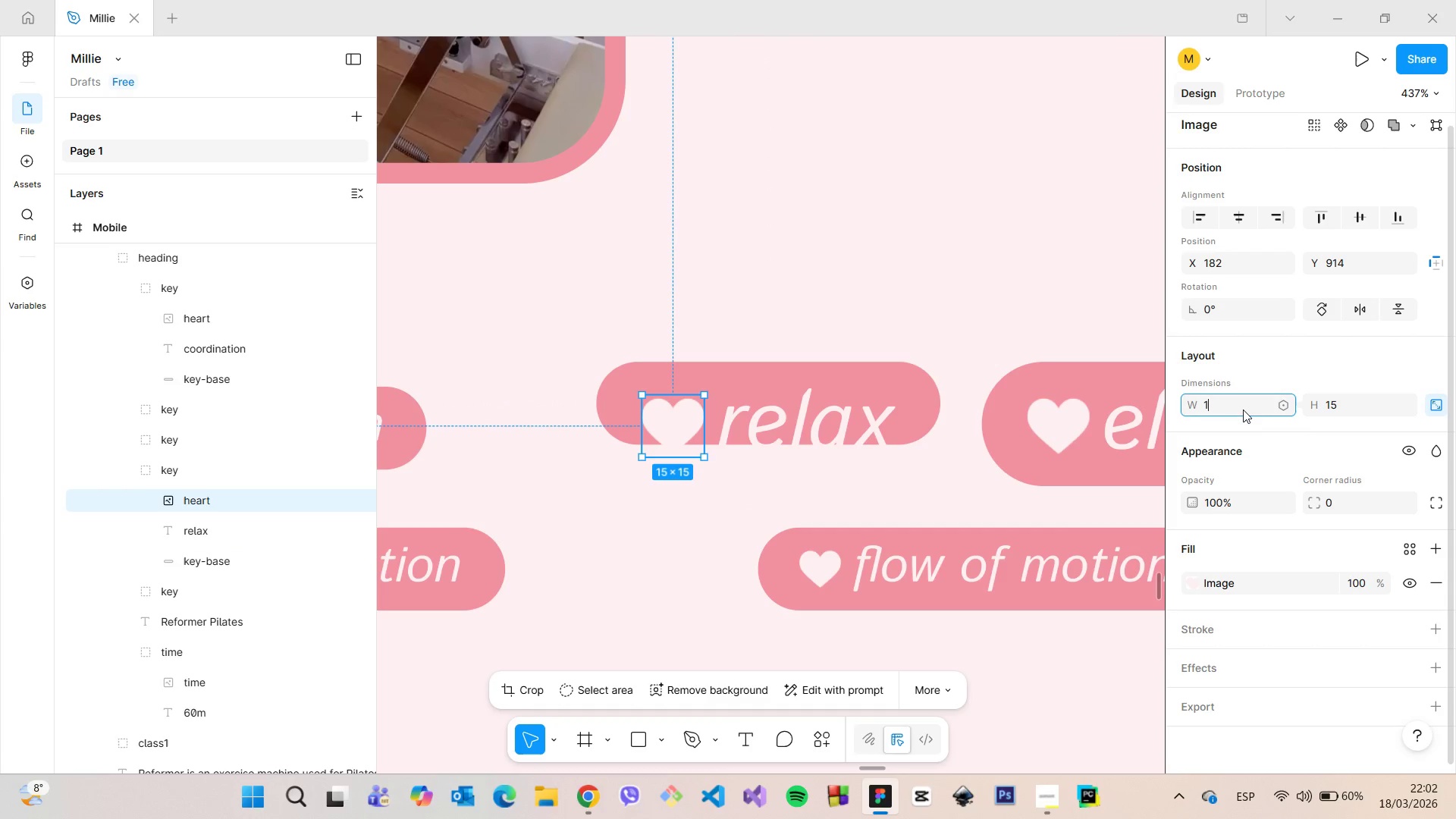 
type(10)
 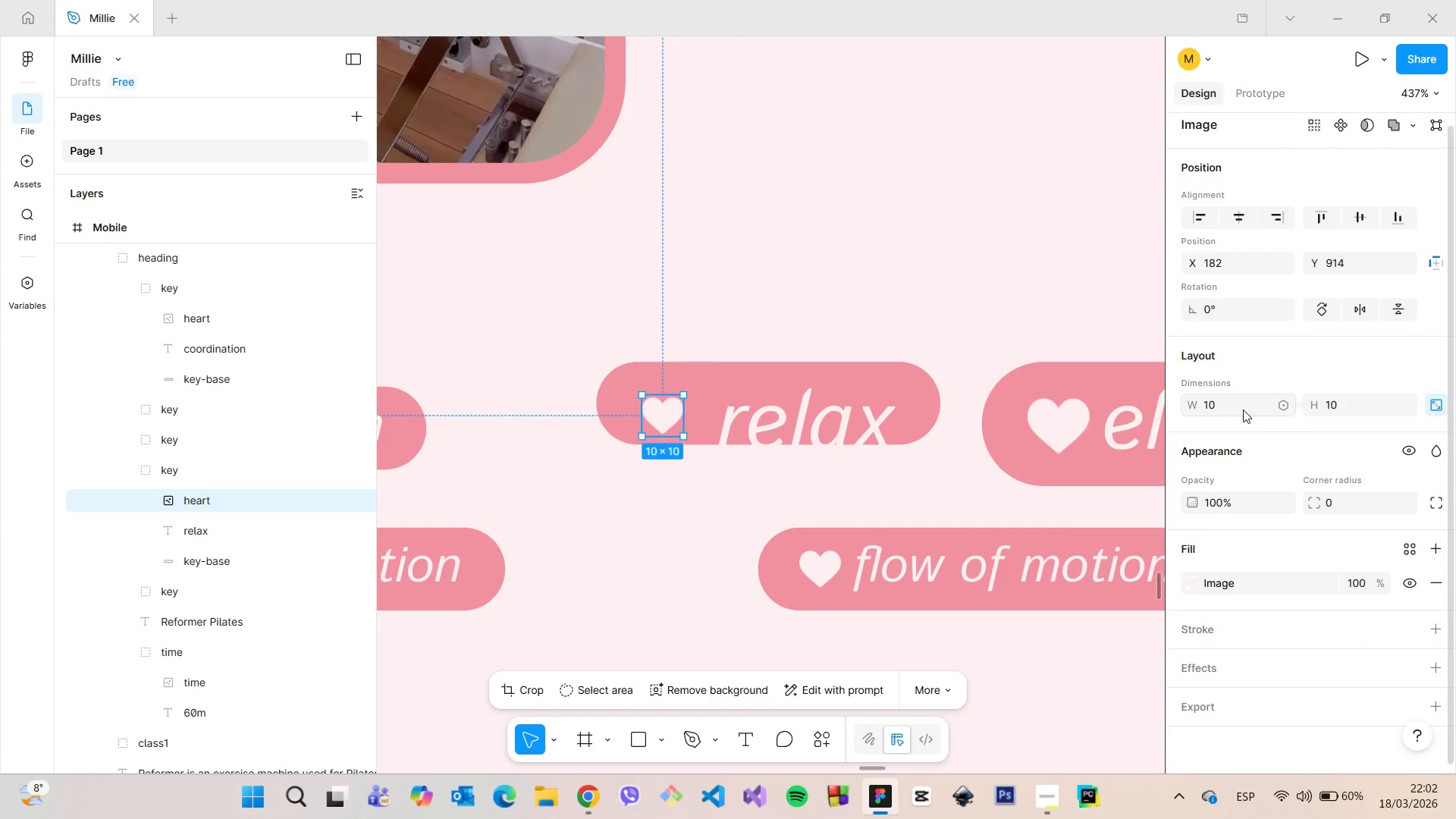 
key(Enter)
 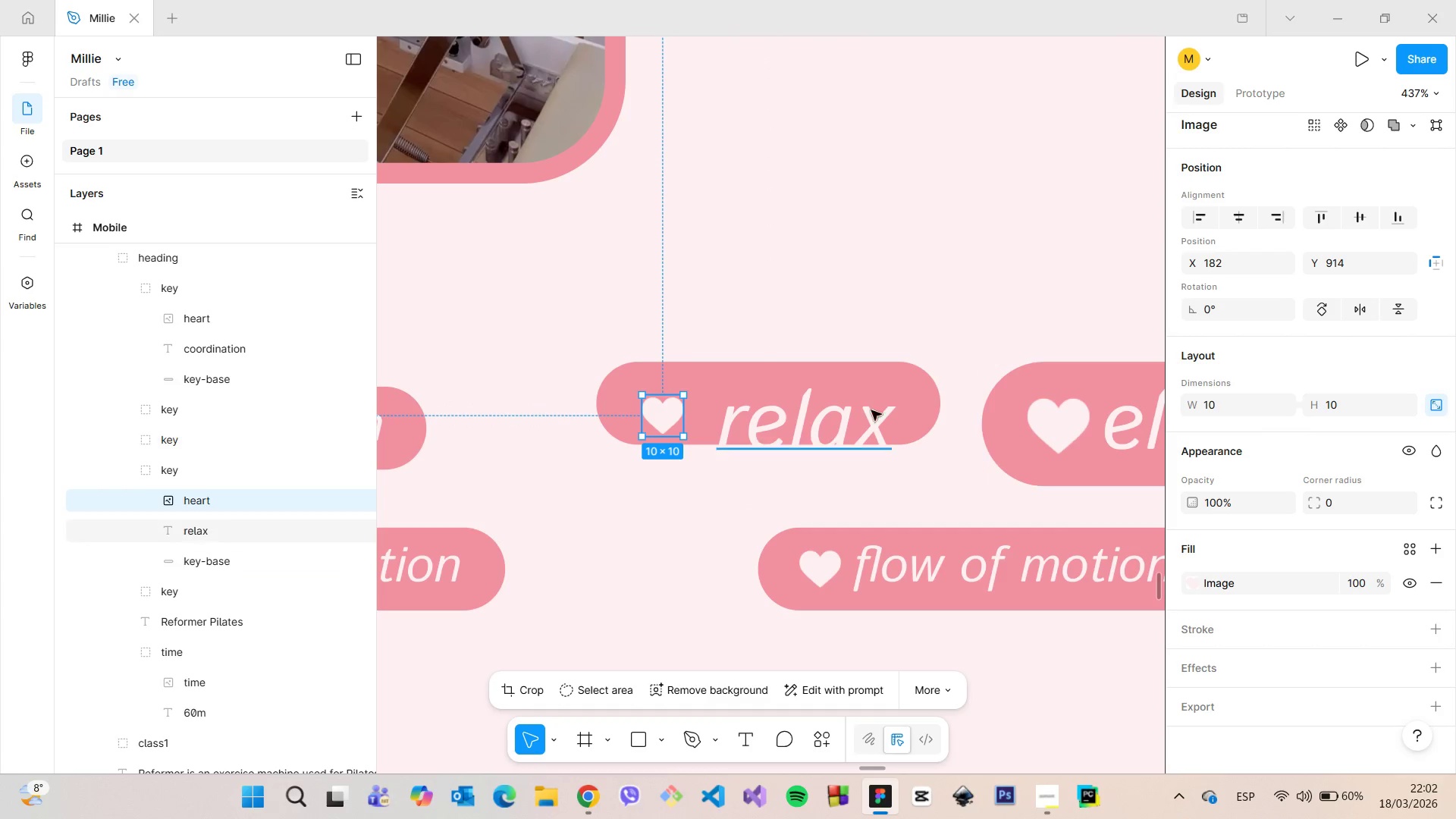 
scroll: coordinate [795, 430], scroll_direction: up, amount: 3.0
 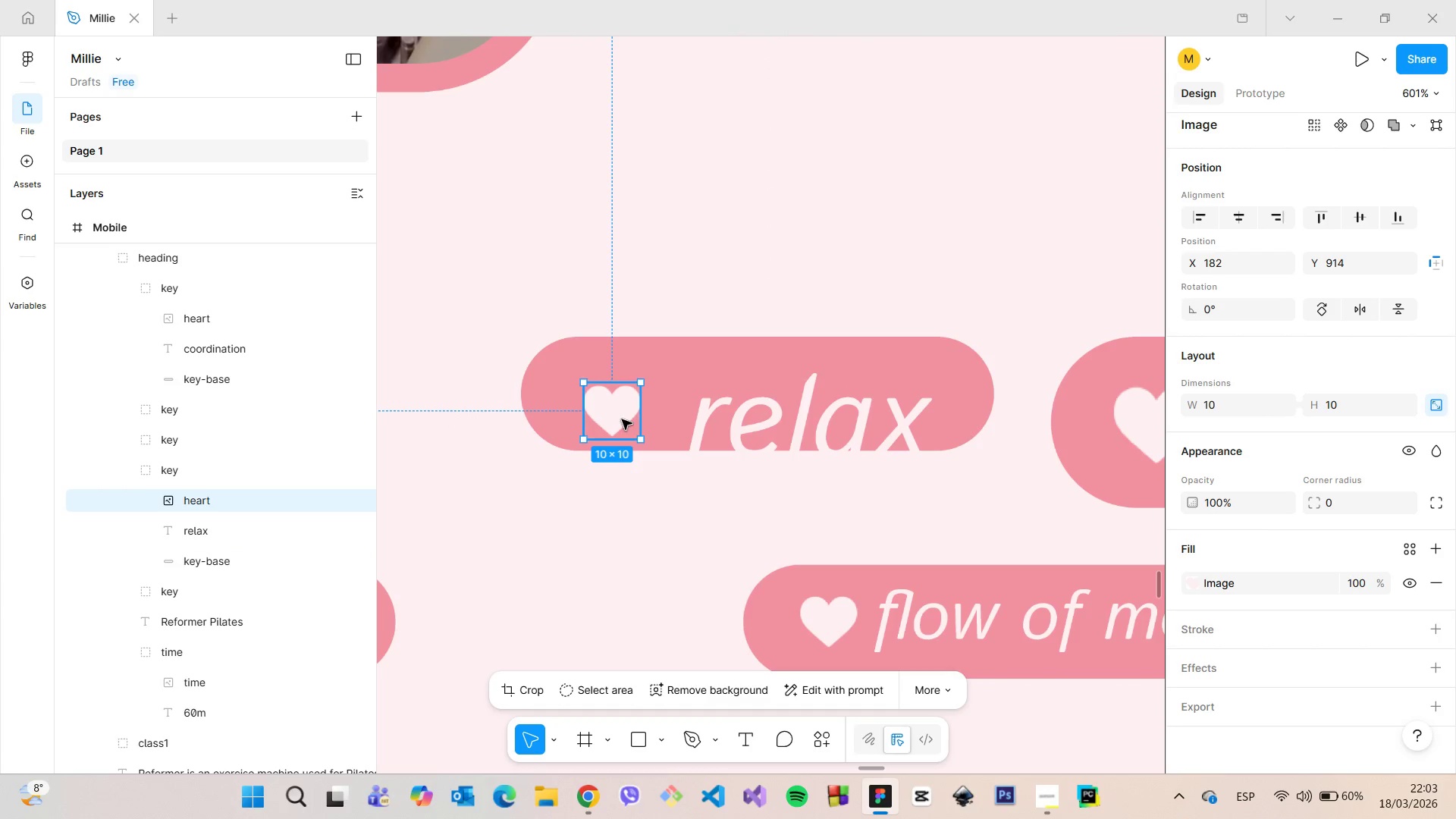 
left_click_drag(start_coordinate=[622, 419], to_coordinate=[622, 399])
 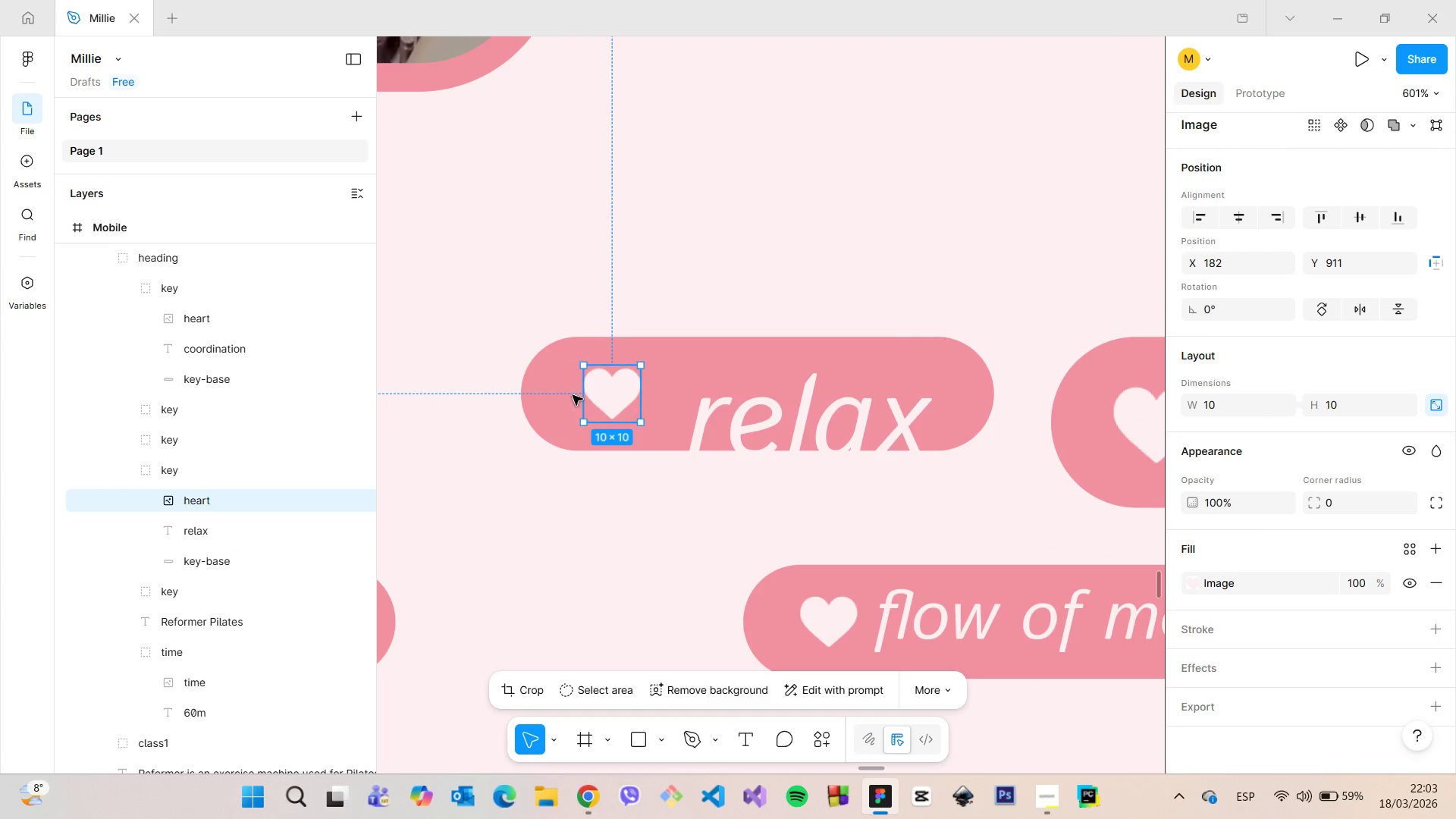 
hold_key(key=AltLeft, duration=0.55)
 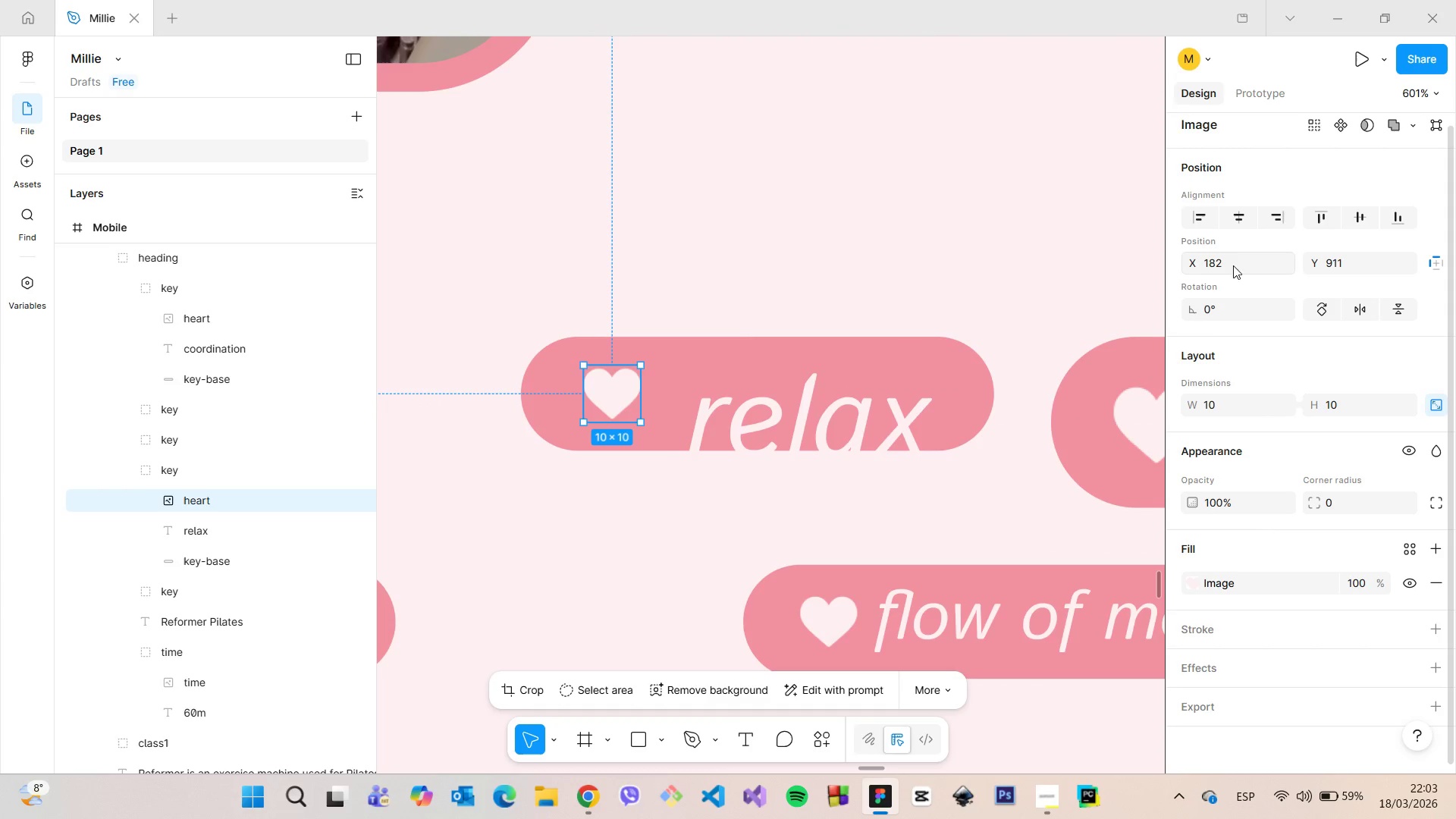 
left_click([1233, 265])
 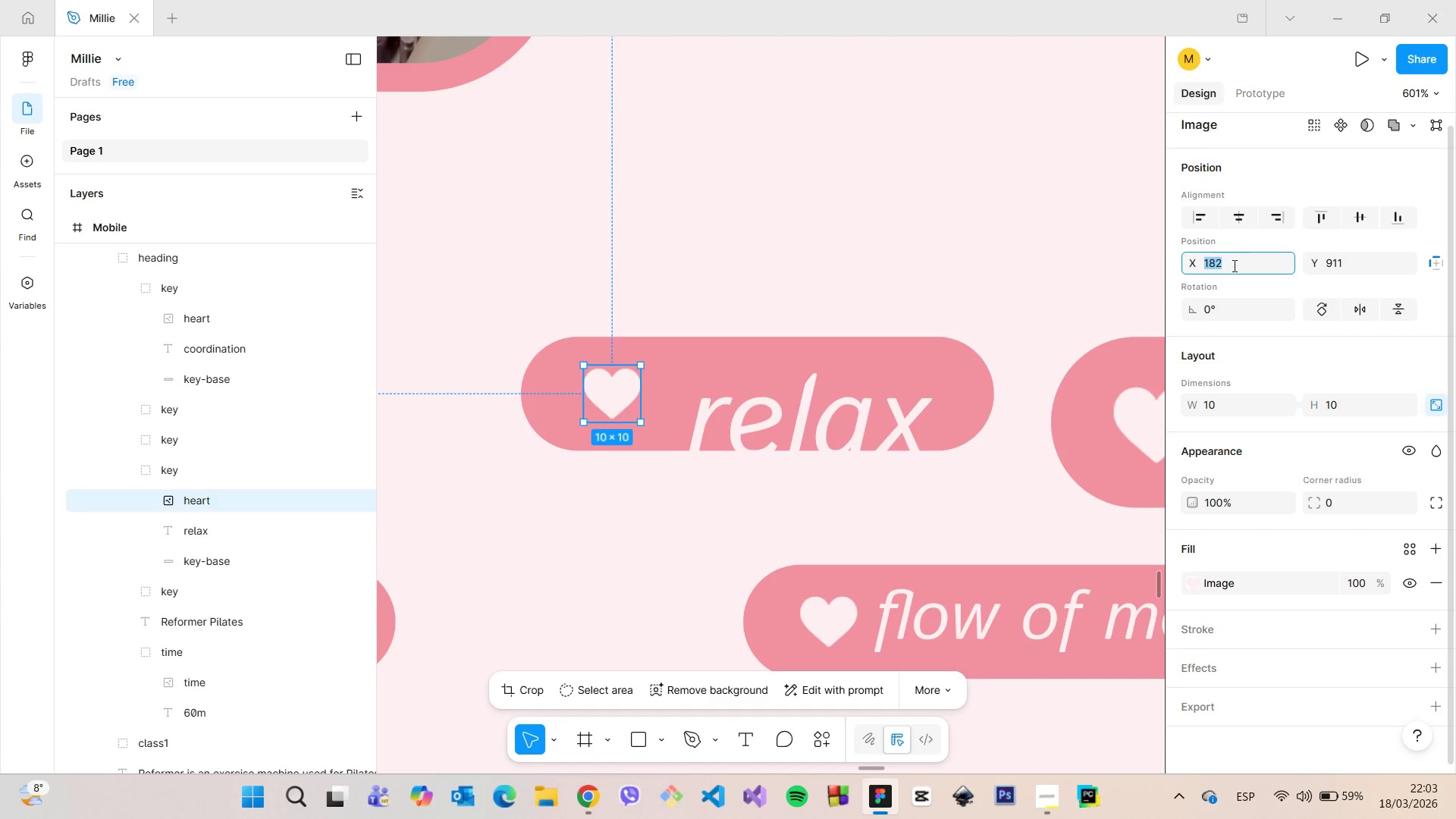 
key(ArrowDown)
 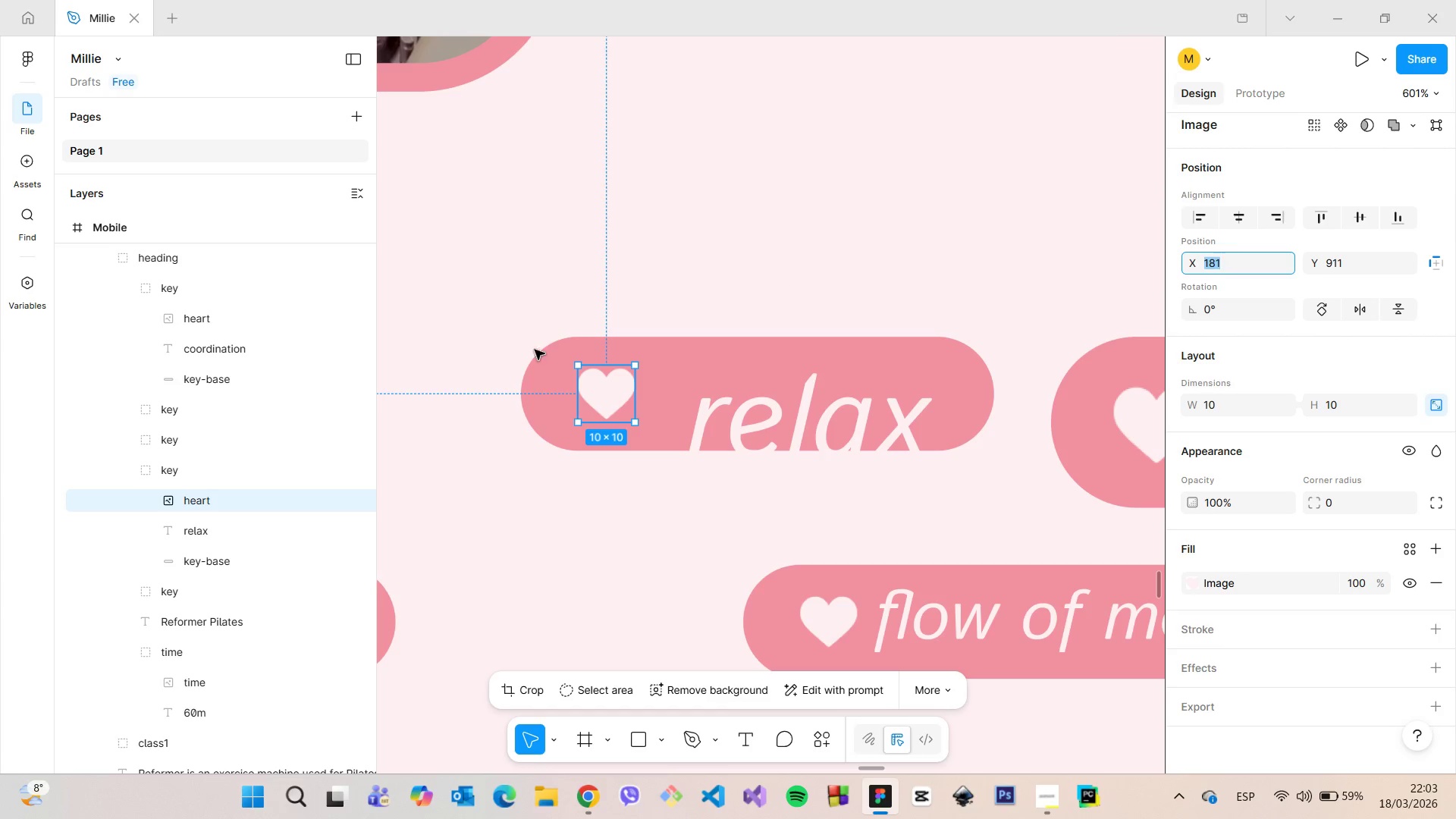 
hold_key(key=AltLeft, duration=1.0)
 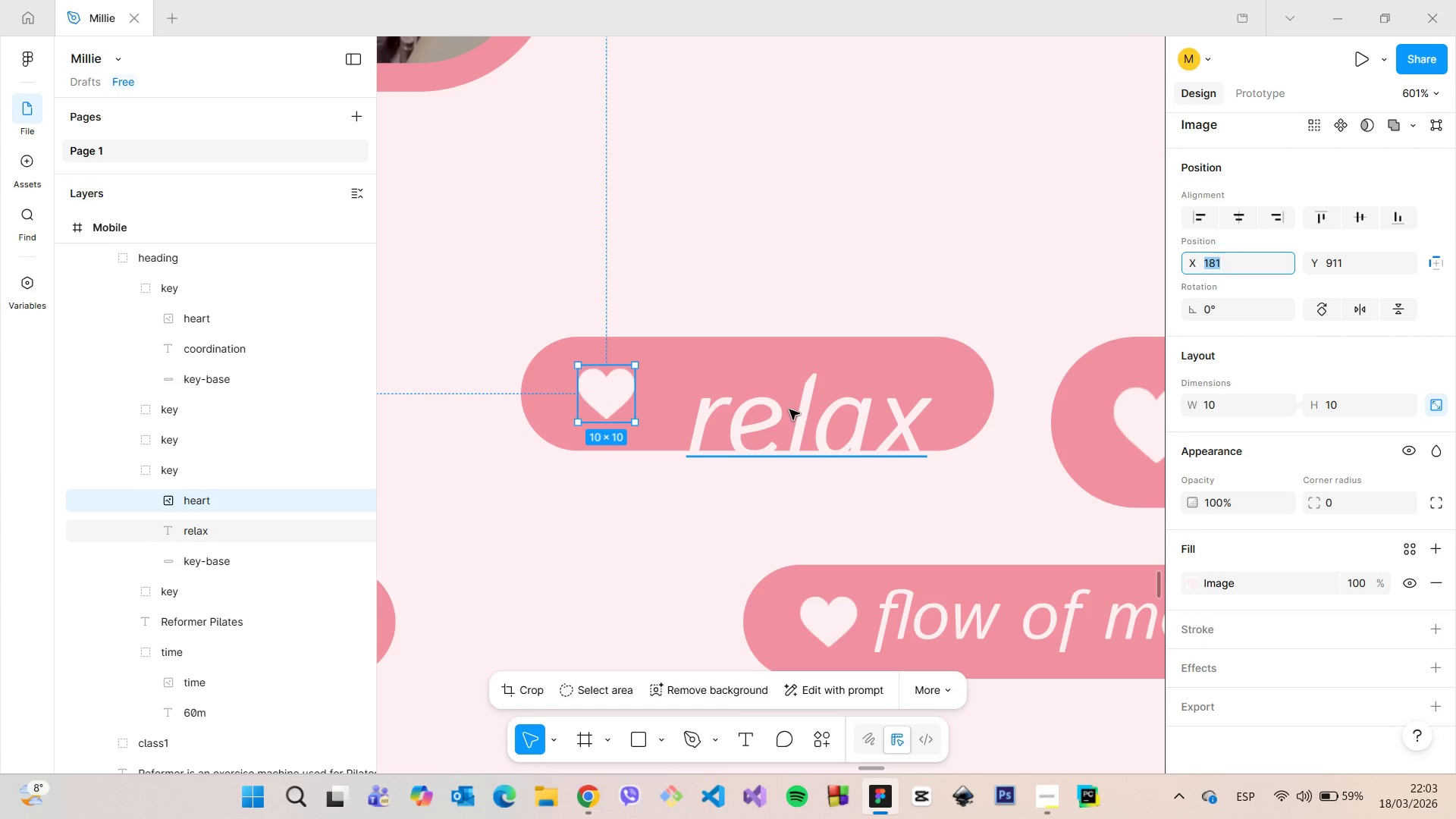 
left_click([789, 410])
 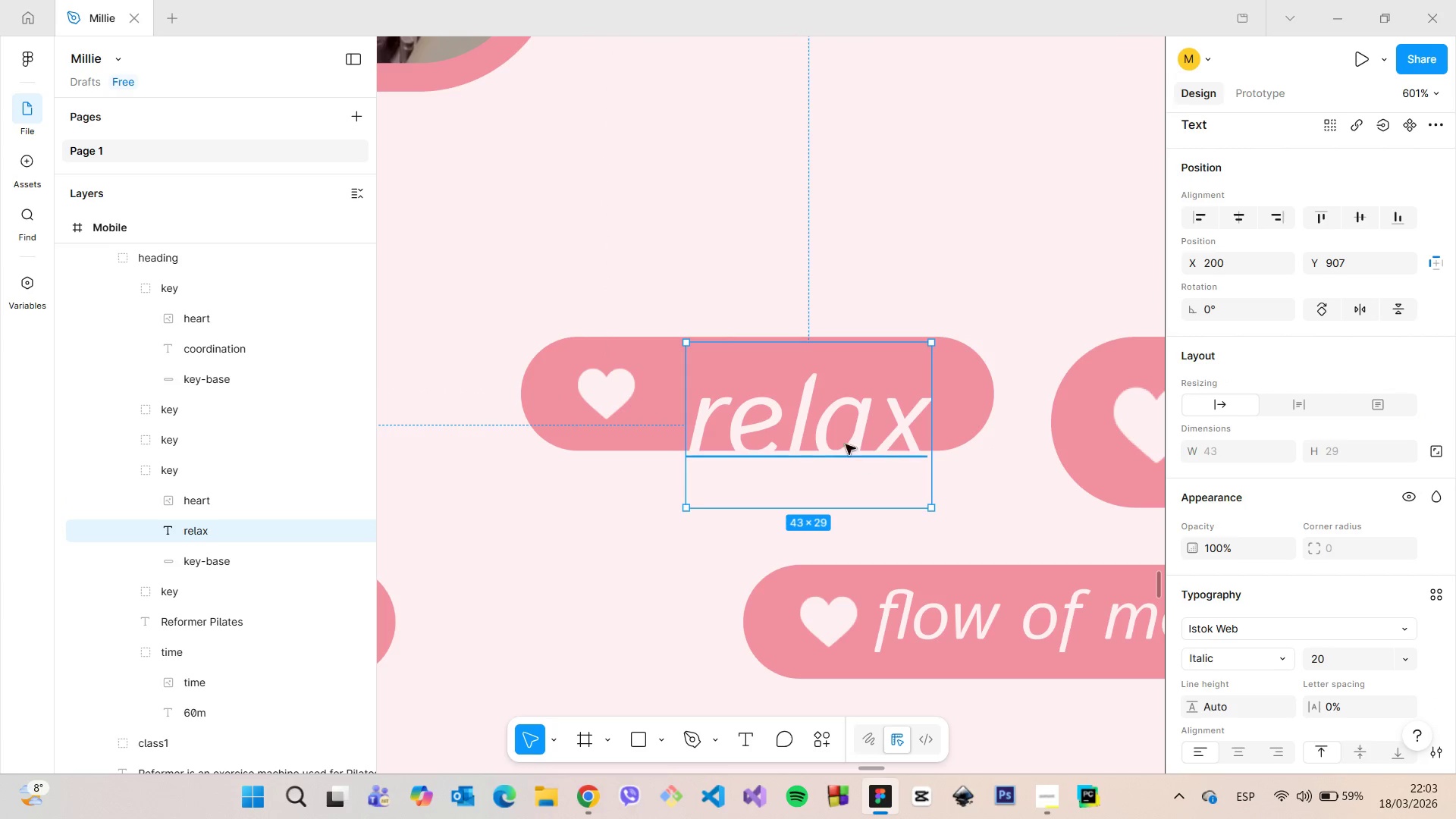 
double_click([836, 430])
 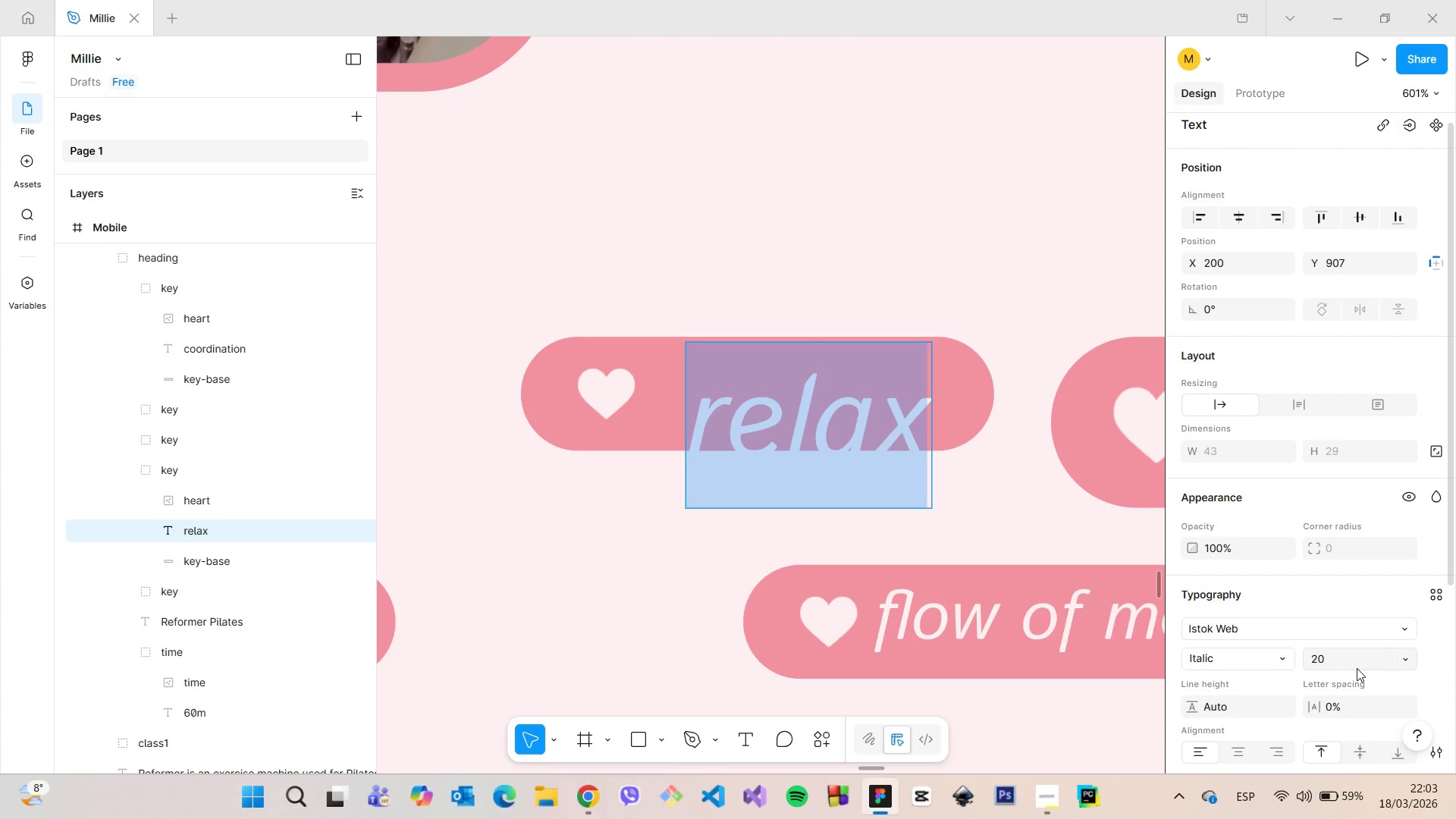 
left_click([1357, 668])
 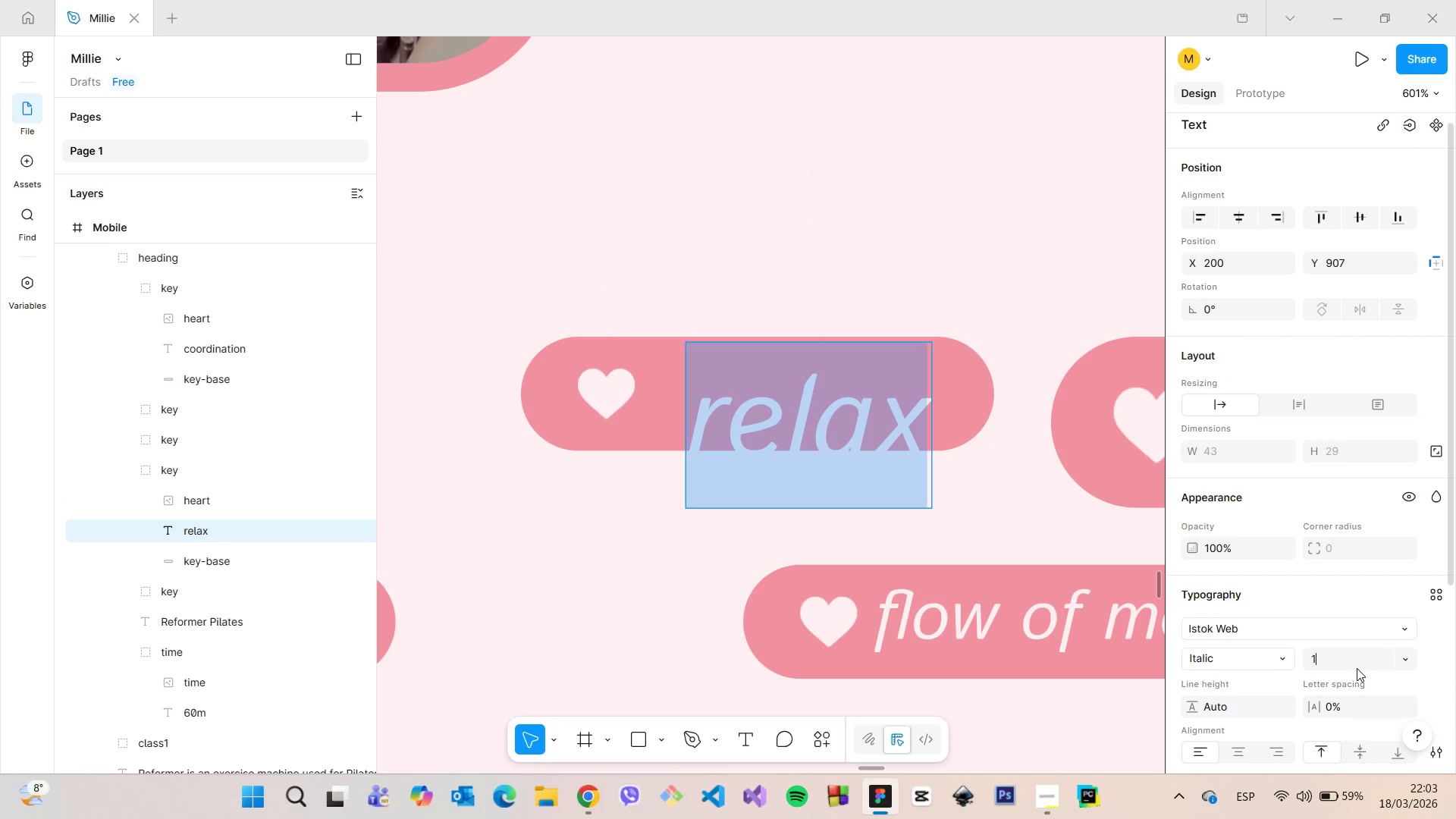 
type(12)
 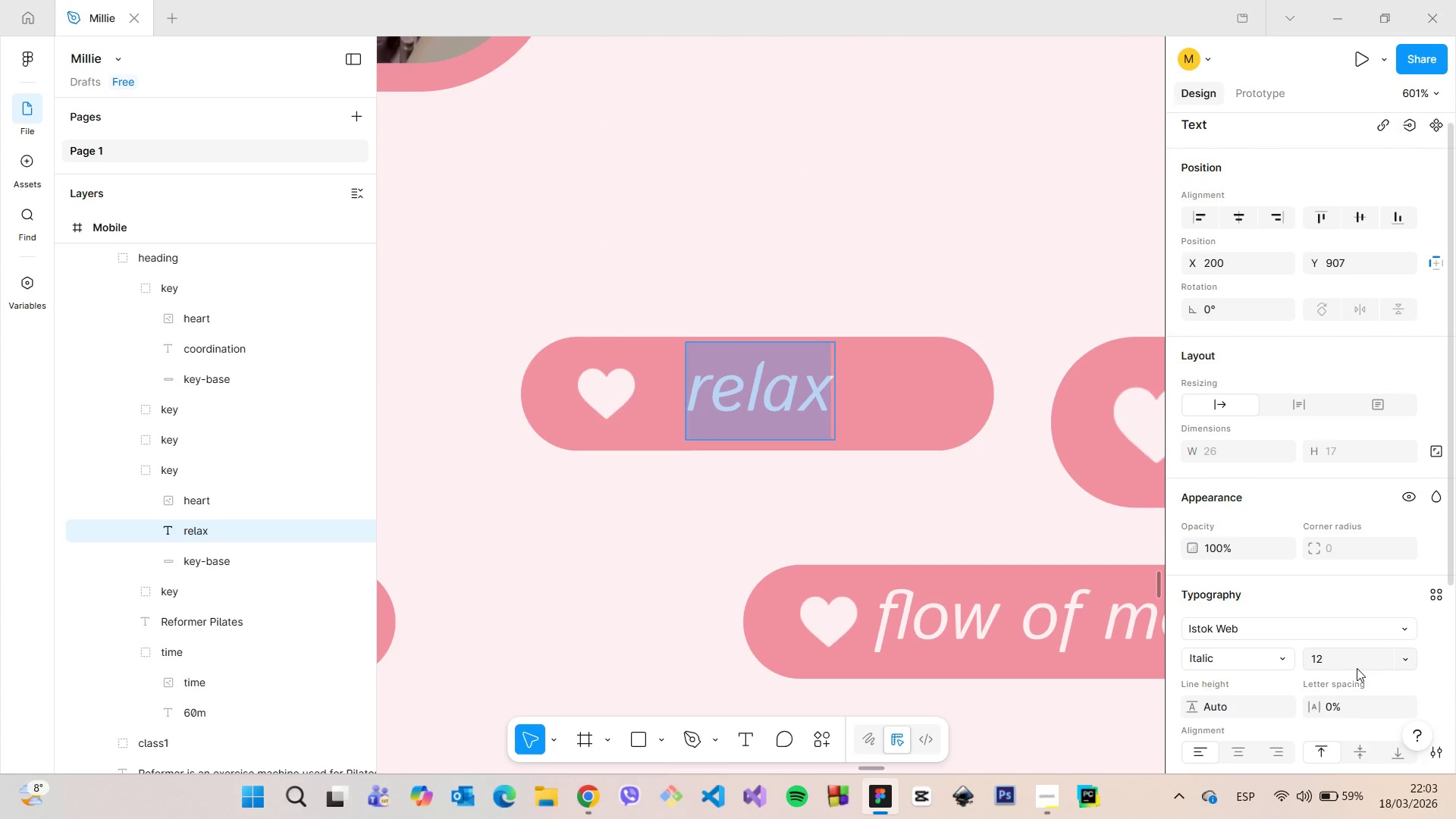 
key(Enter)
 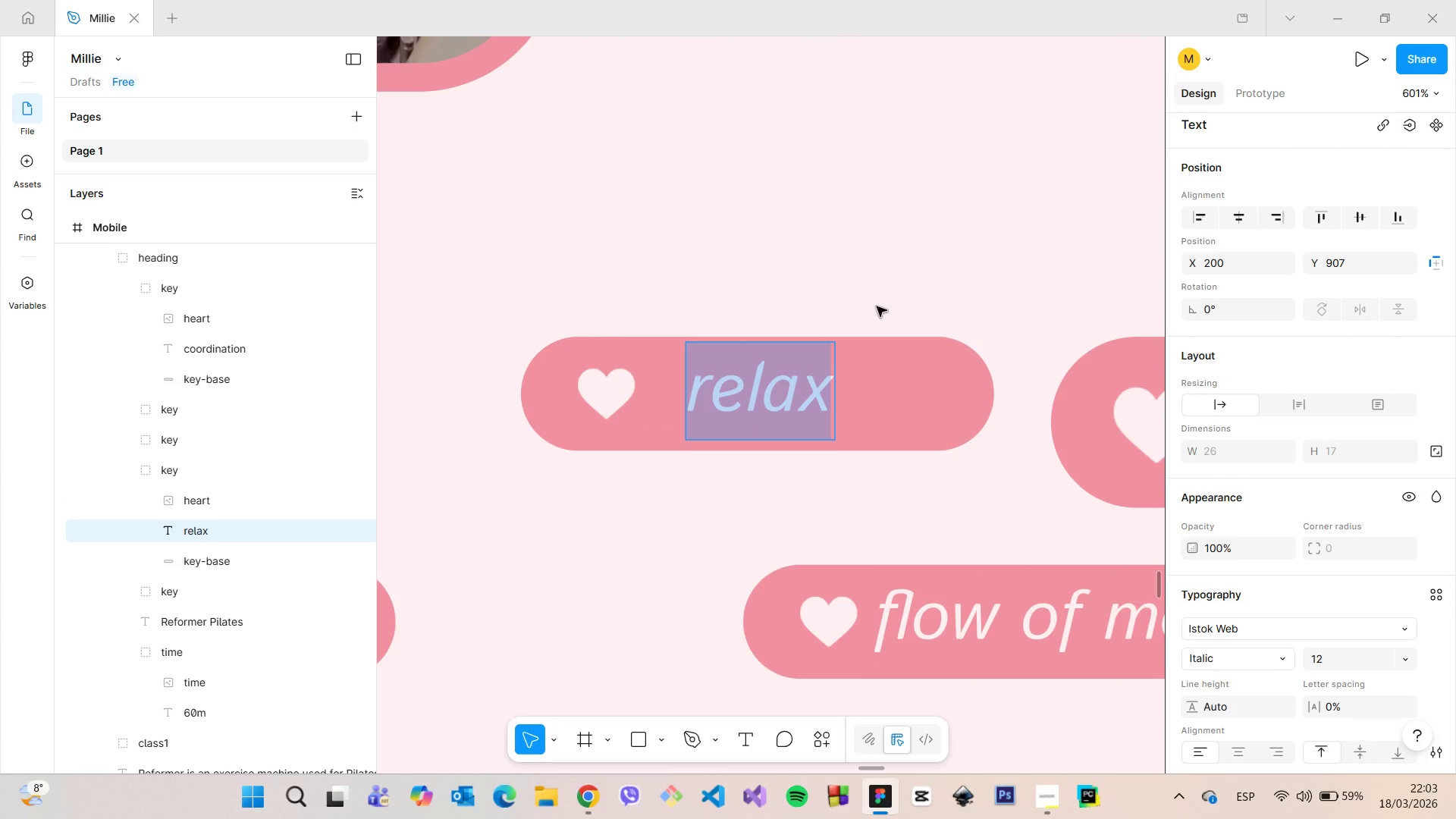 
left_click([830, 241])
 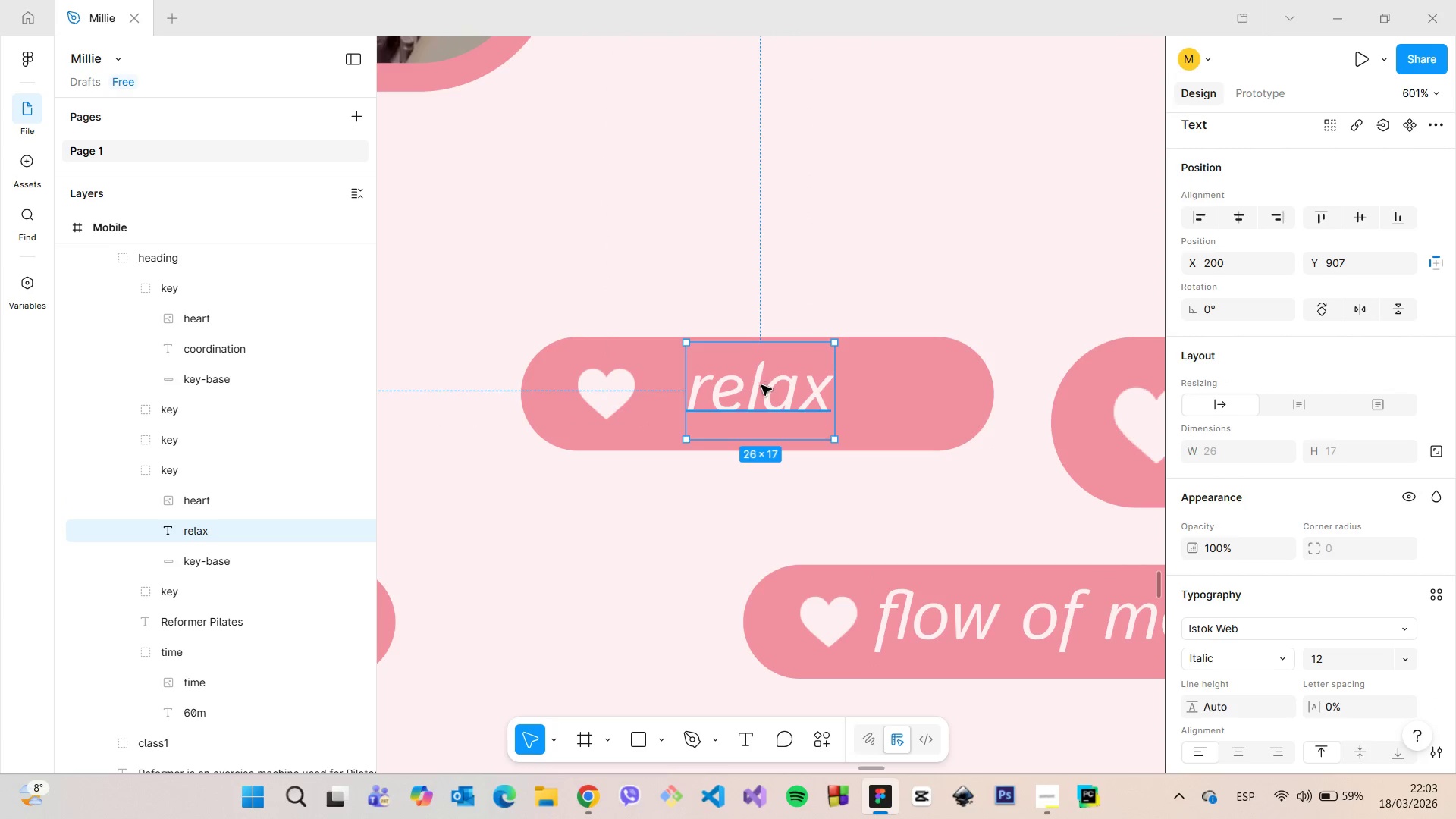 
left_click_drag(start_coordinate=[759, 388], to_coordinate=[731, 389])
 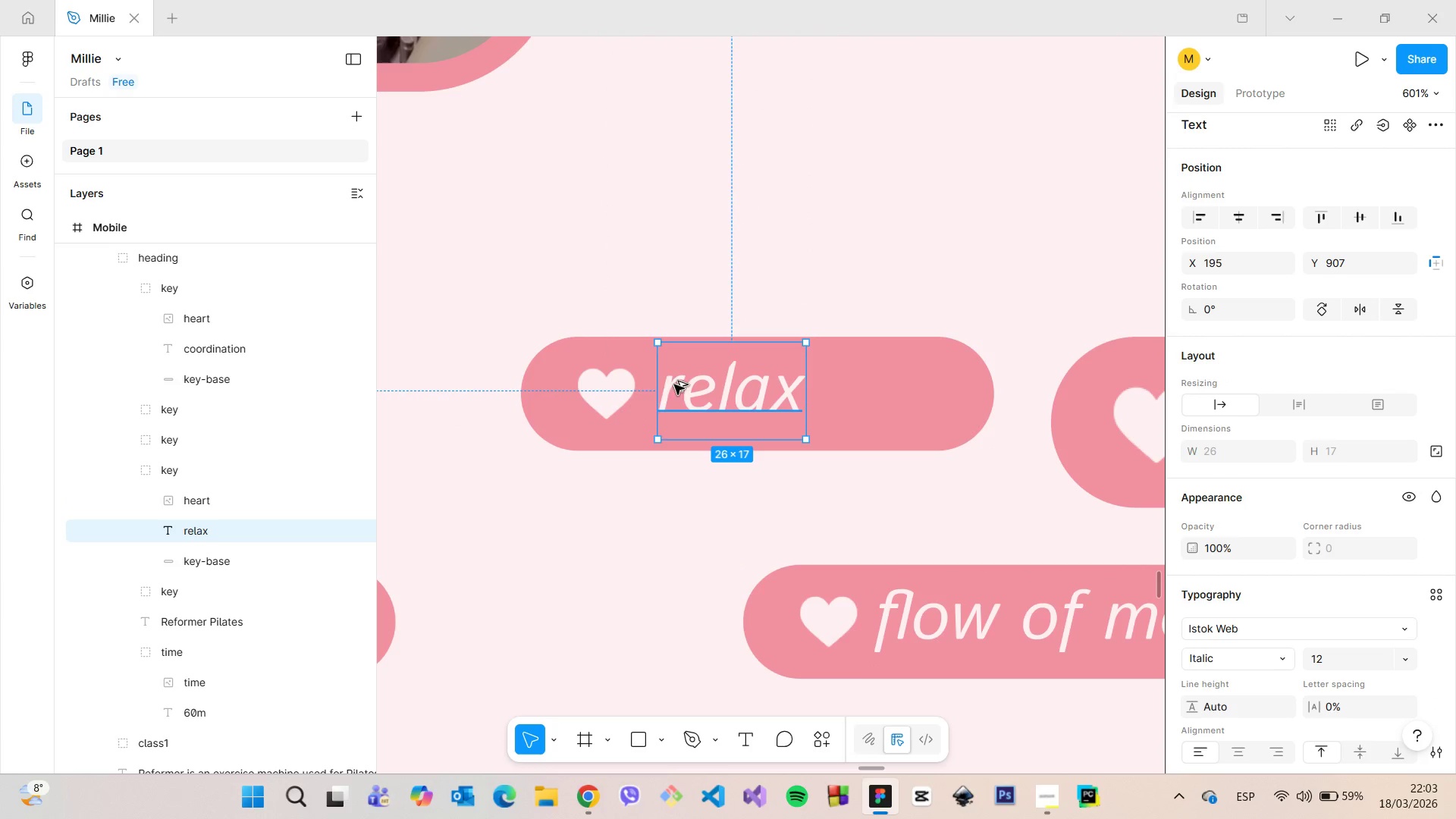 
hold_key(key=AltLeft, duration=0.81)
 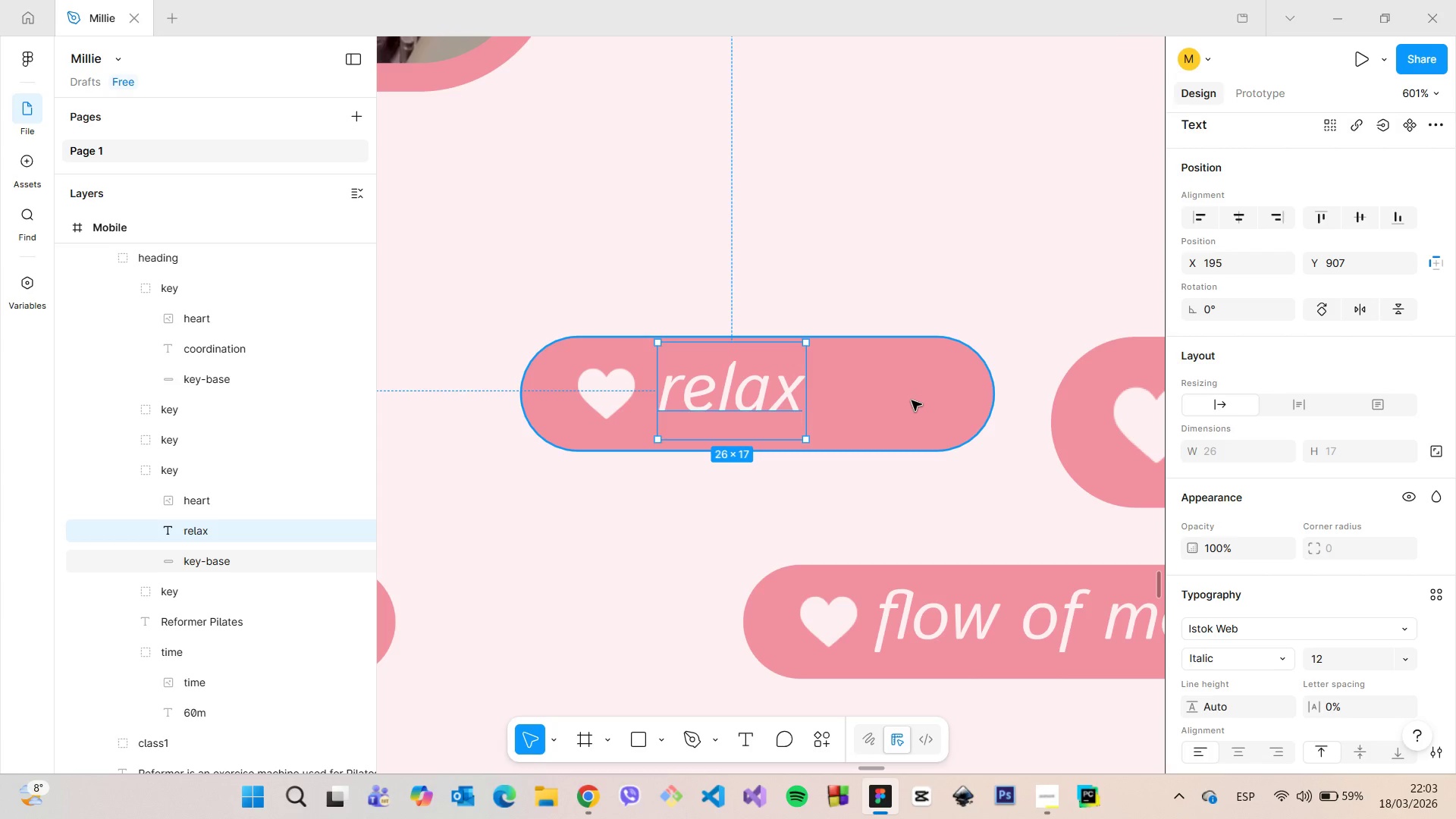 
left_click([912, 400])
 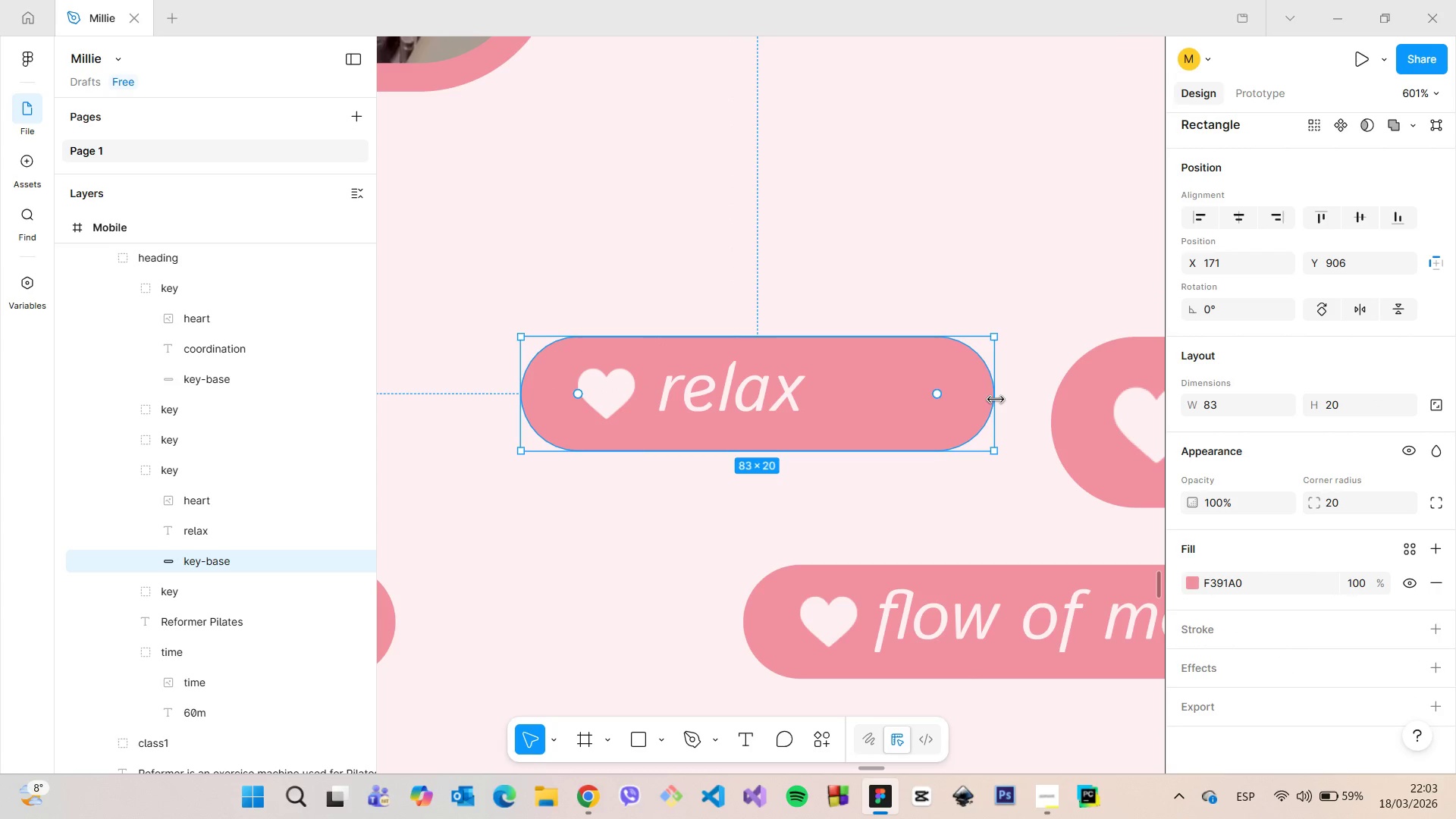 
left_click_drag(start_coordinate=[996, 400], to_coordinate=[864, 390])
 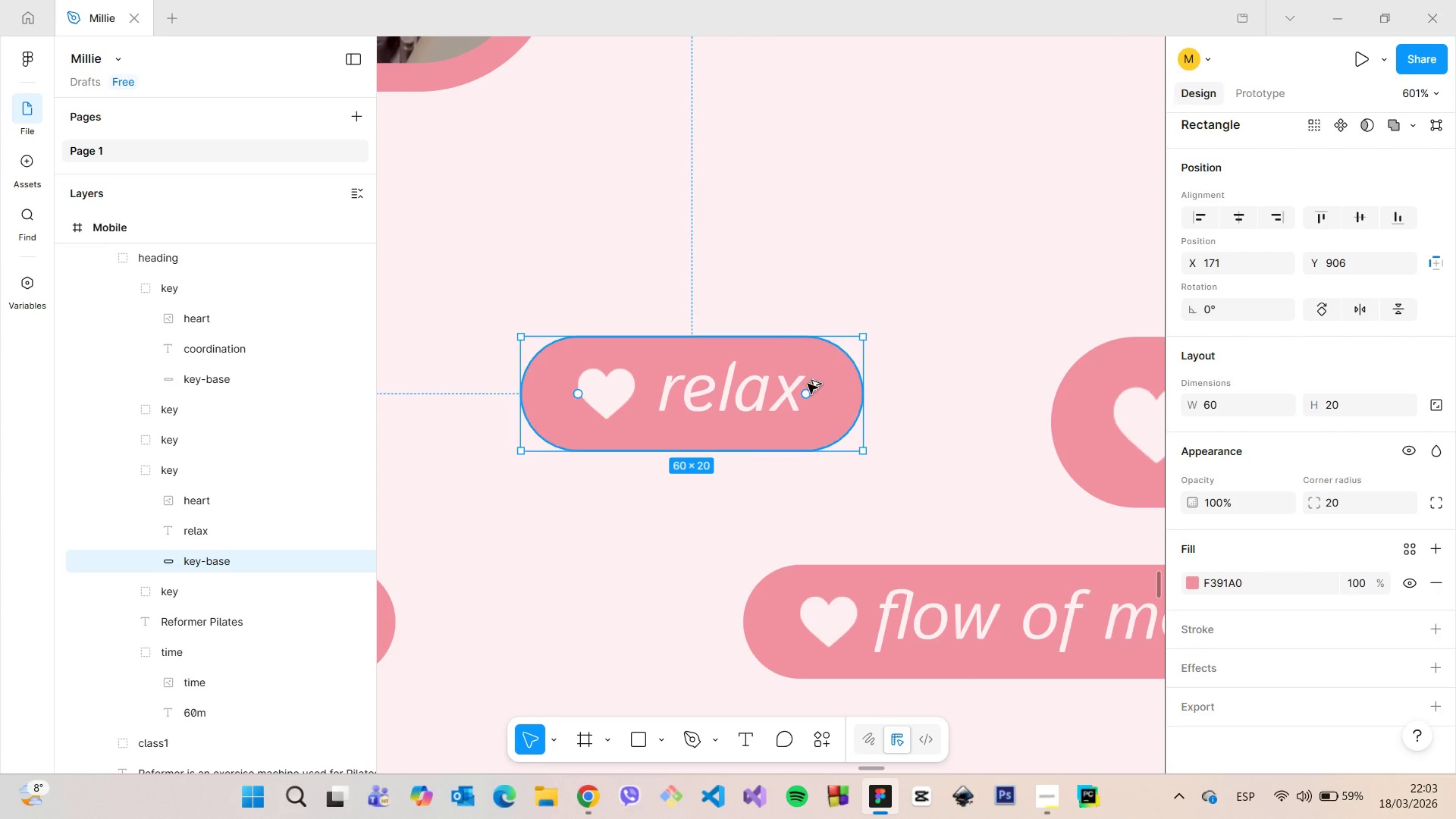 
hold_key(key=AltLeft, duration=0.77)
 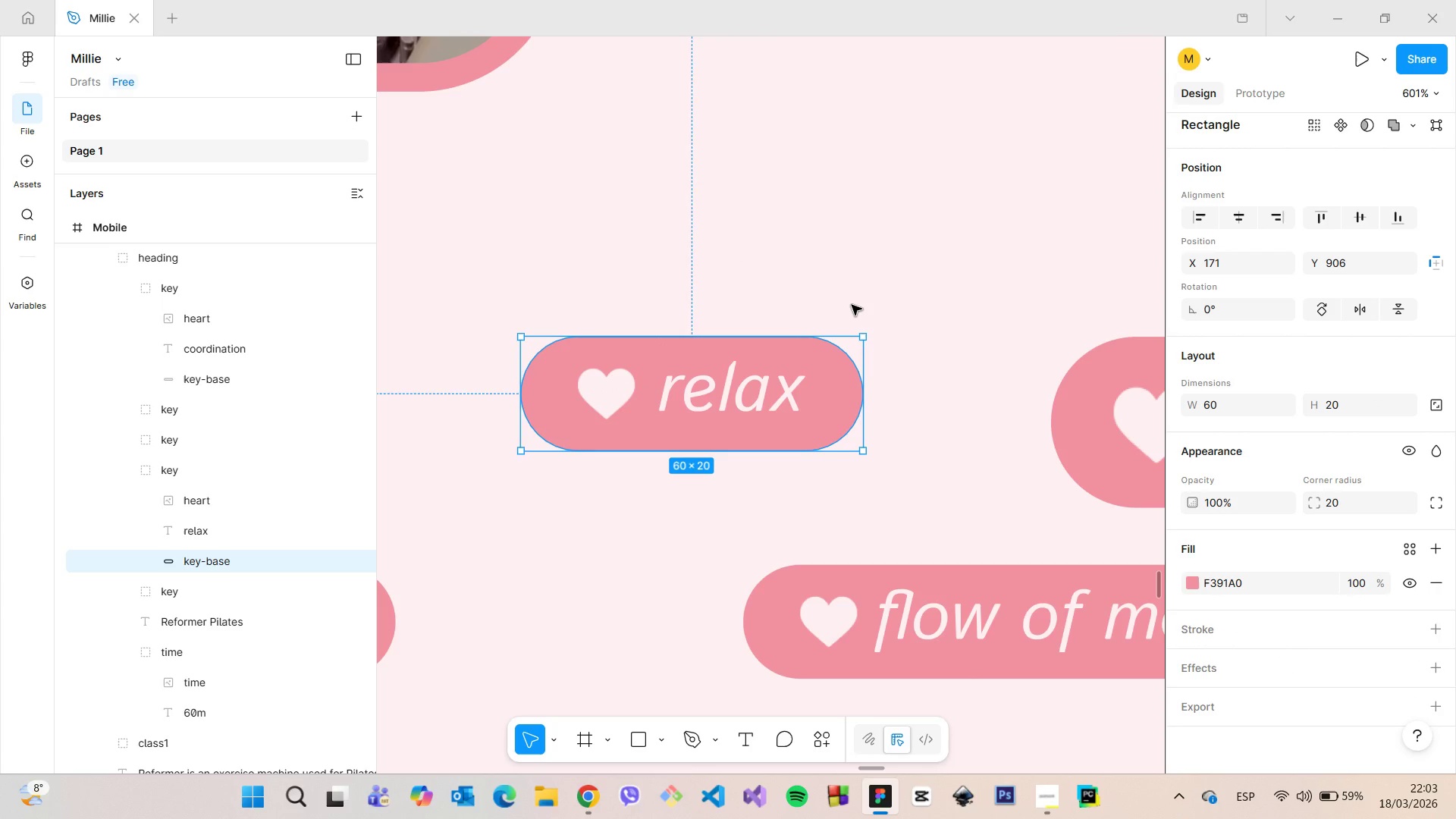 
left_click([852, 305])
 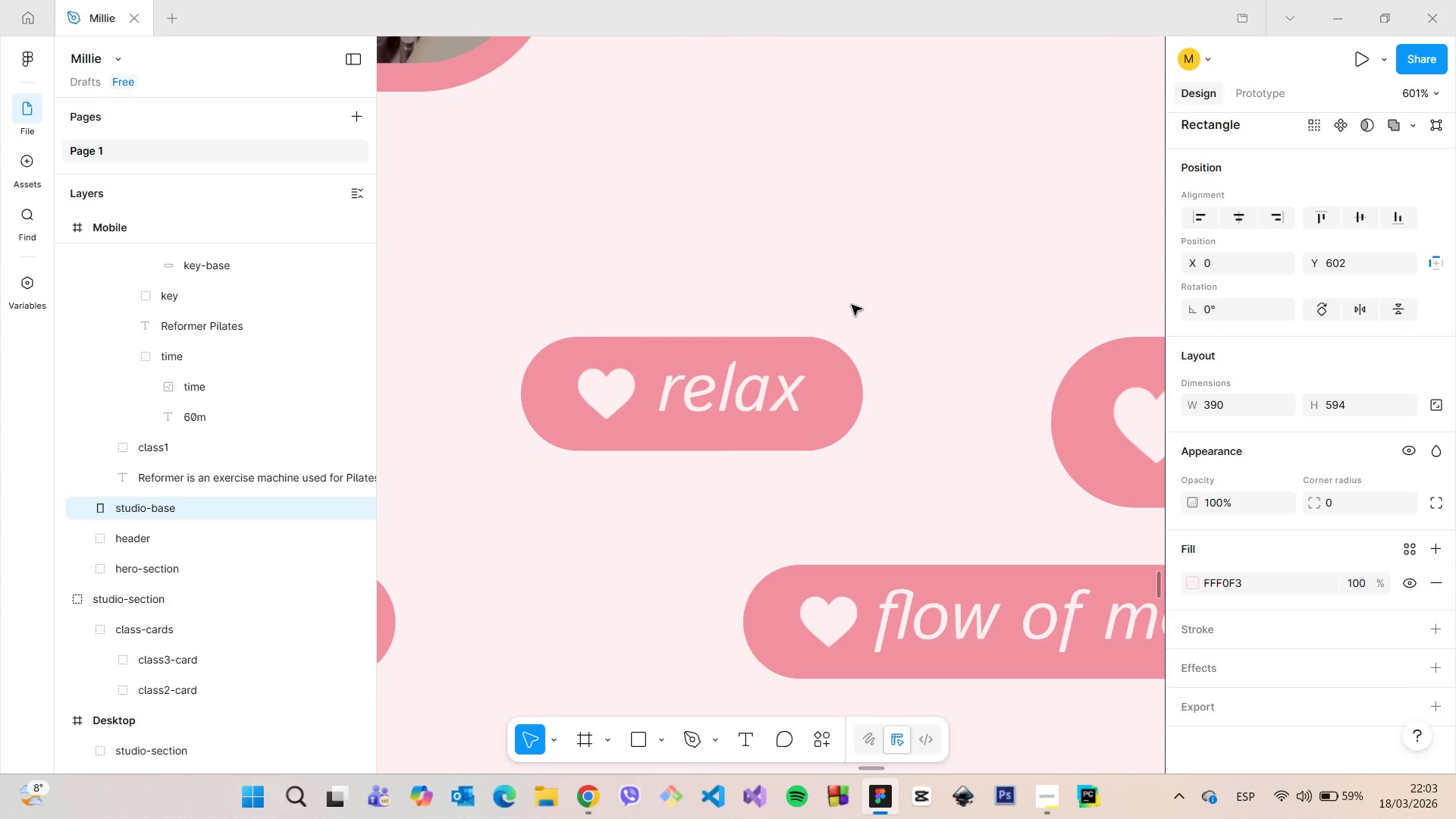 
scroll: coordinate [852, 305], scroll_direction: down, amount: 7.0
 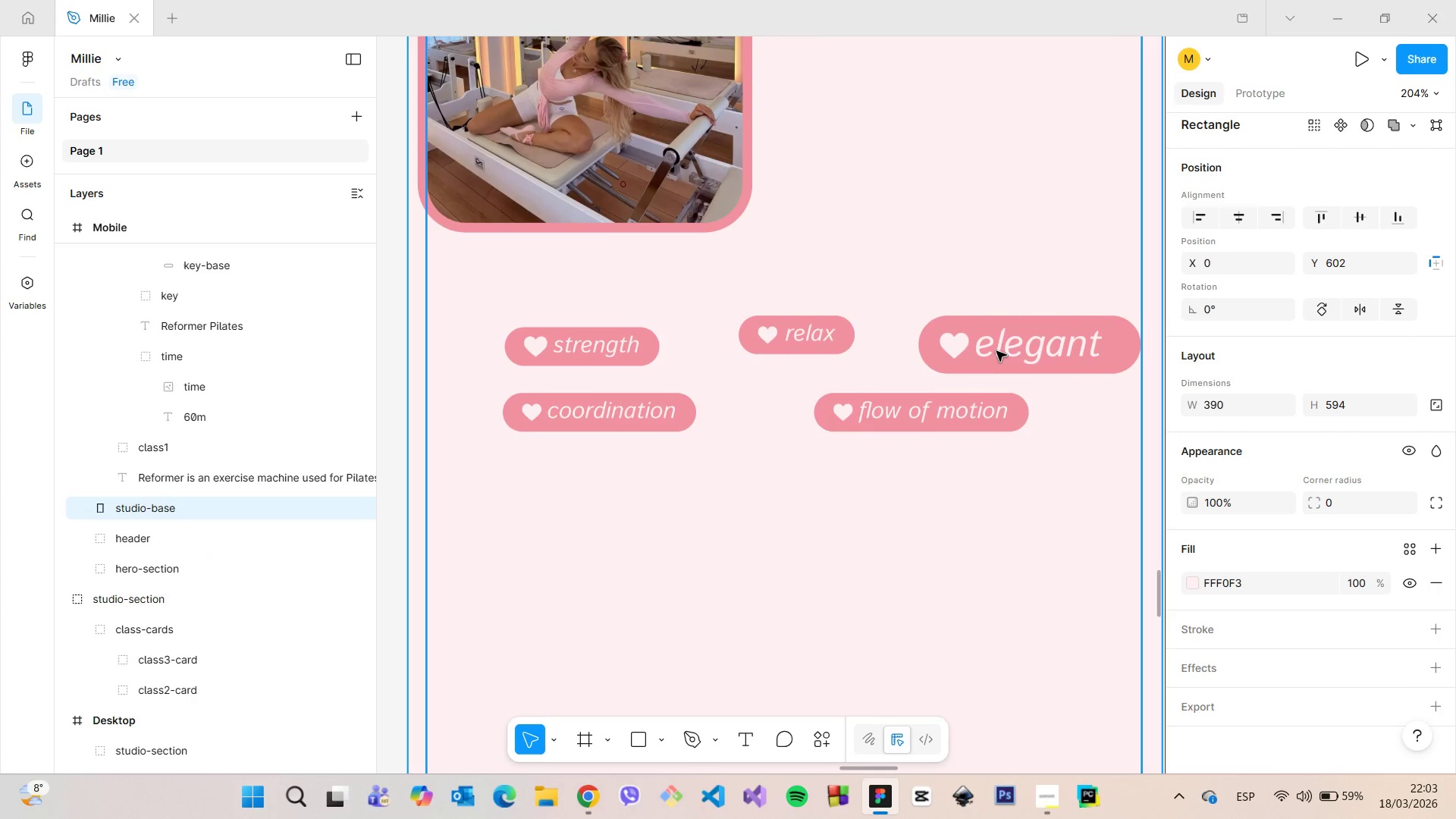 
double_click([996, 351])
 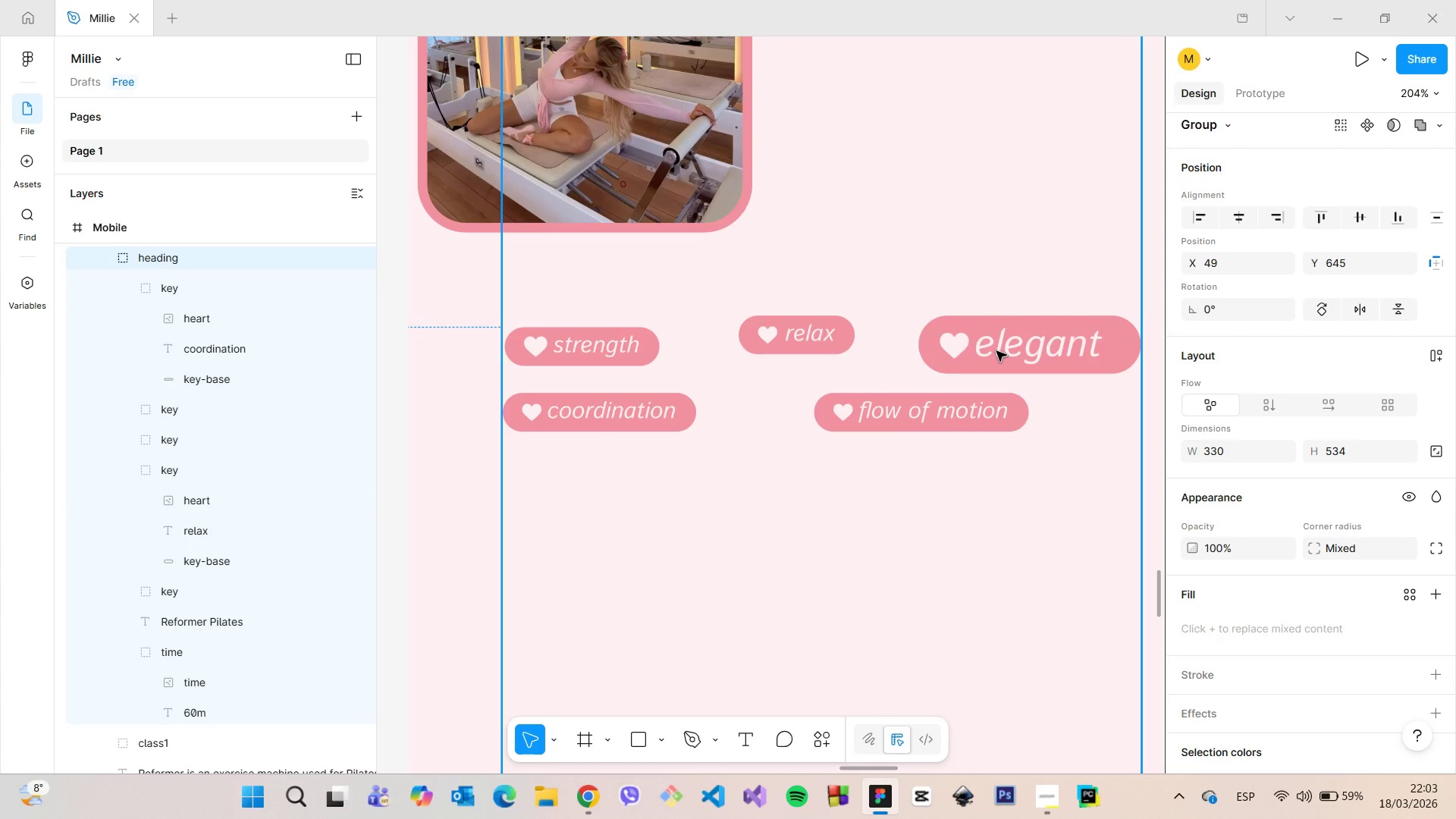 
double_click([996, 351])
 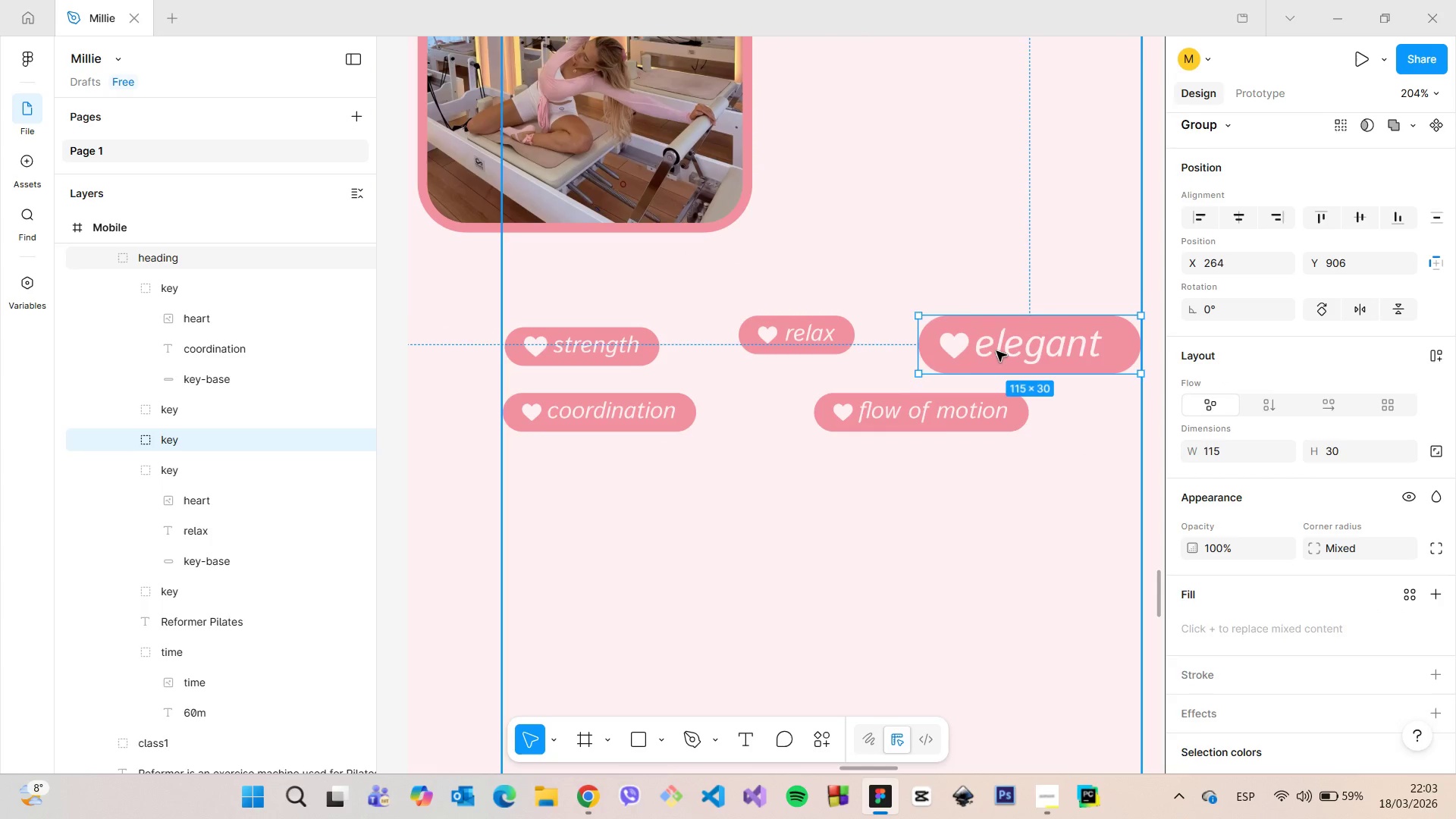 
left_click([996, 351])
 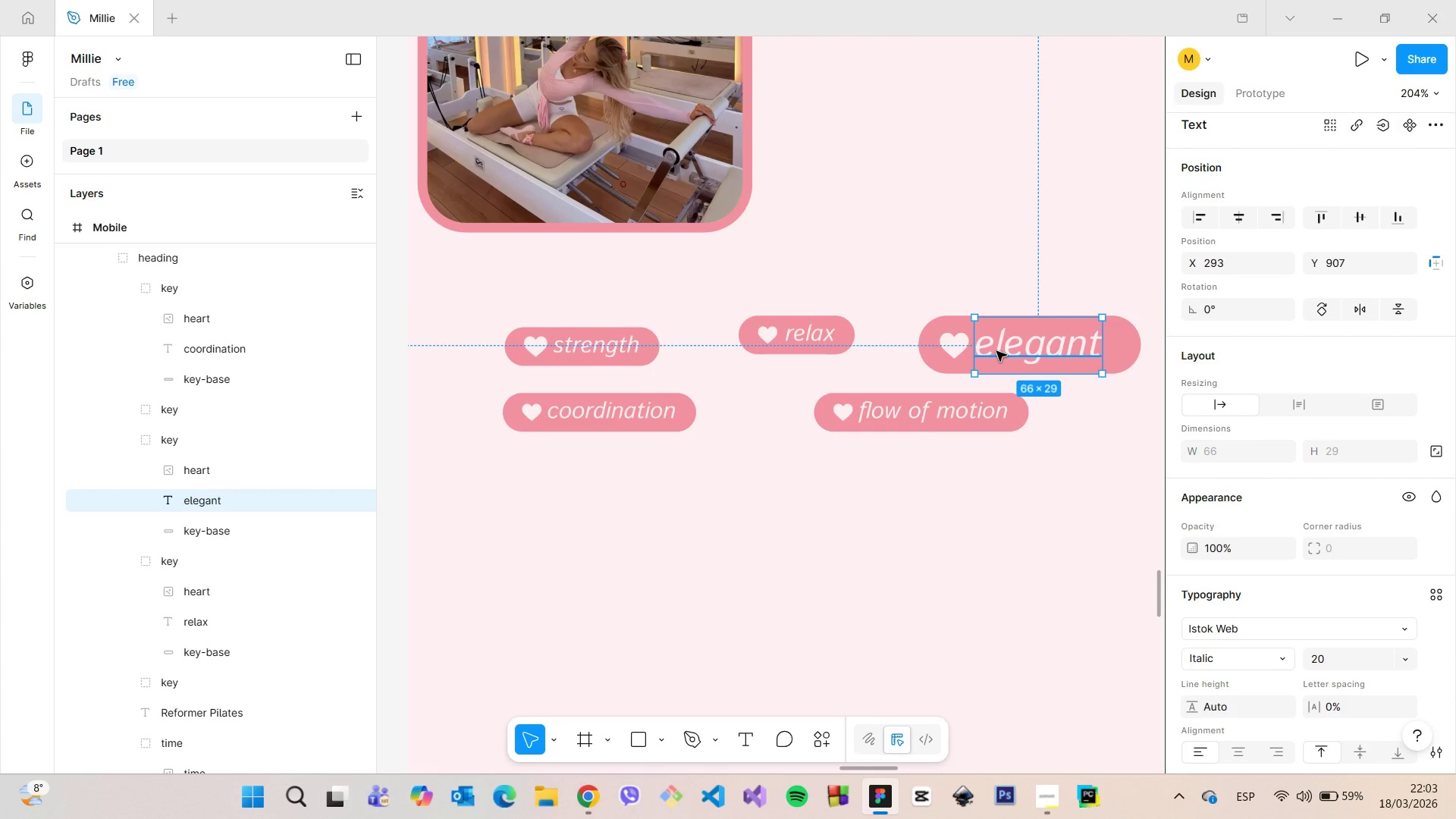 
double_click([996, 351])
 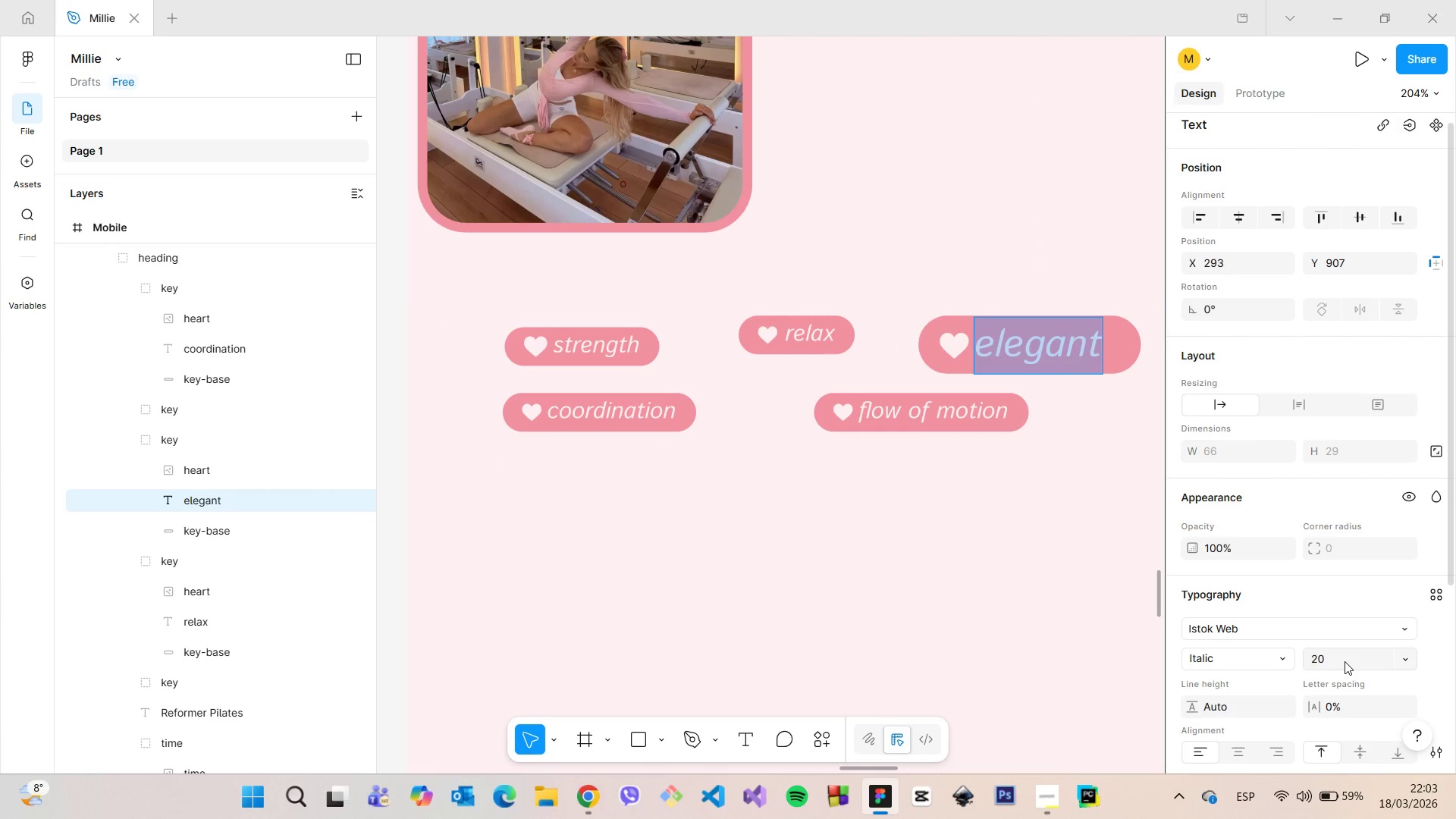 
left_click([1345, 661])
 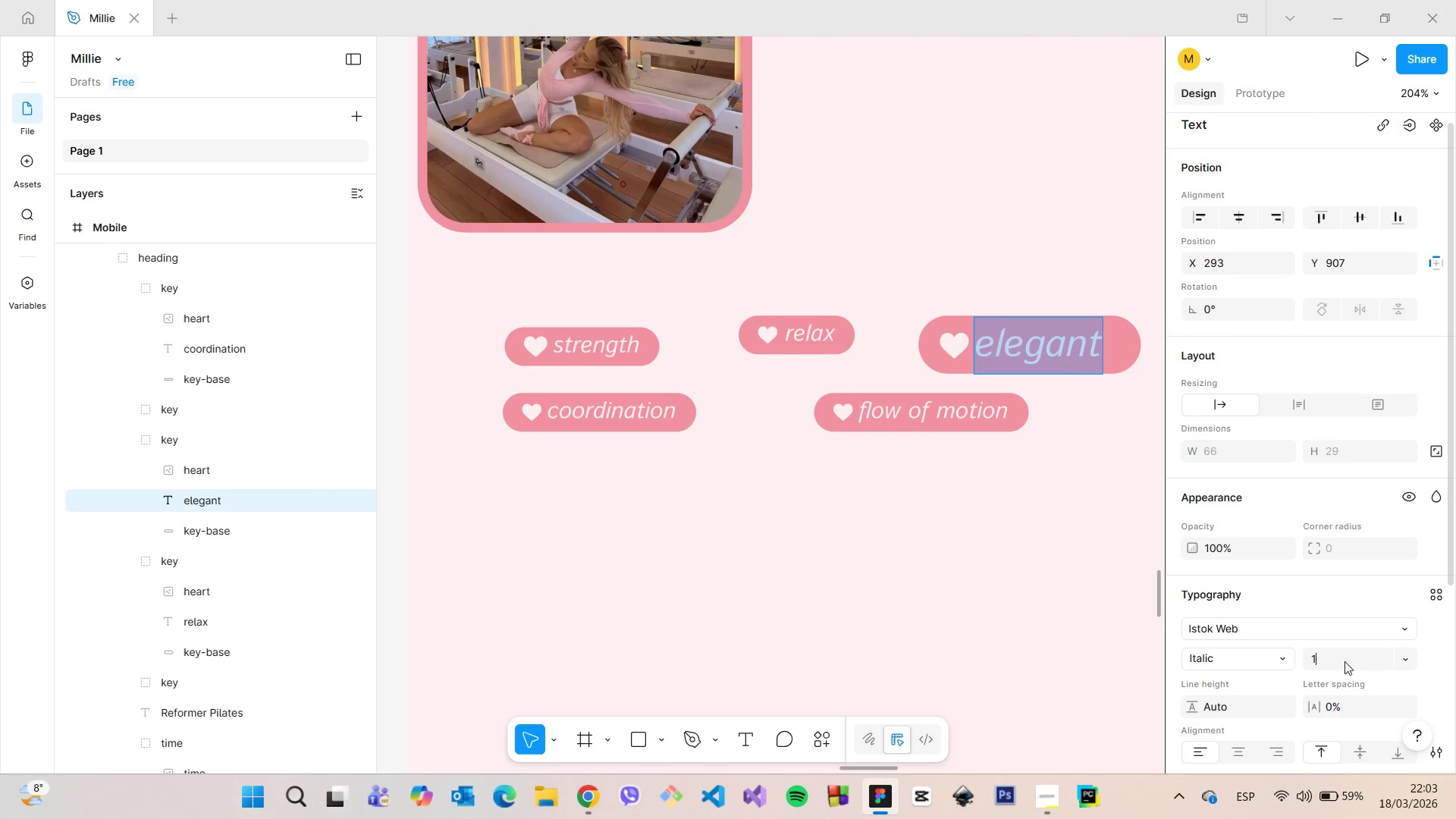 
type(12)
 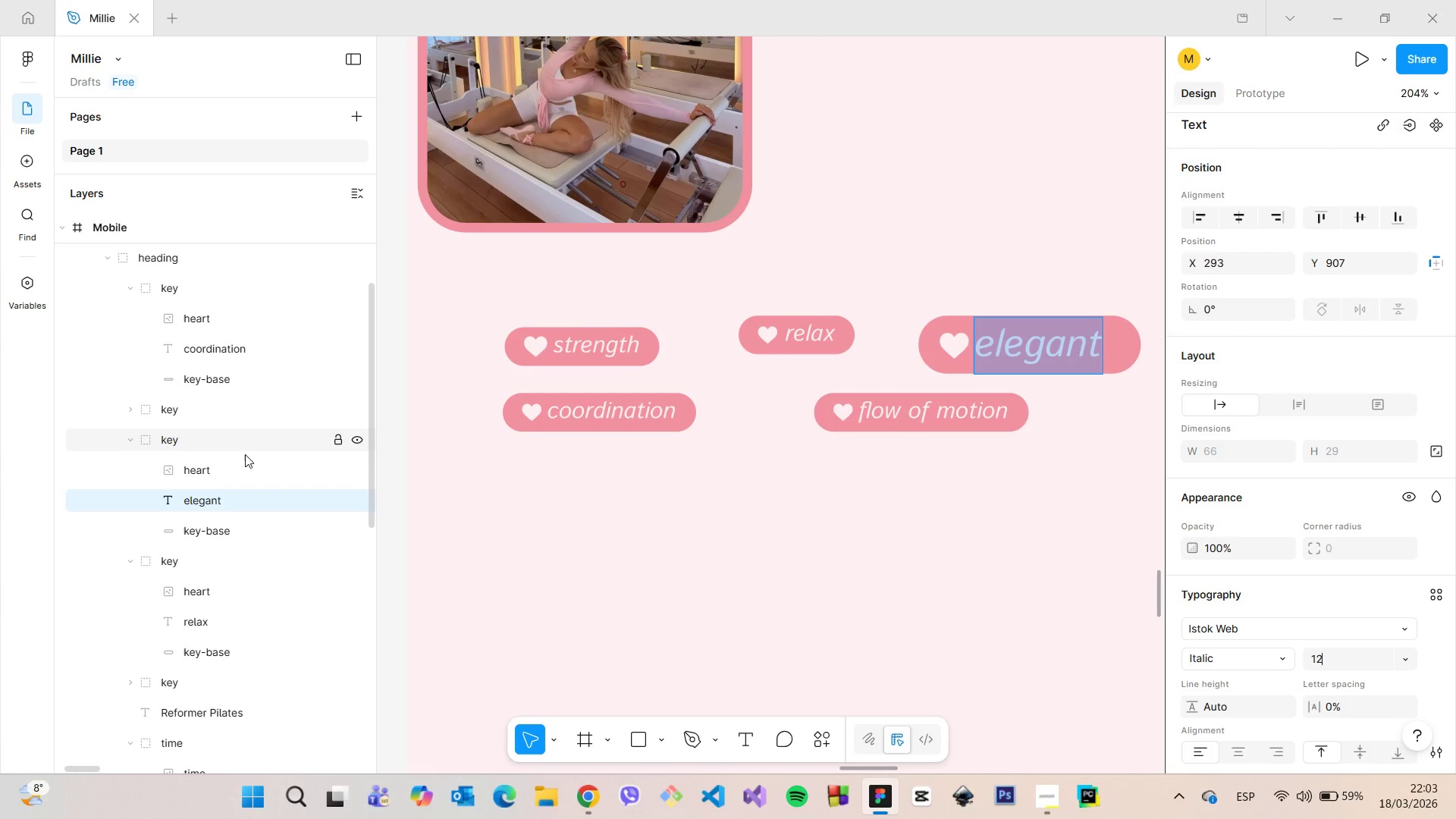 
left_click([235, 469])
 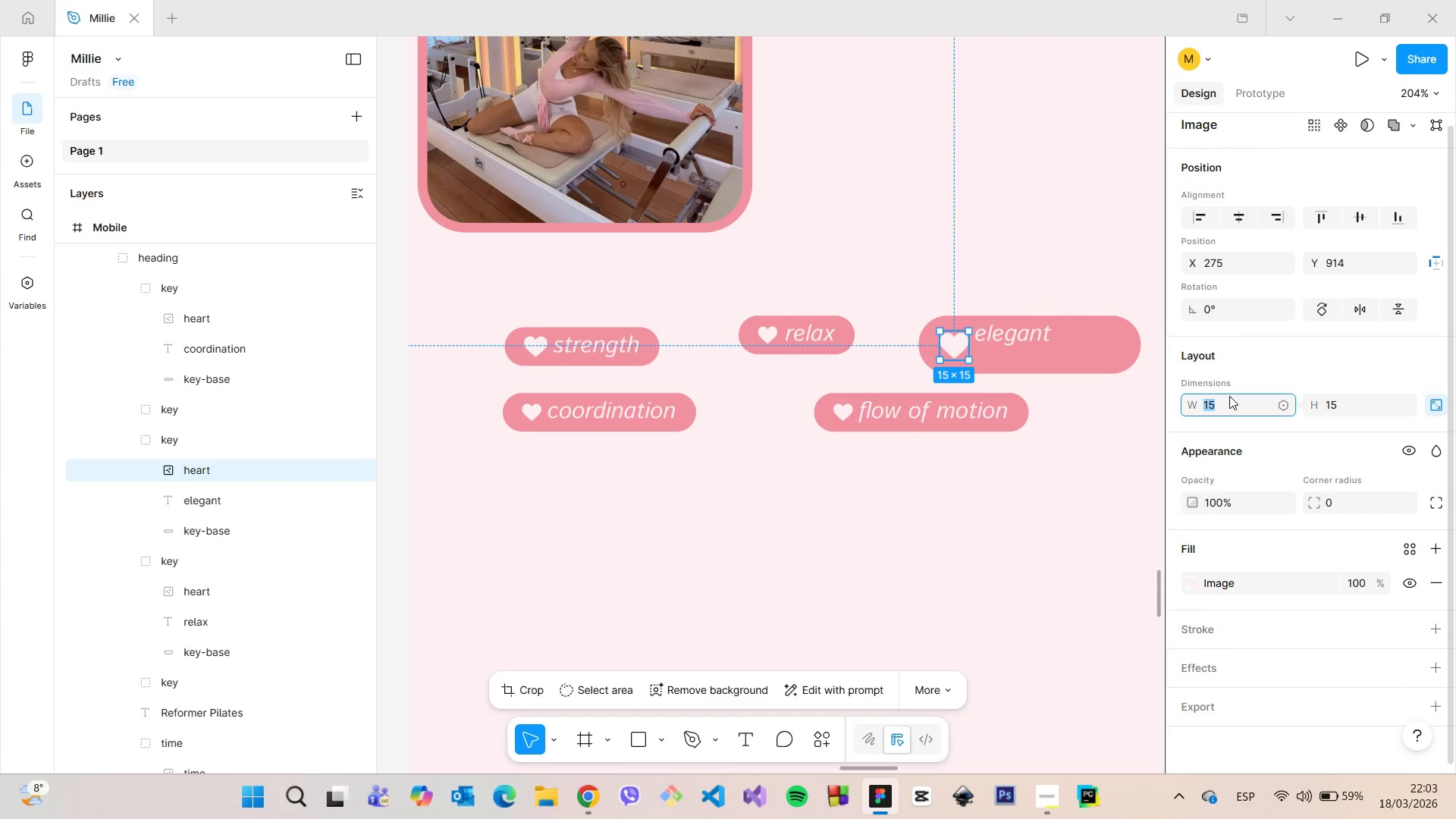 
type(10)
 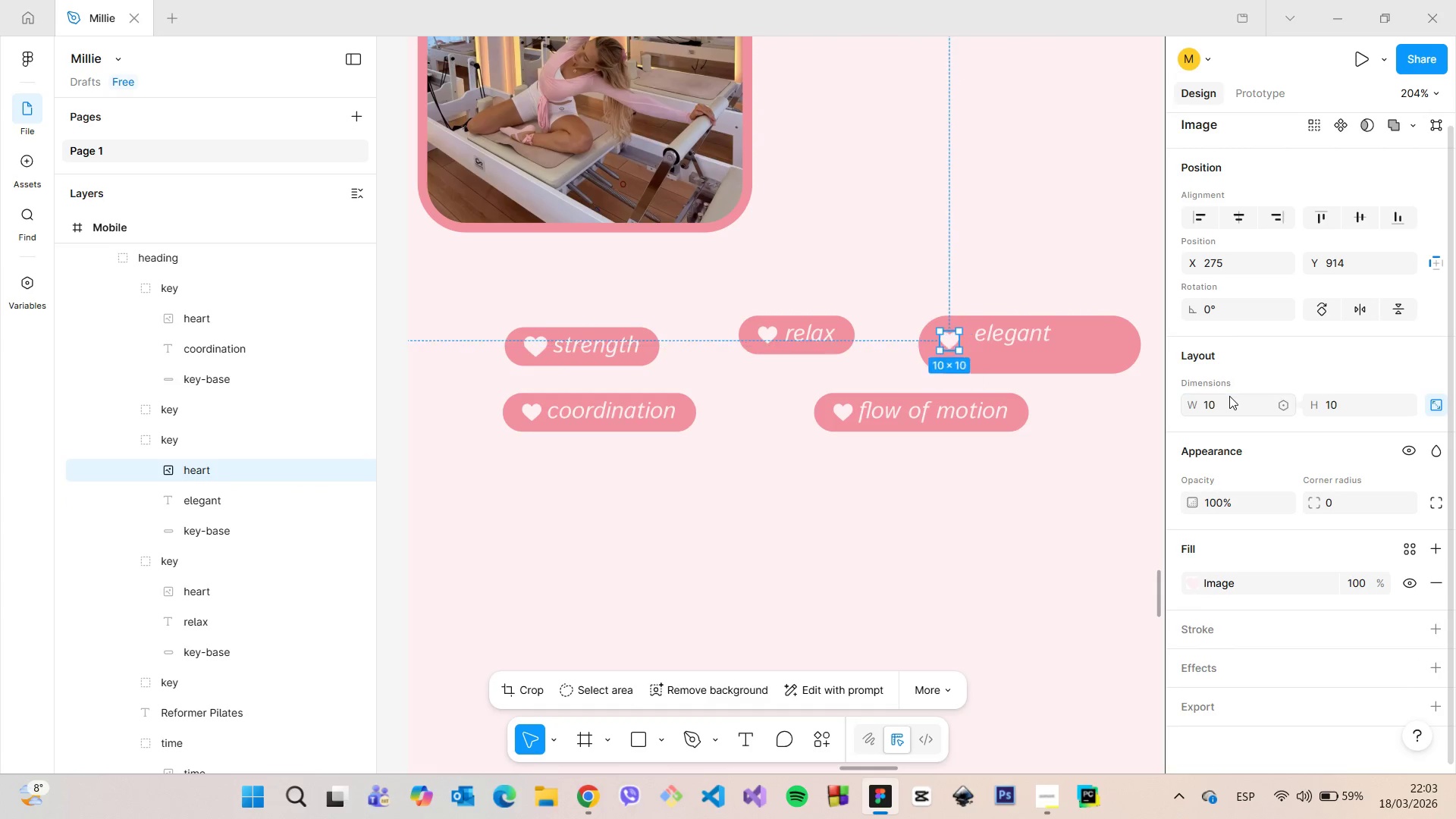 
key(Enter)
 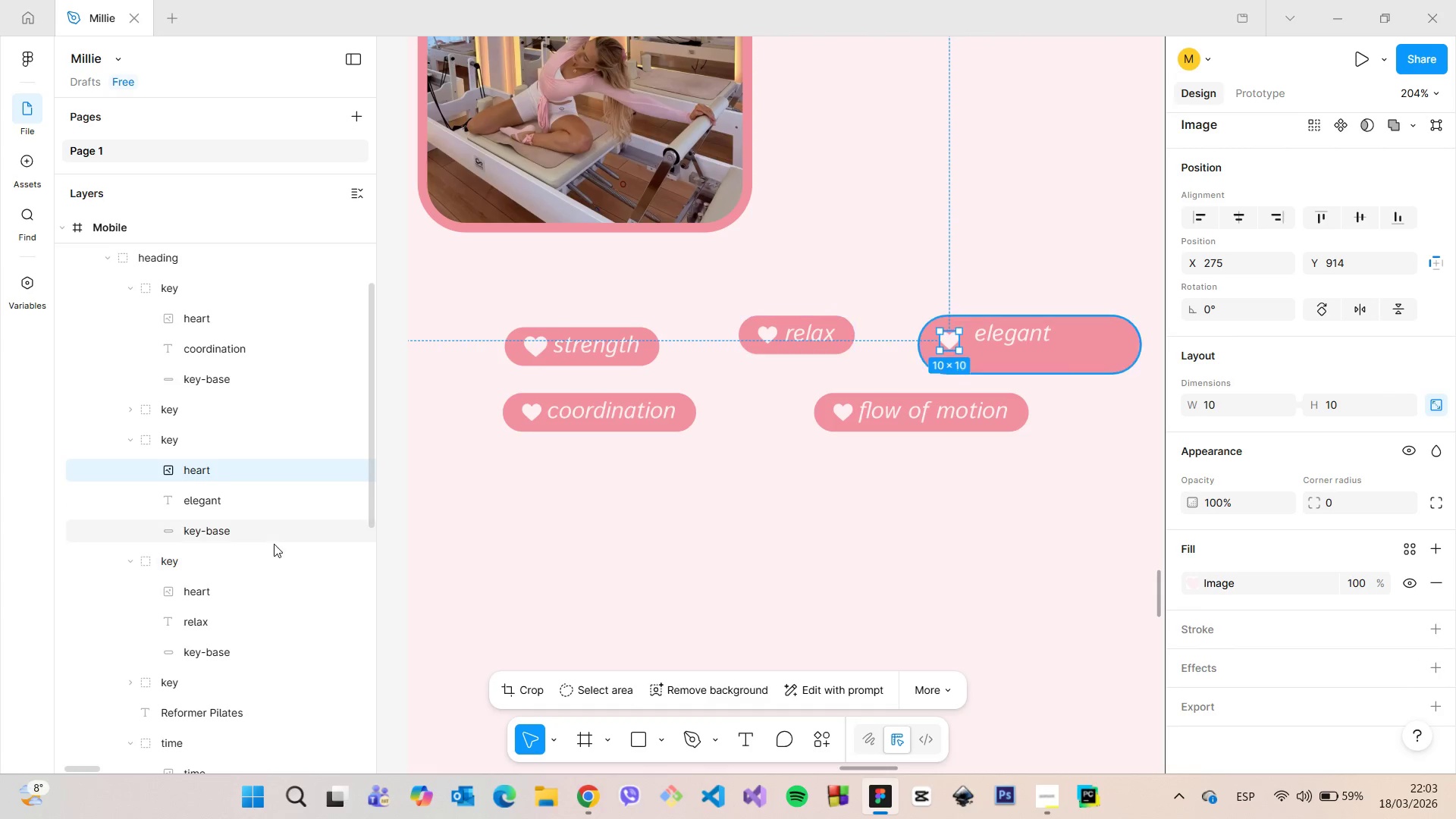 
left_click([274, 540])
 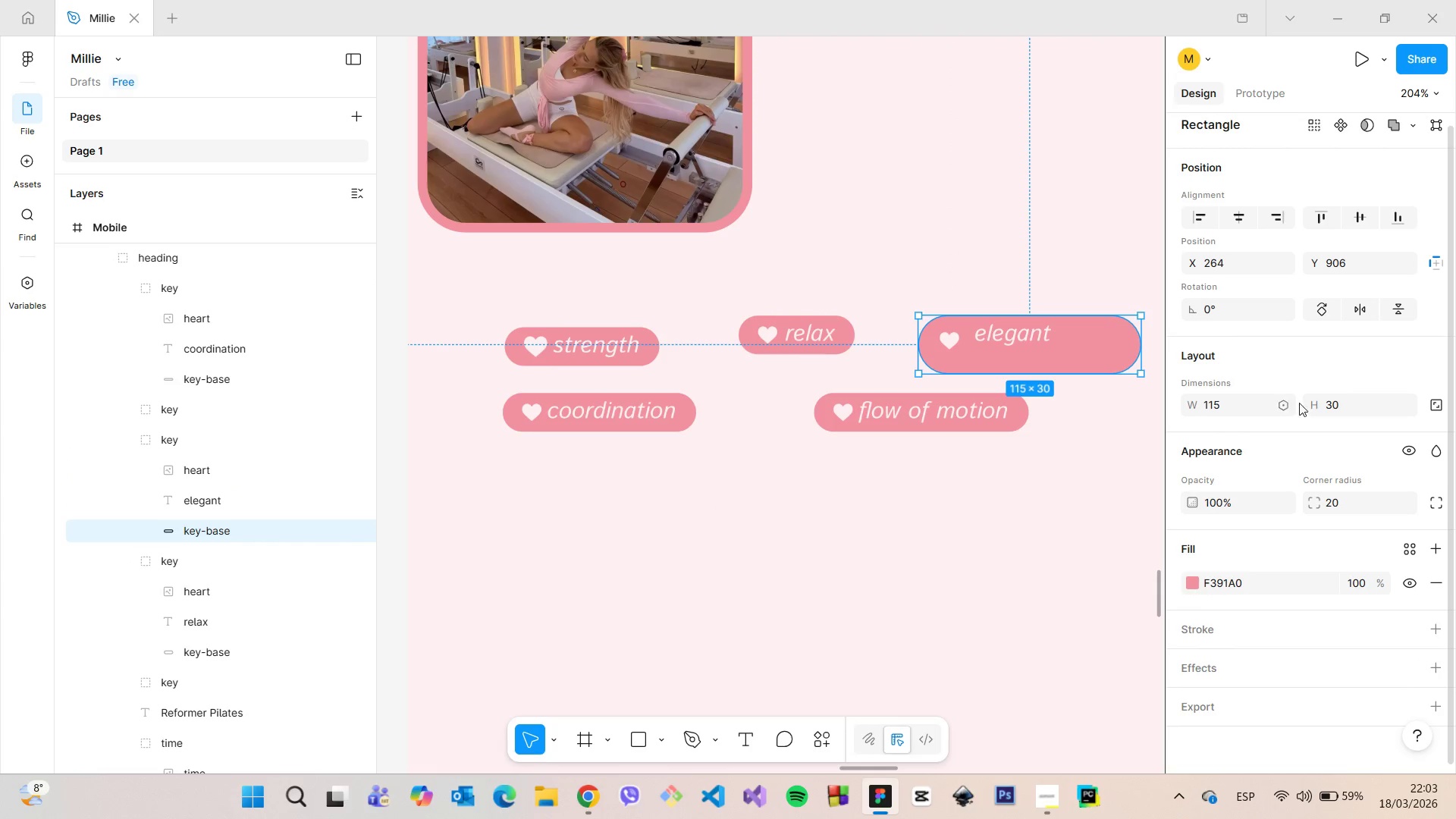 
left_click([1347, 397])
 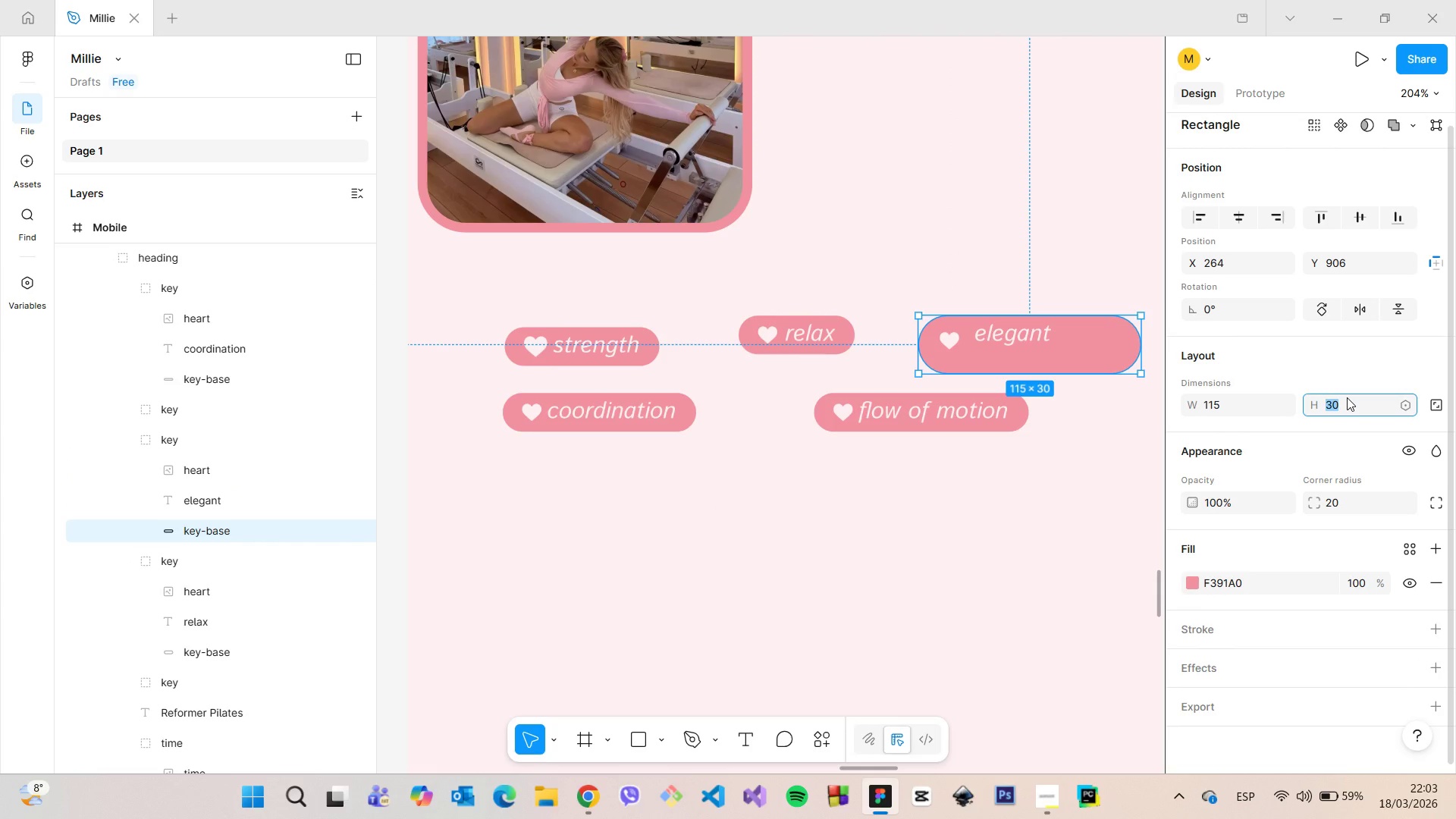 
type(20)
 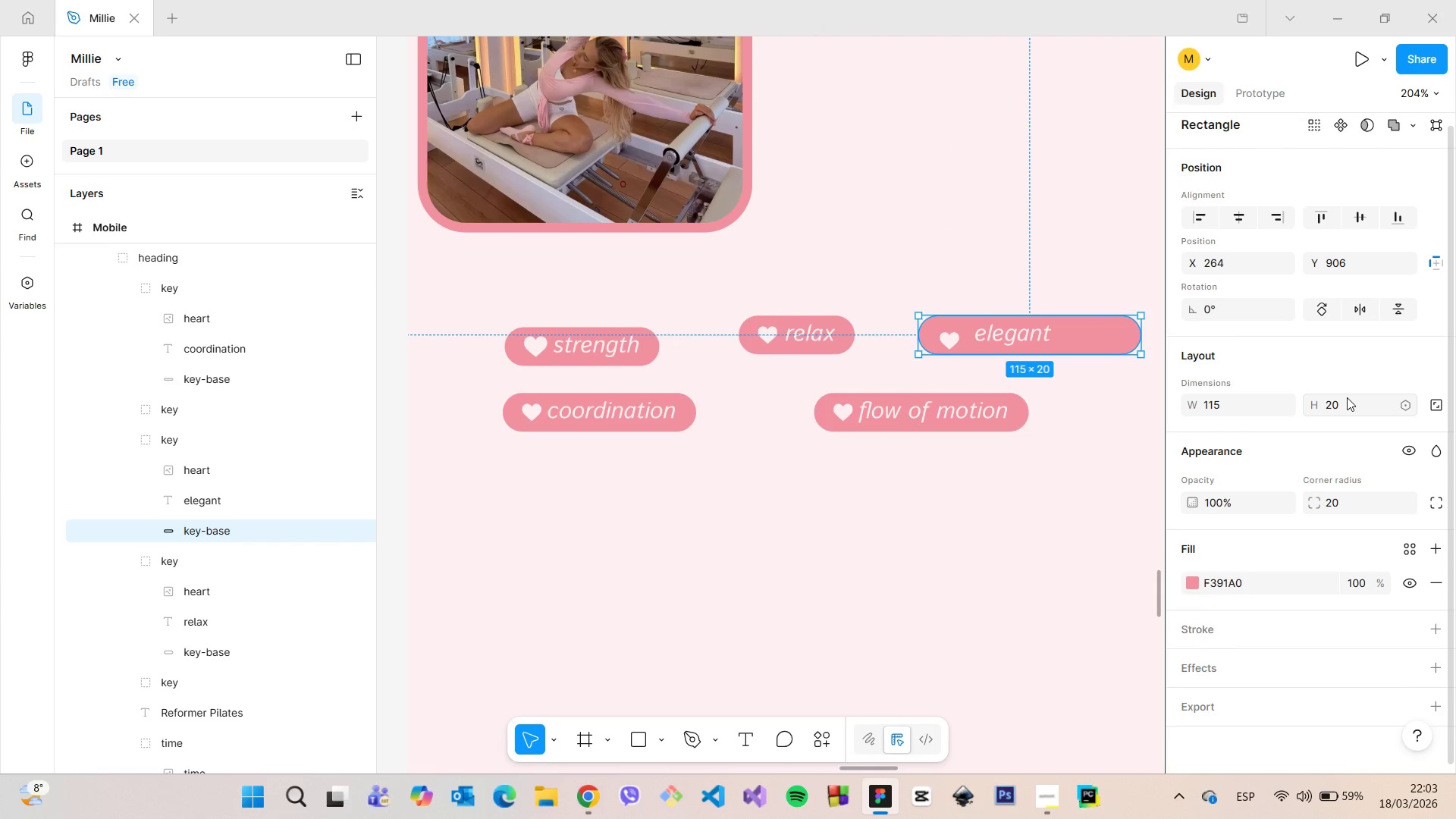 
key(Enter)
 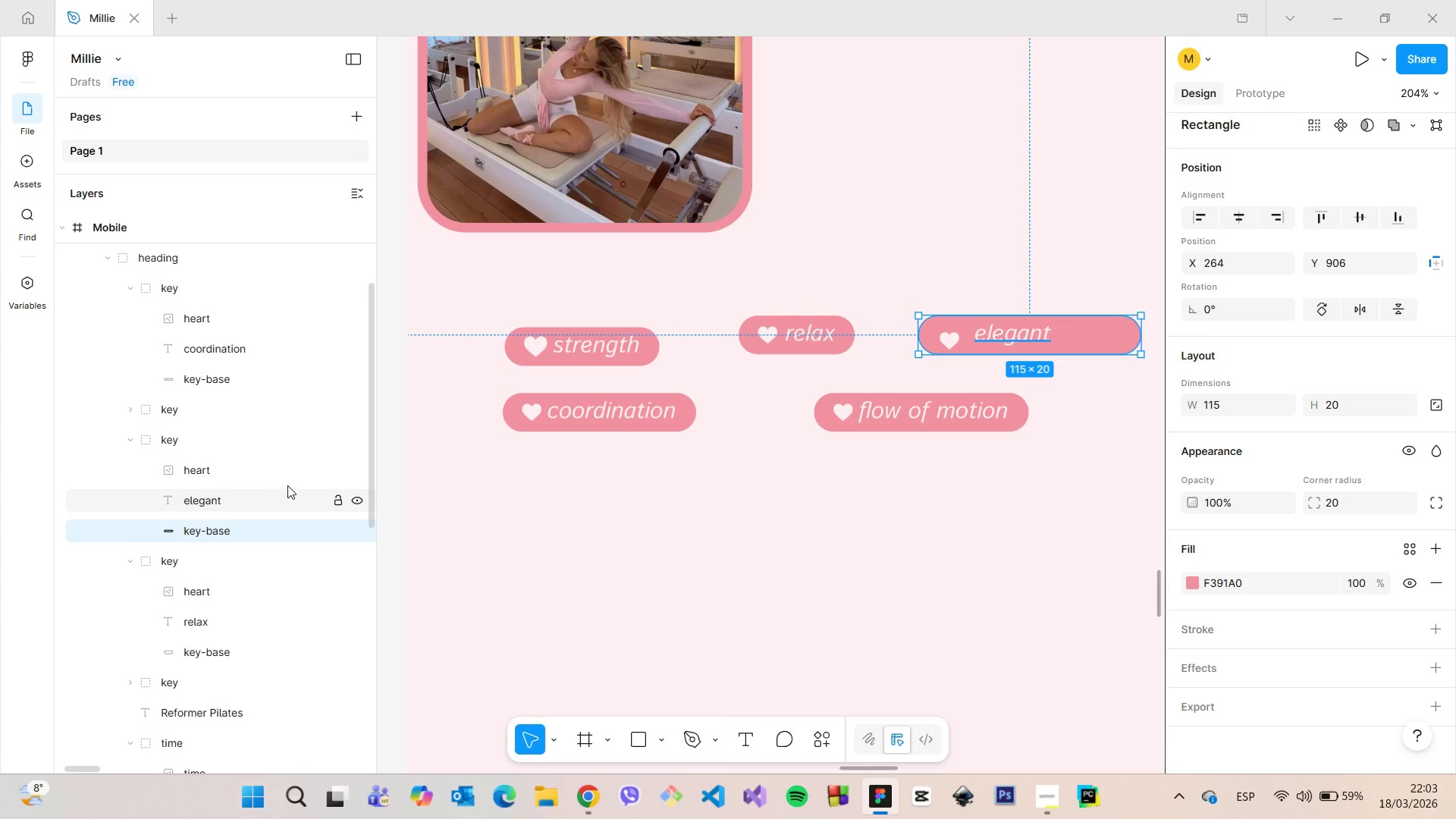 
left_click([268, 478])
 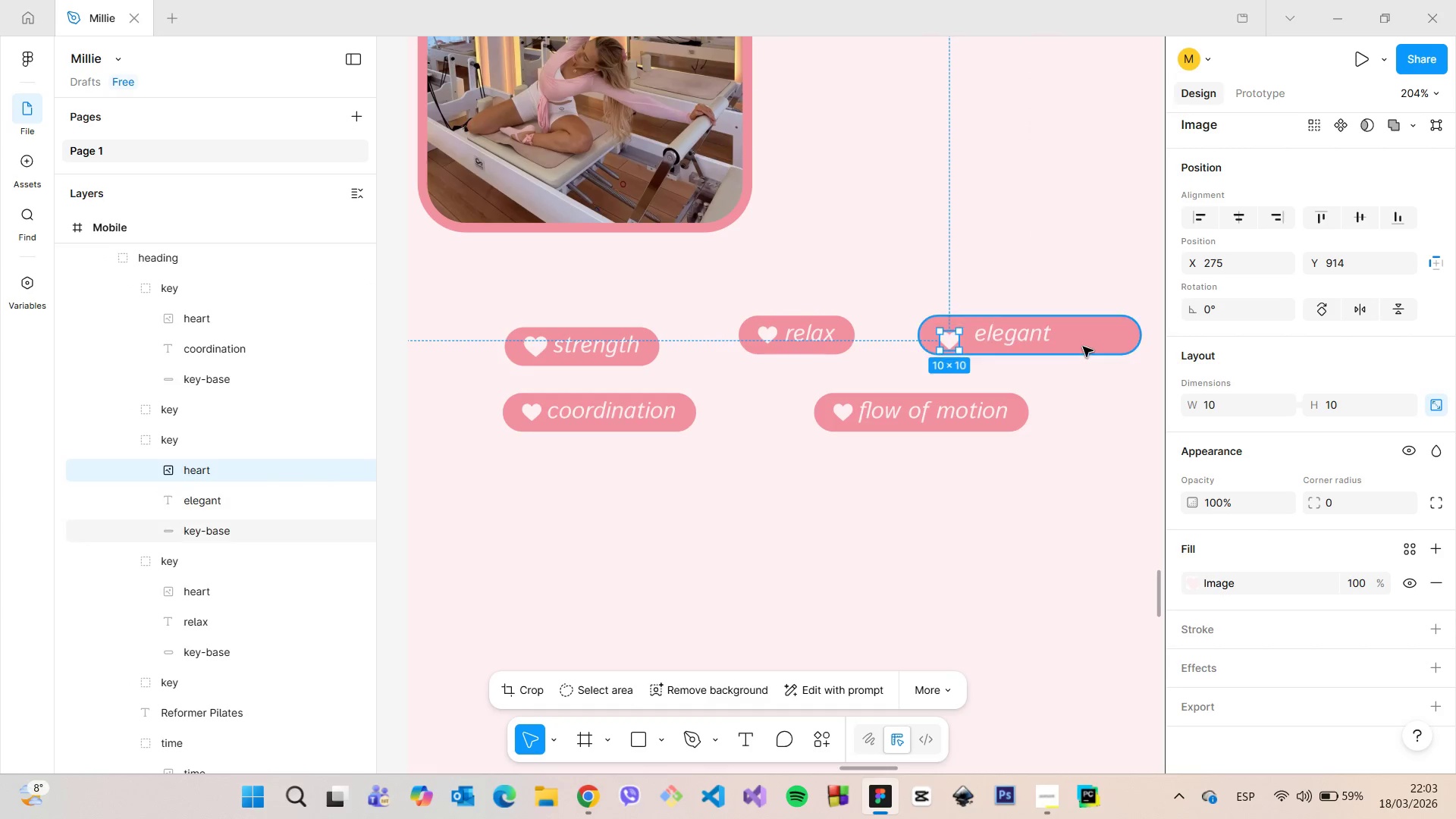 
scroll: coordinate [1100, 349], scroll_direction: up, amount: 10.0
 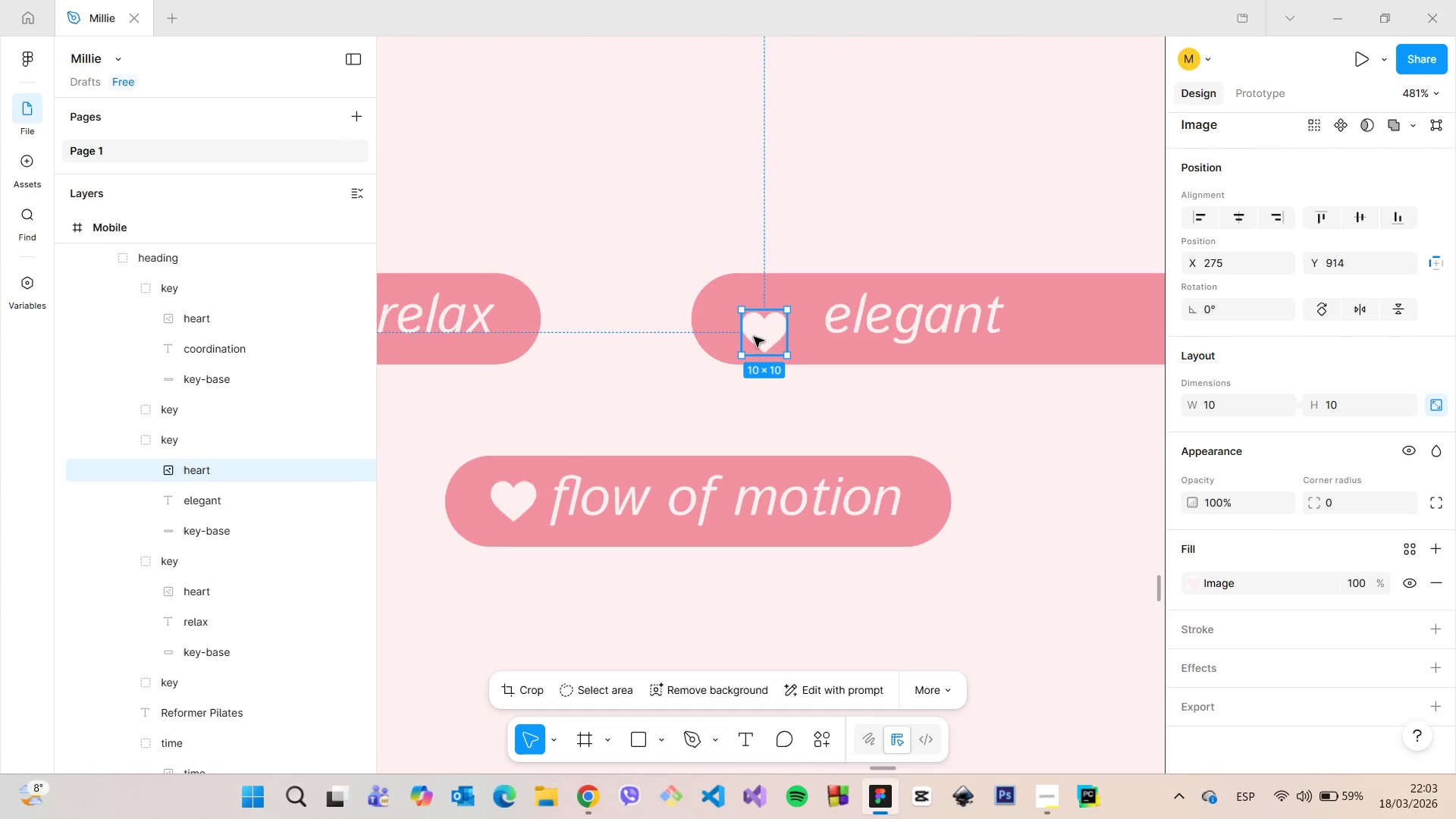 
left_click_drag(start_coordinate=[753, 337], to_coordinate=[753, 327])
 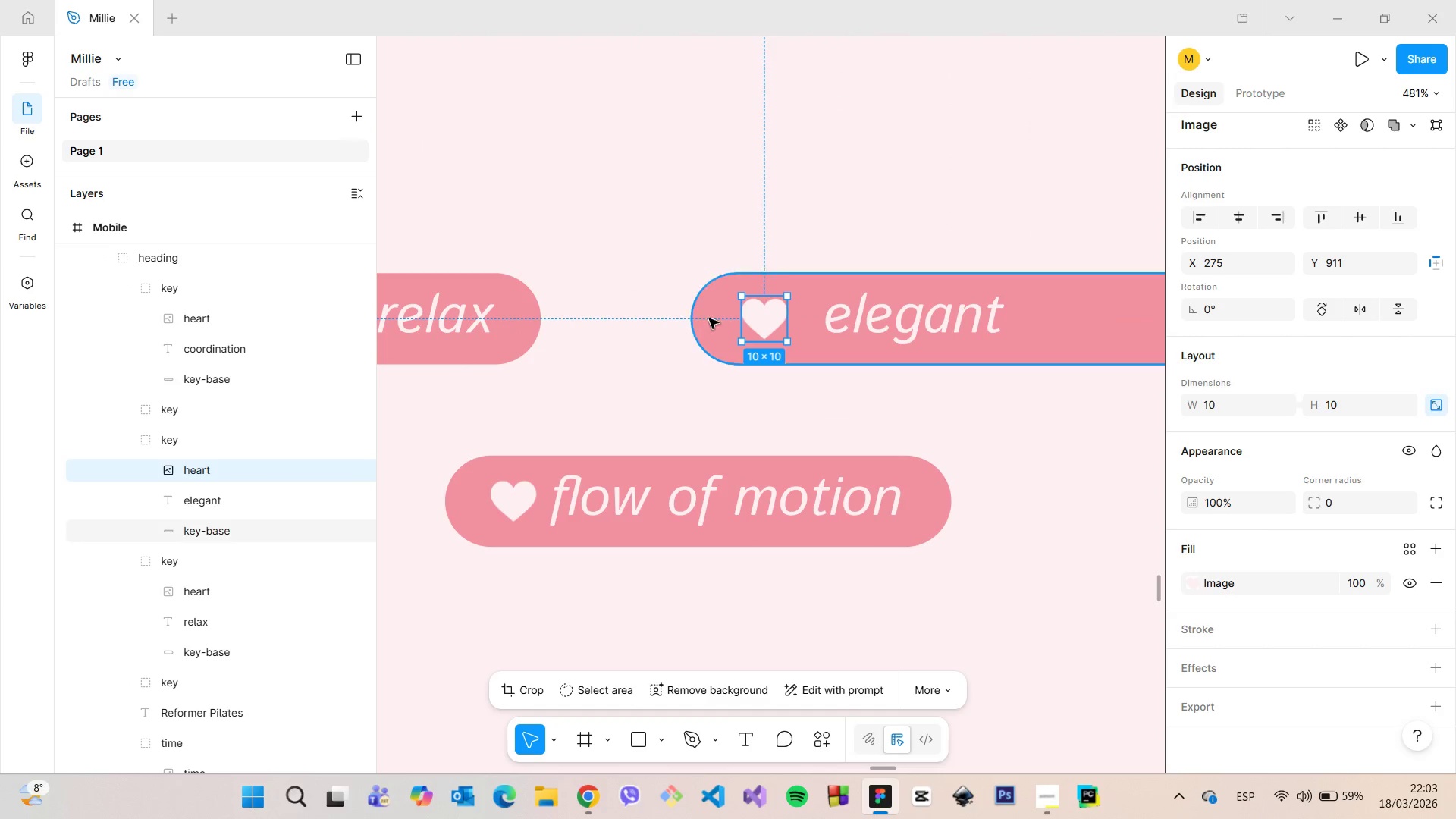 
hold_key(key=AltLeft, duration=0.58)
 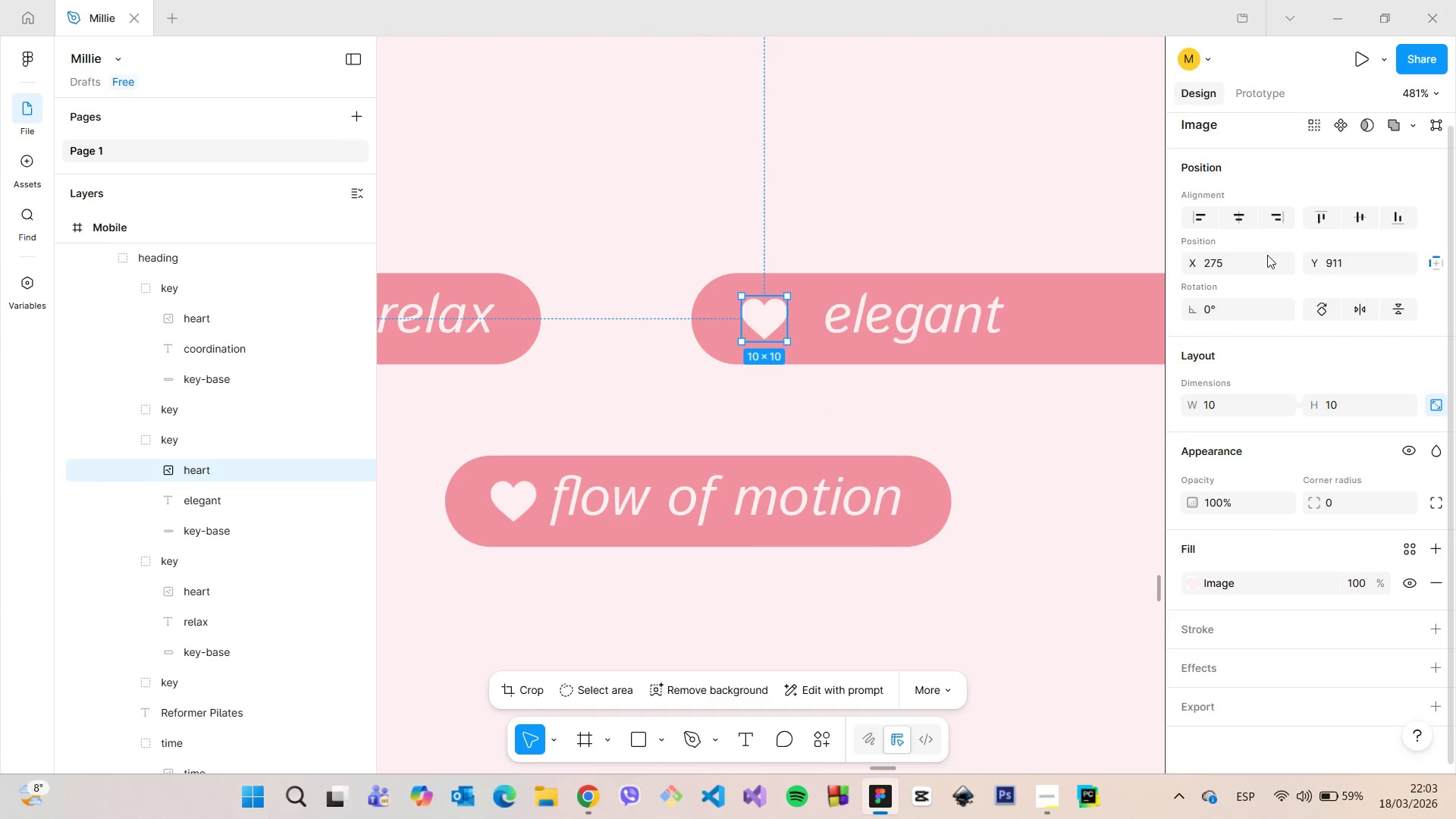 
left_click([1260, 262])
 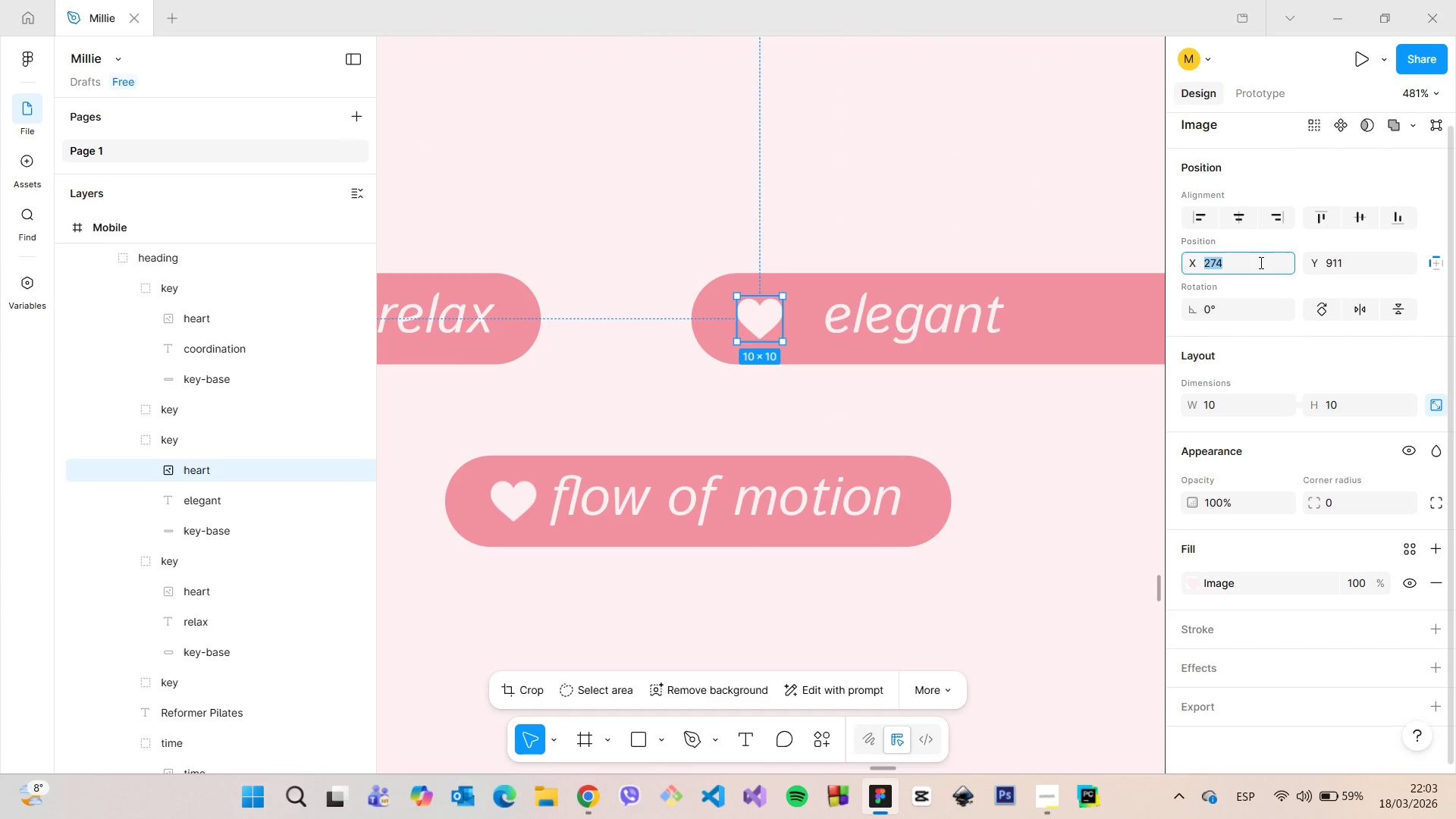 
key(ArrowDown)
 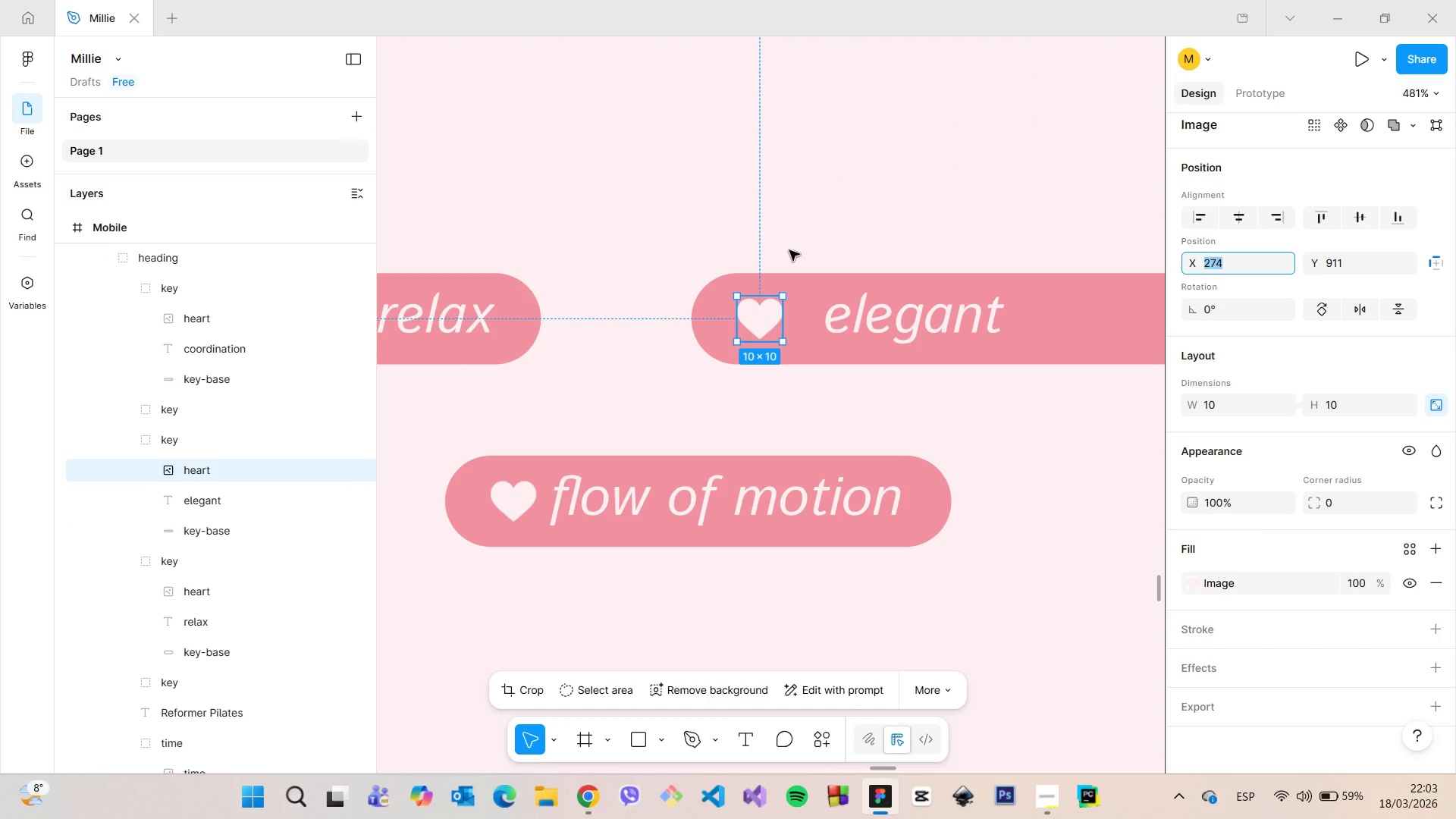 
hold_key(key=AltLeft, duration=1.3)
 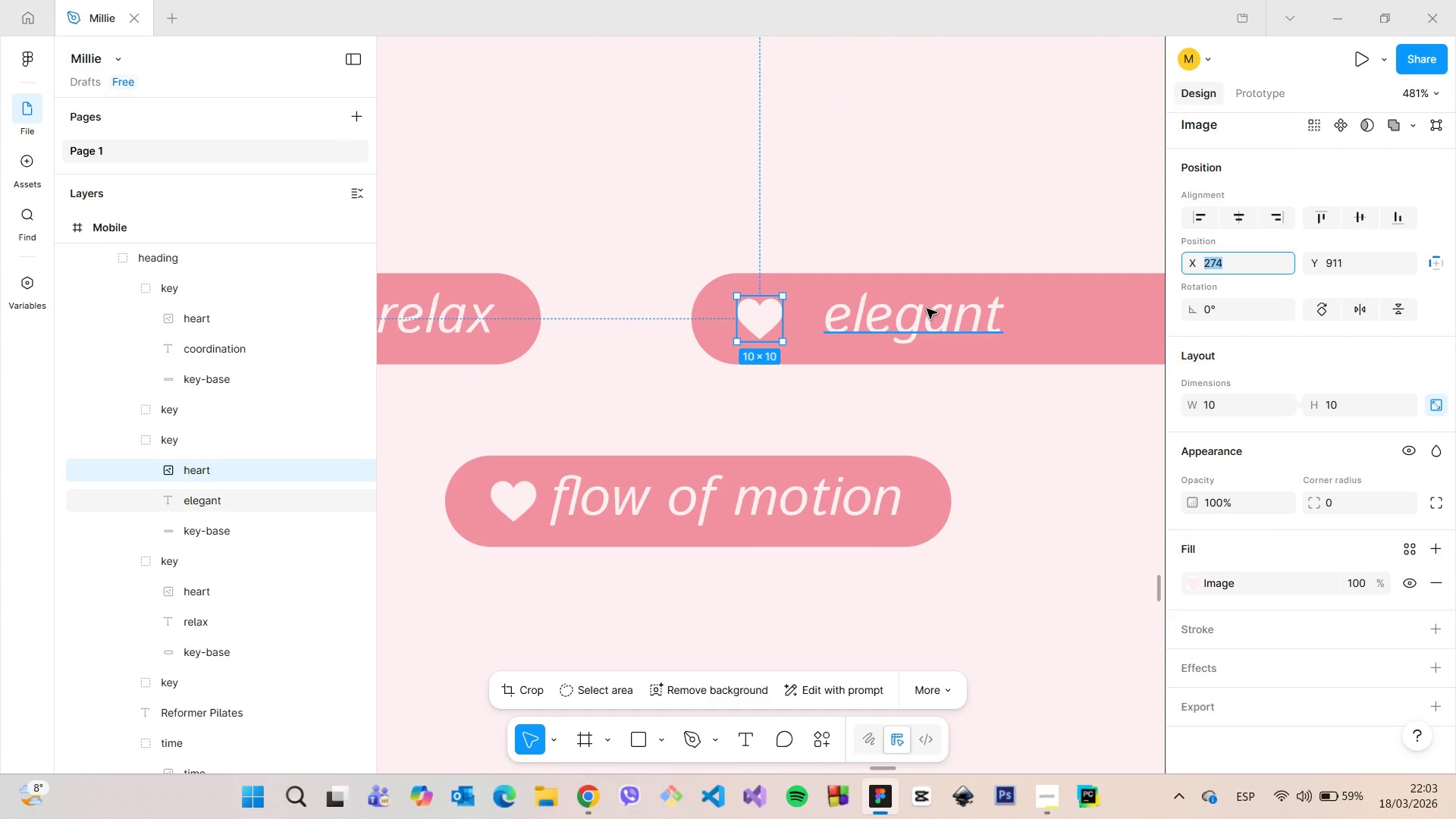 
left_click([927, 309])
 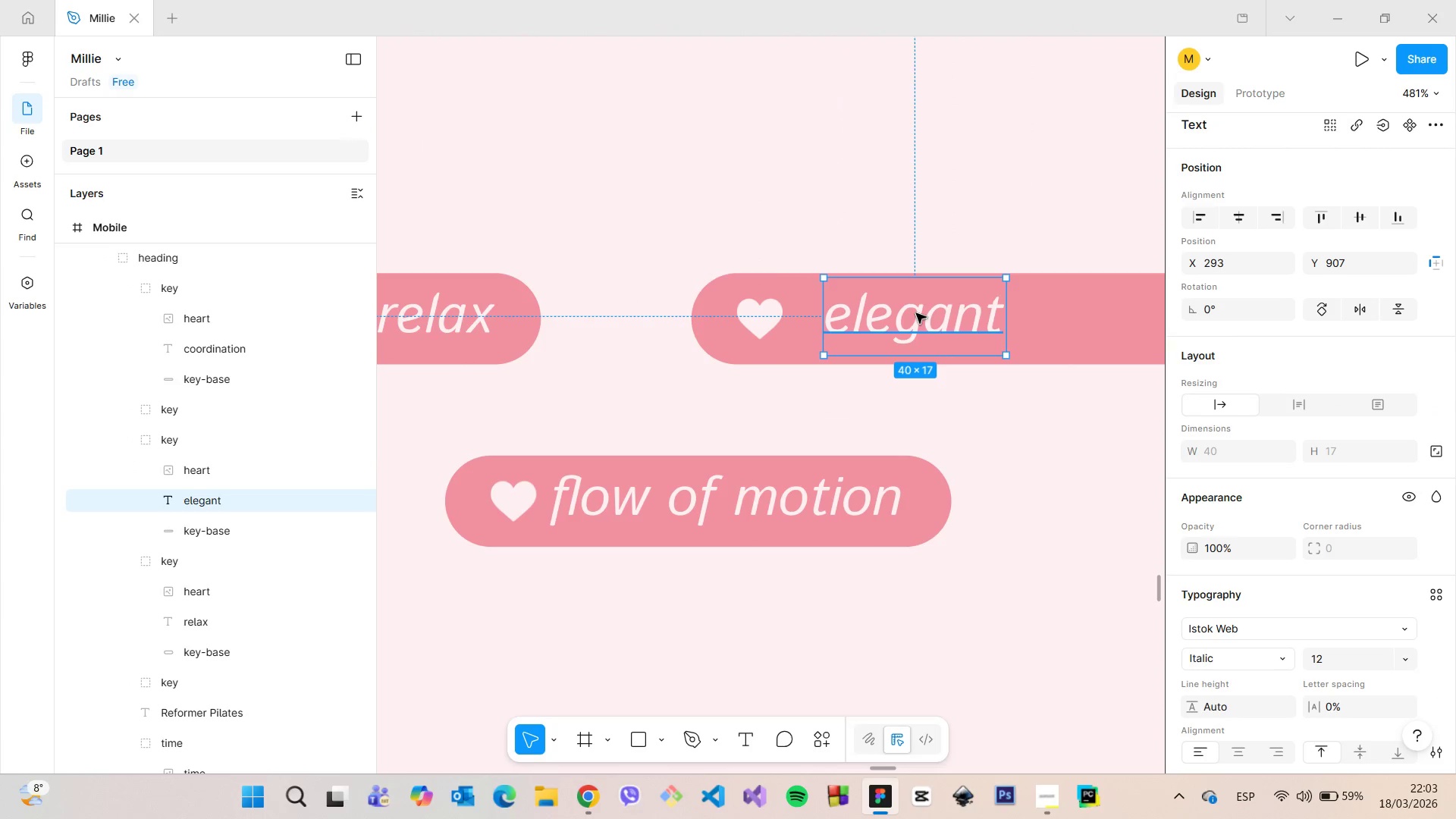 
left_click_drag(start_coordinate=[916, 313], to_coordinate=[891, 313])
 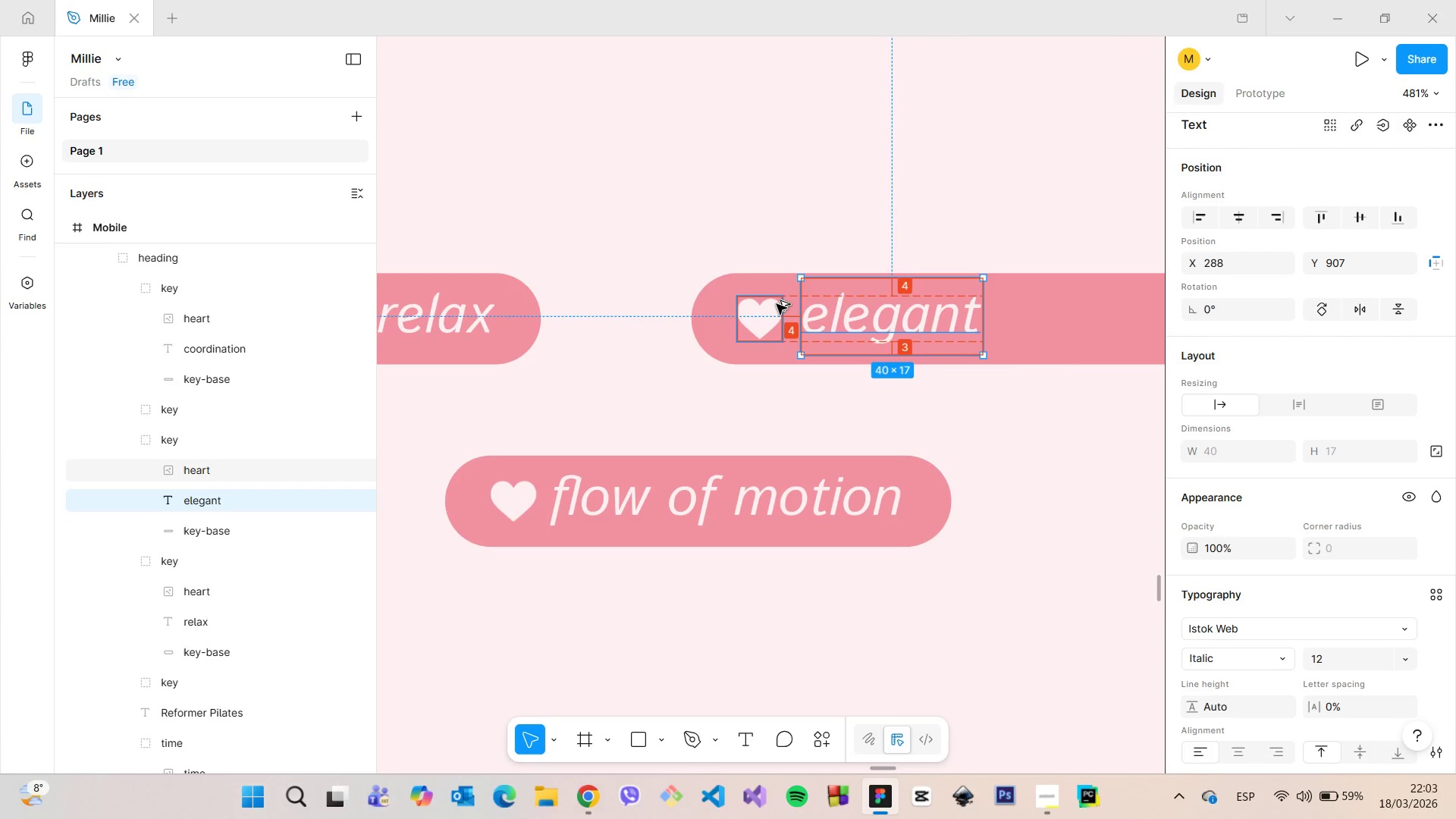 
hold_key(key=AltLeft, duration=0.47)
 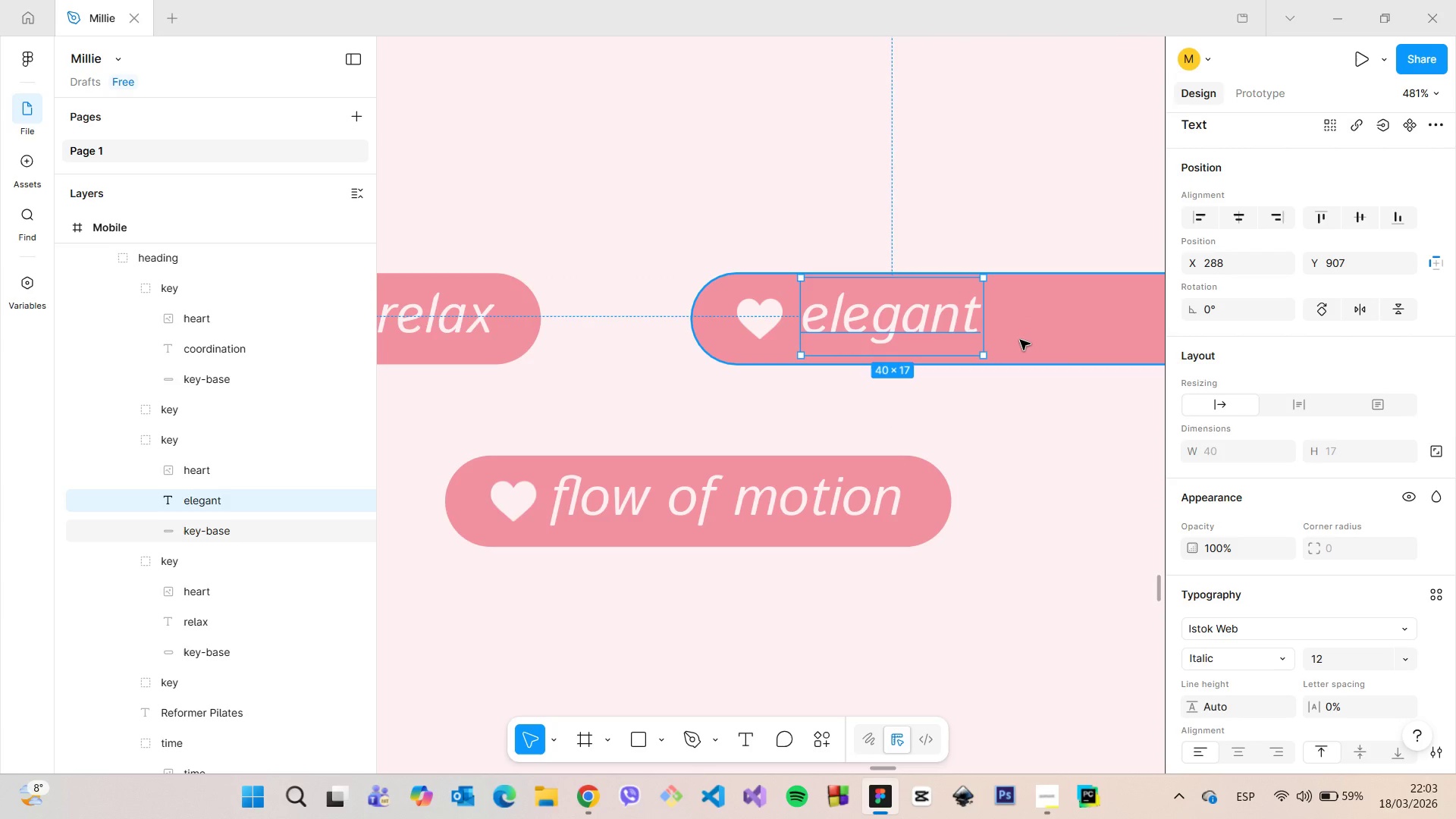 
left_click([1020, 340])
 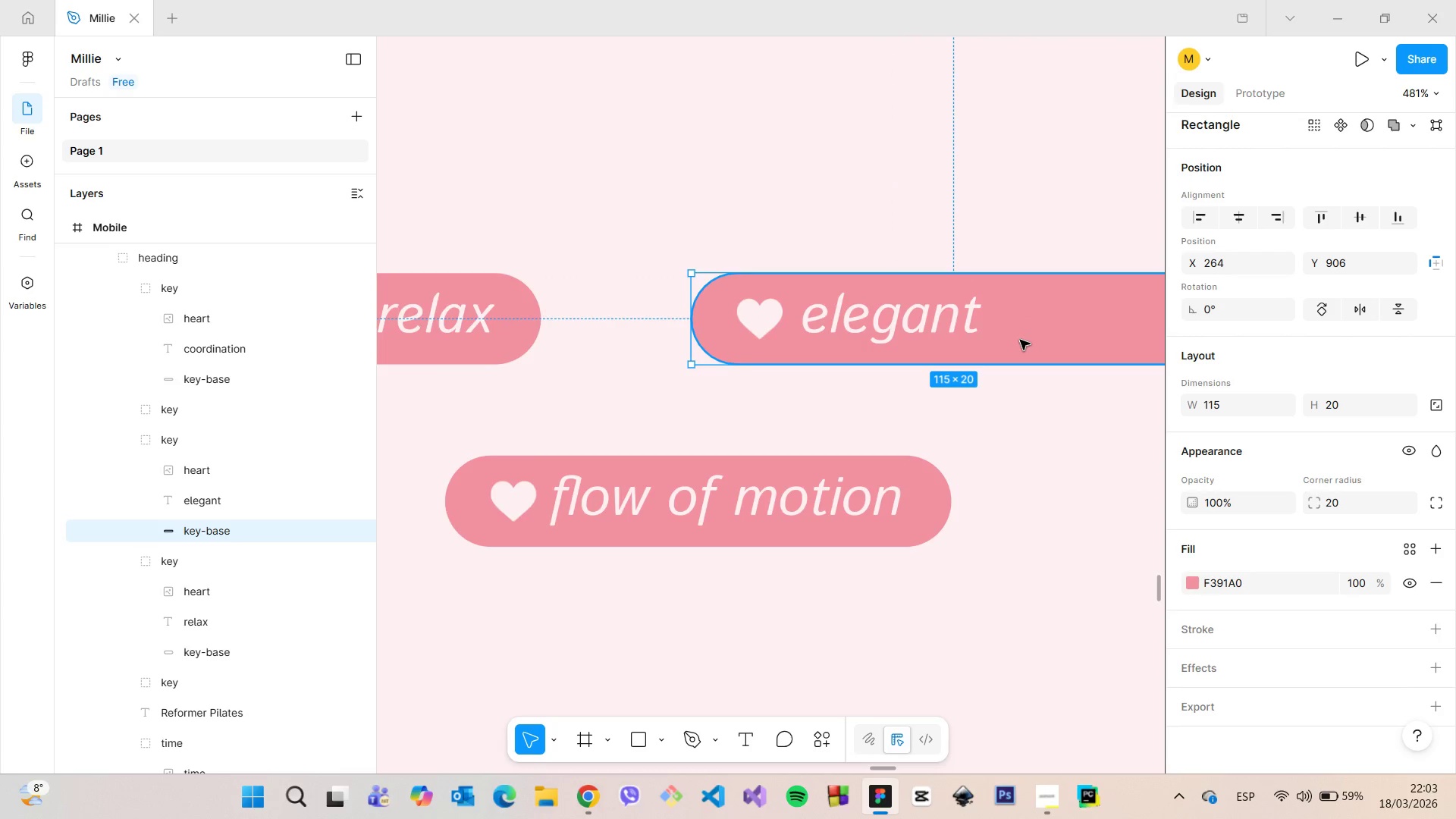 
scroll: coordinate [1051, 348], scroll_direction: down, amount: 10.0
 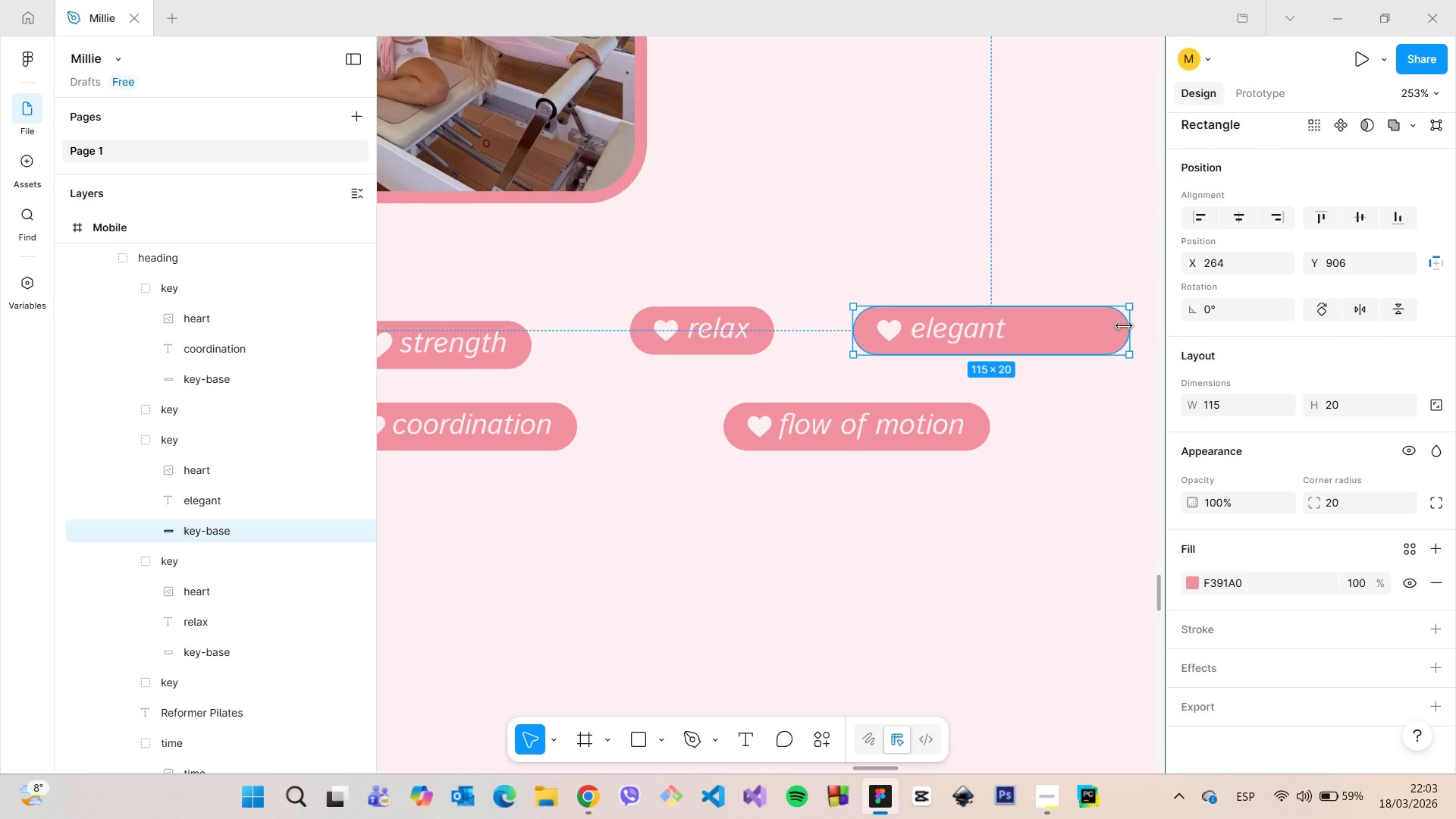 
left_click_drag(start_coordinate=[1124, 326], to_coordinate=[1034, 325])
 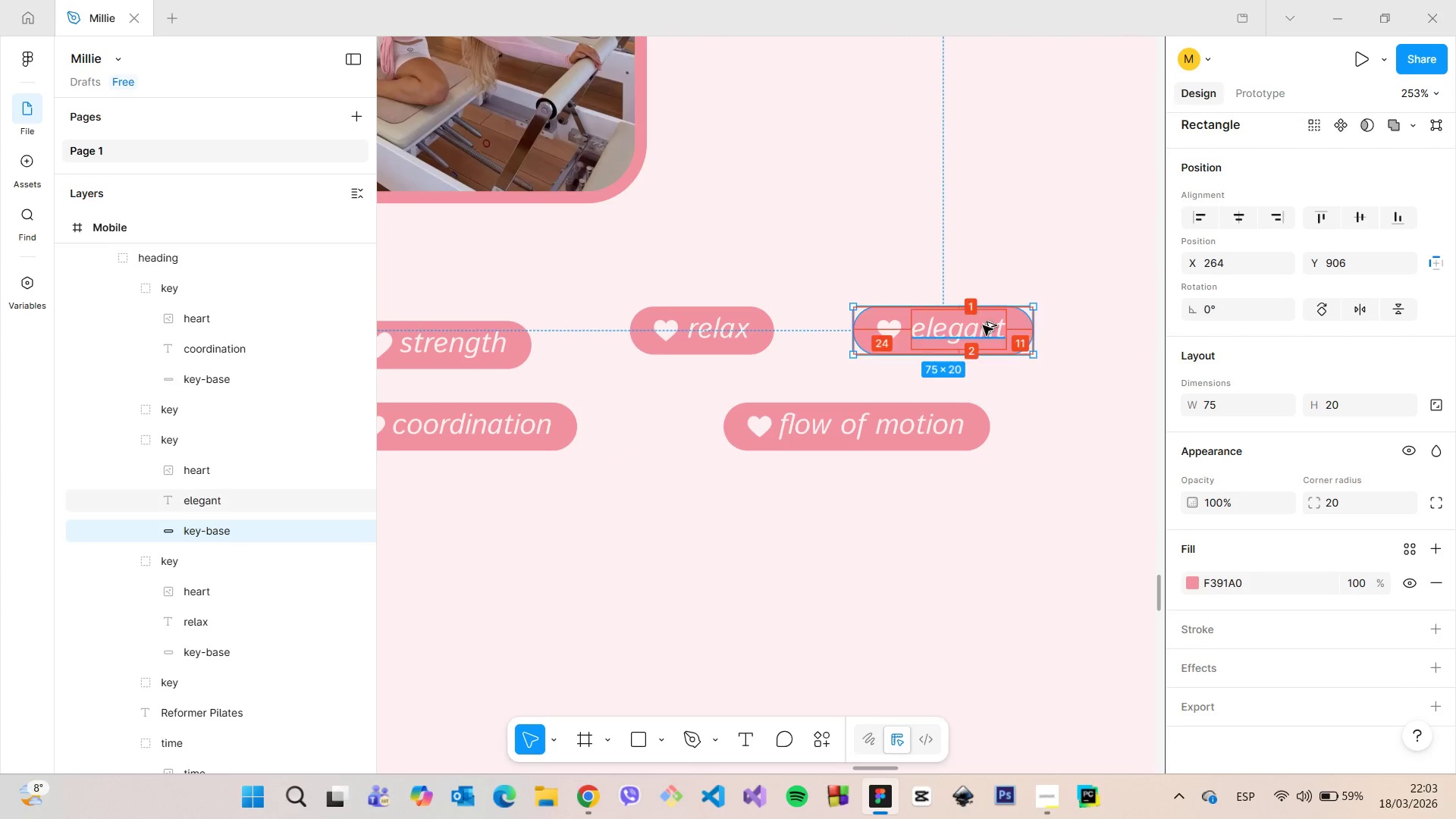 
hold_key(key=AltLeft, duration=0.42)
 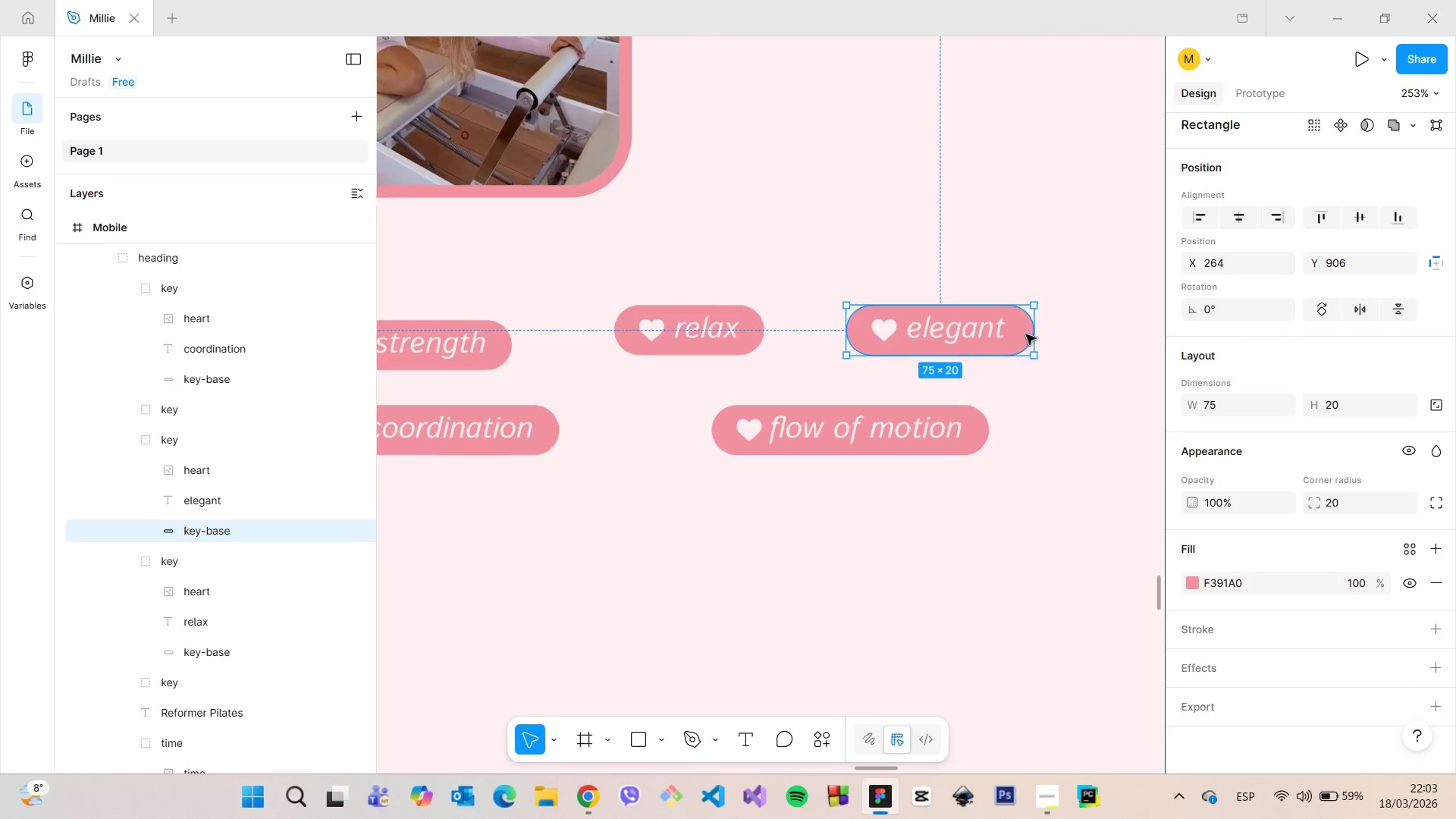 
scroll: coordinate [1035, 337], scroll_direction: up, amount: 15.0
 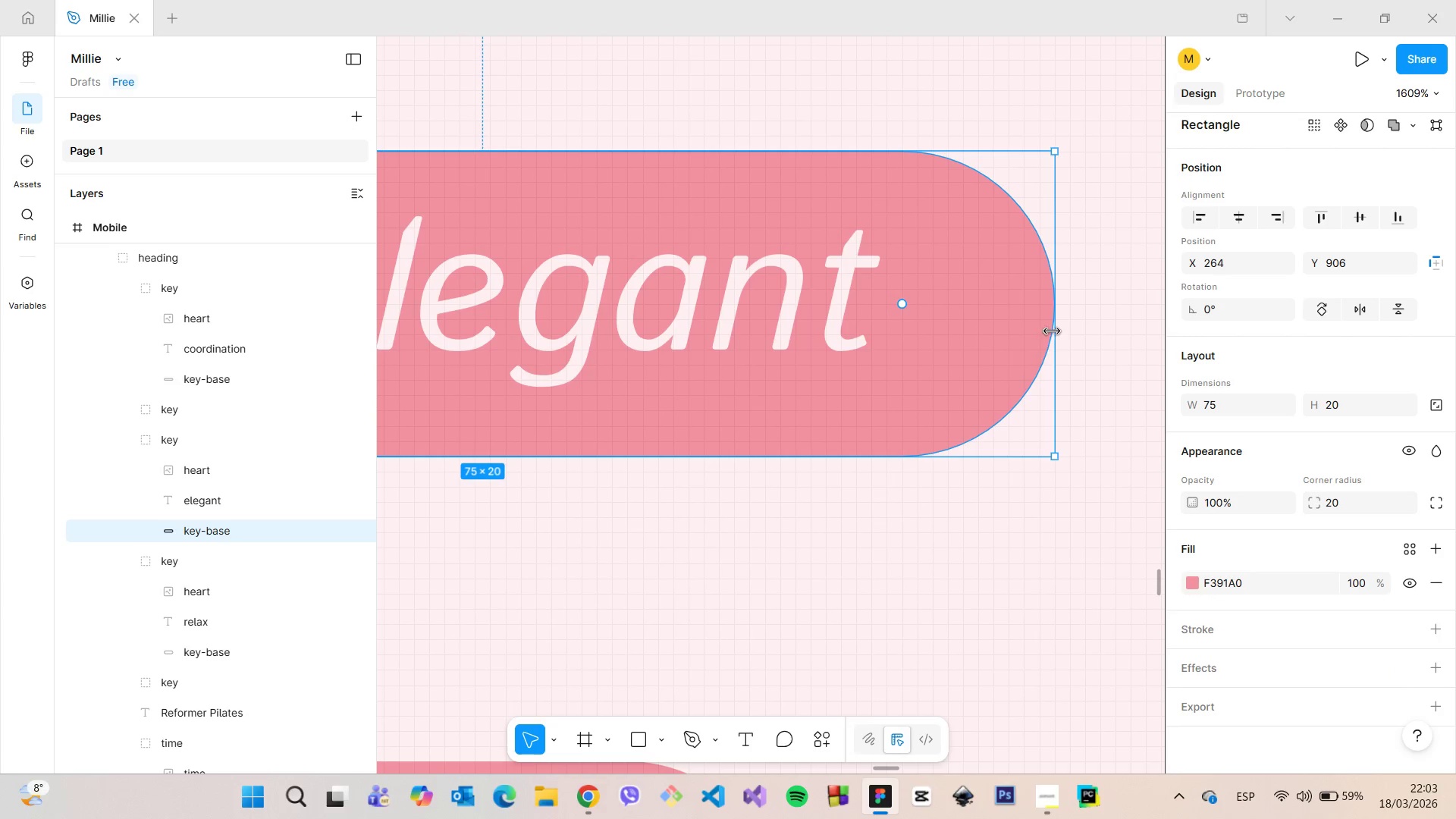 
left_click_drag(start_coordinate=[1052, 331], to_coordinate=[1043, 331])
 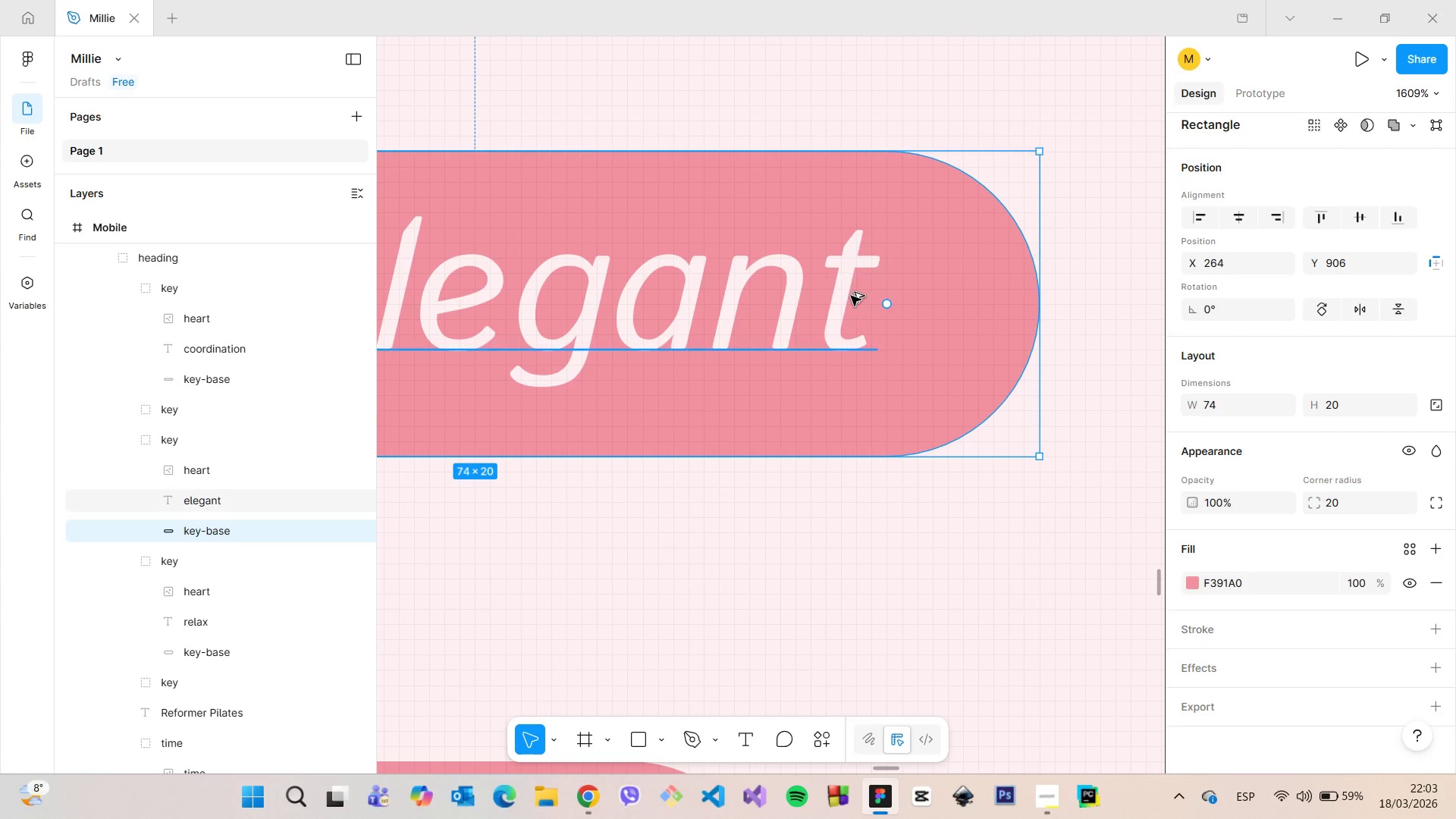 
hold_key(key=AltLeft, duration=0.41)
 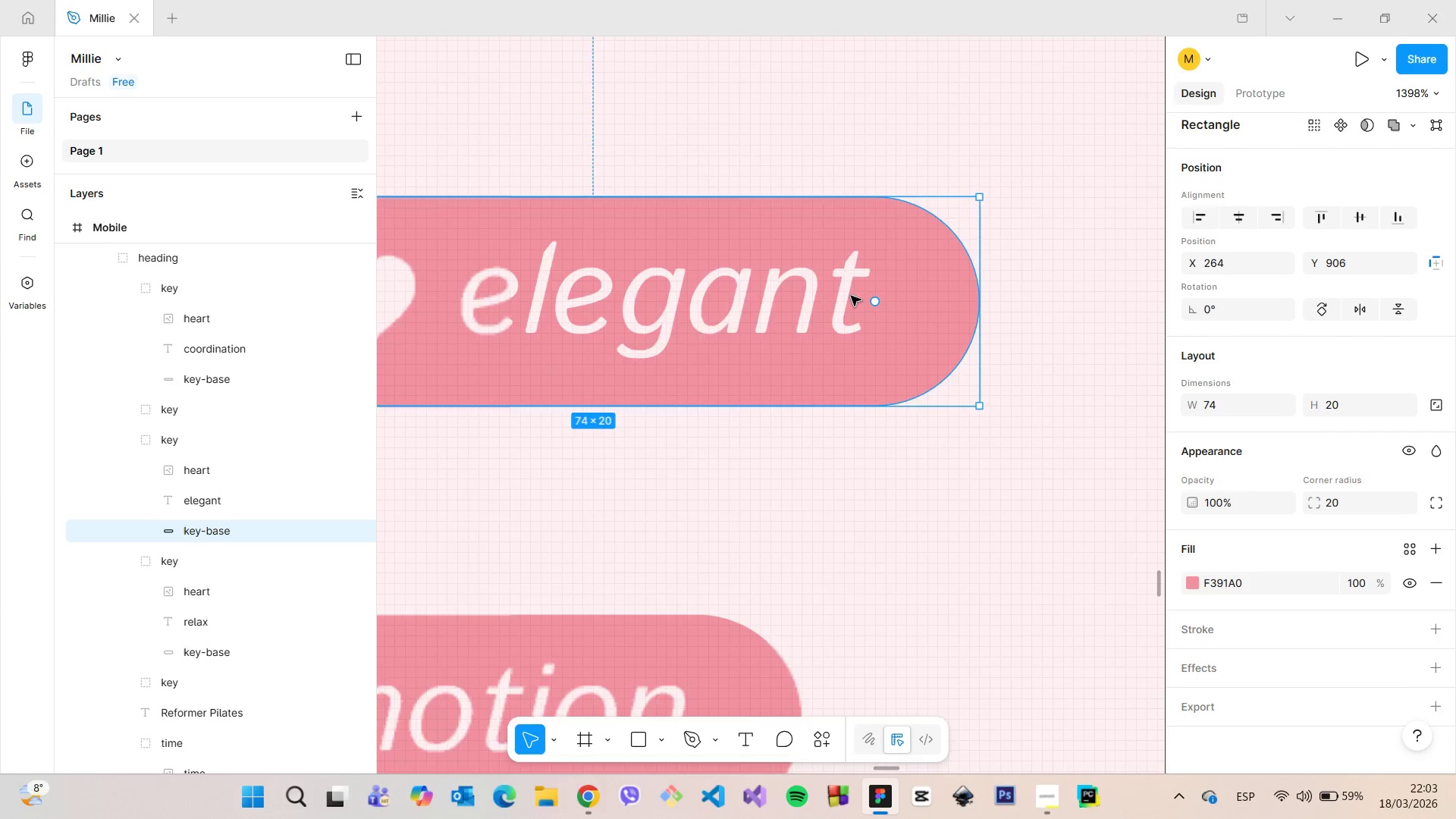 
scroll: coordinate [854, 296], scroll_direction: down, amount: 19.0
 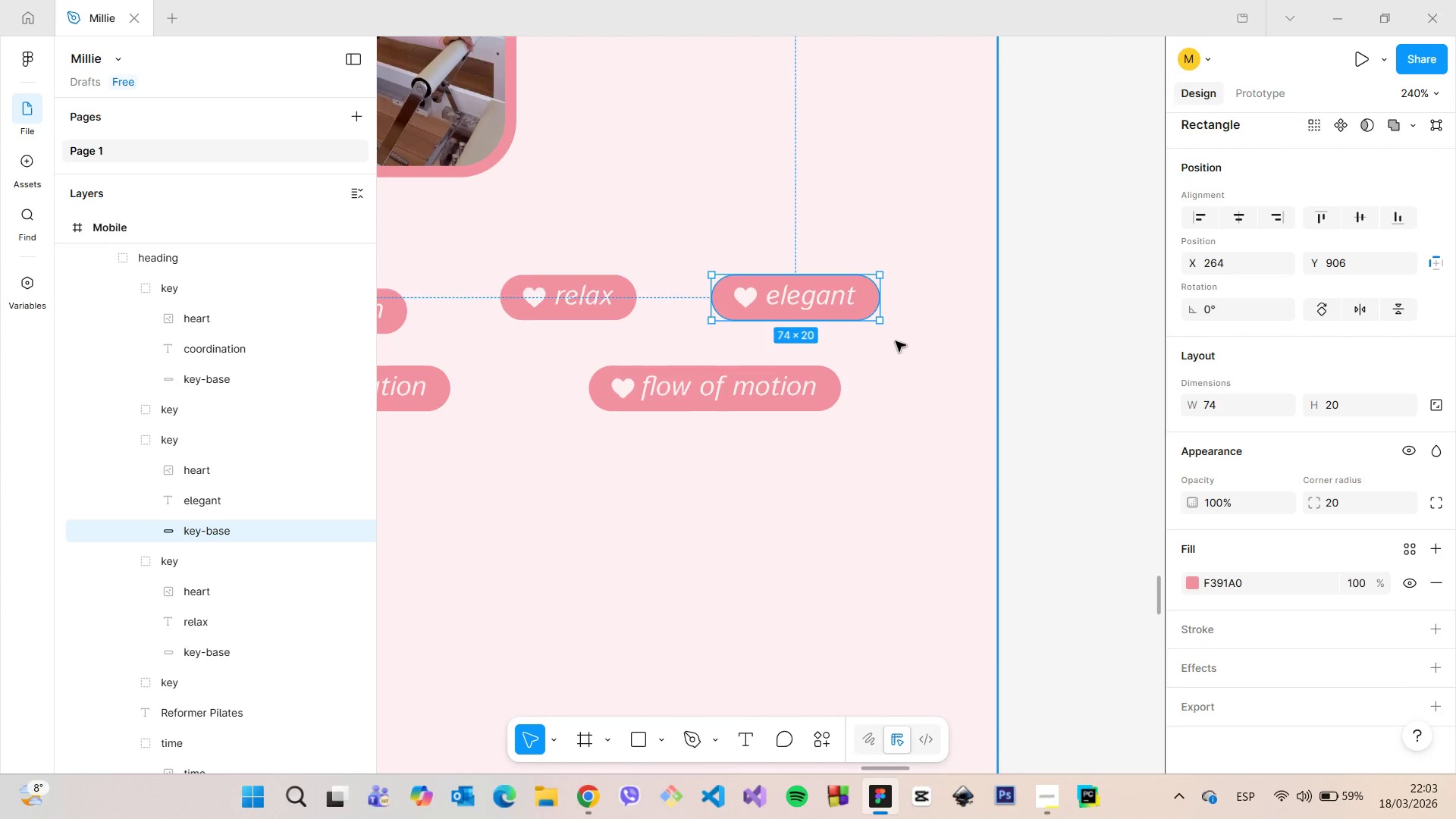 
left_click([896, 341])
 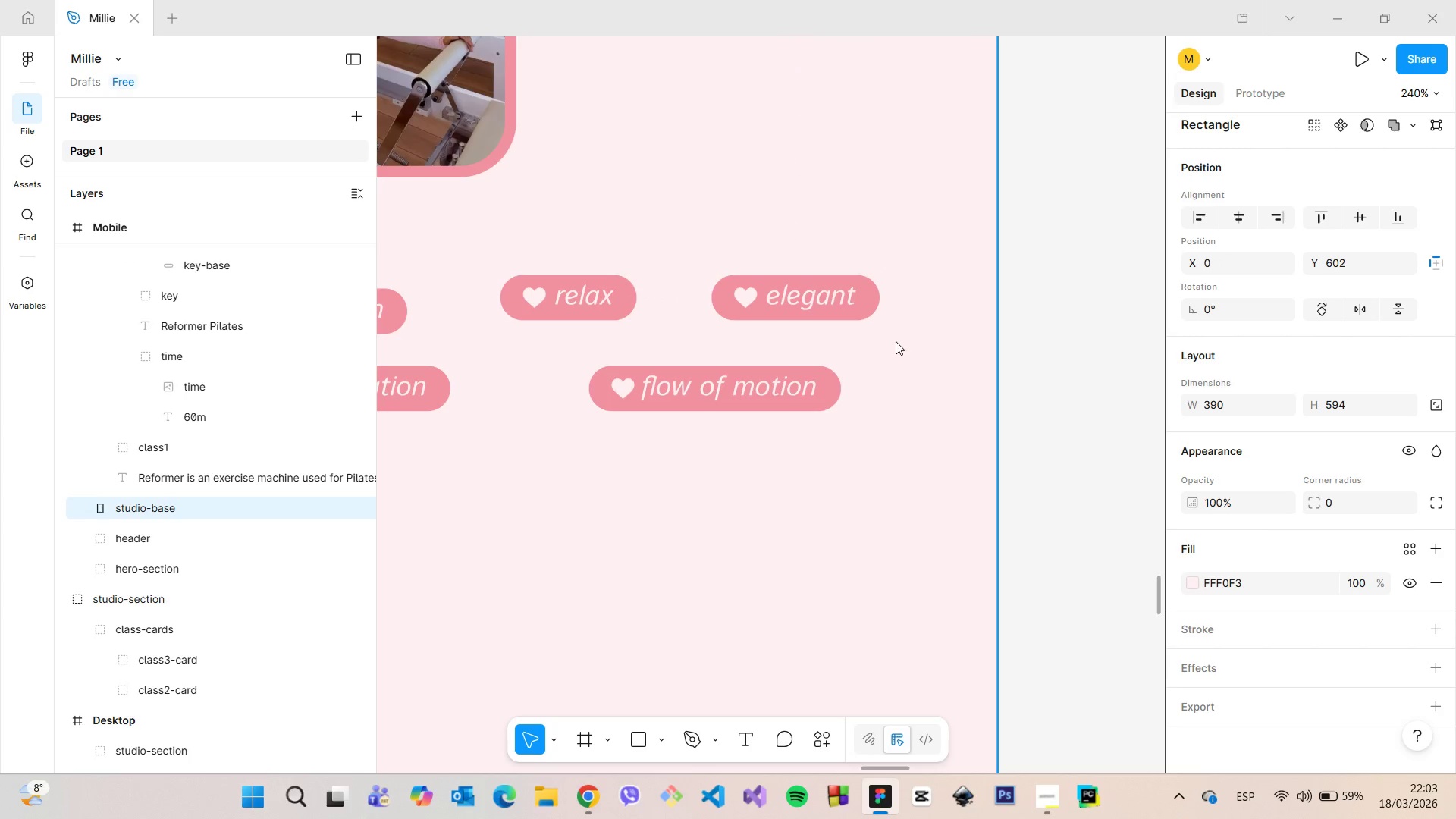 
scroll: coordinate [896, 341], scroll_direction: down, amount: 16.0
 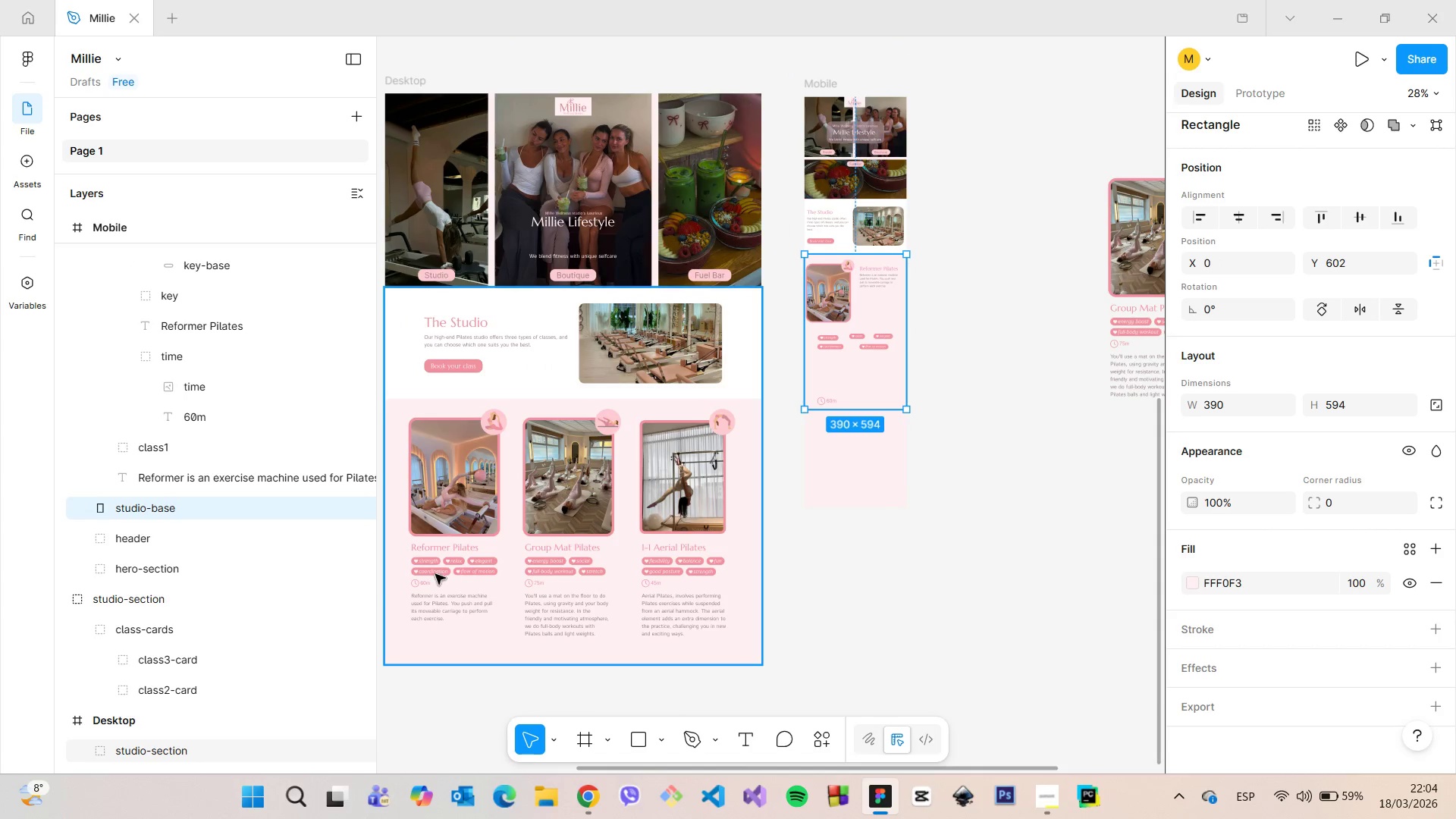 
scroll: coordinate [1072, 273], scroll_direction: up, amount: 8.0
 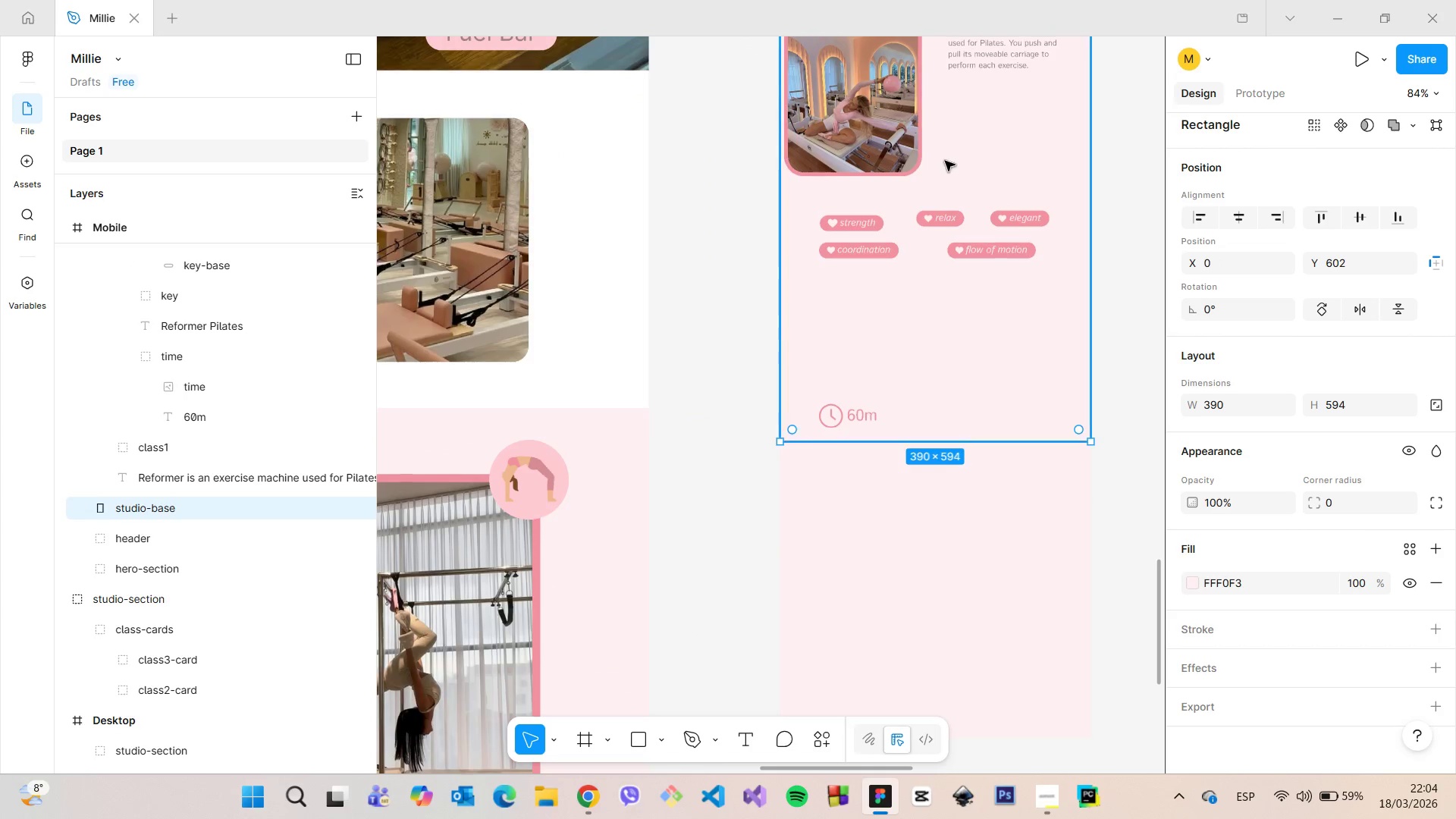 
scroll: coordinate [949, 176], scroll_direction: down, amount: 3.0
 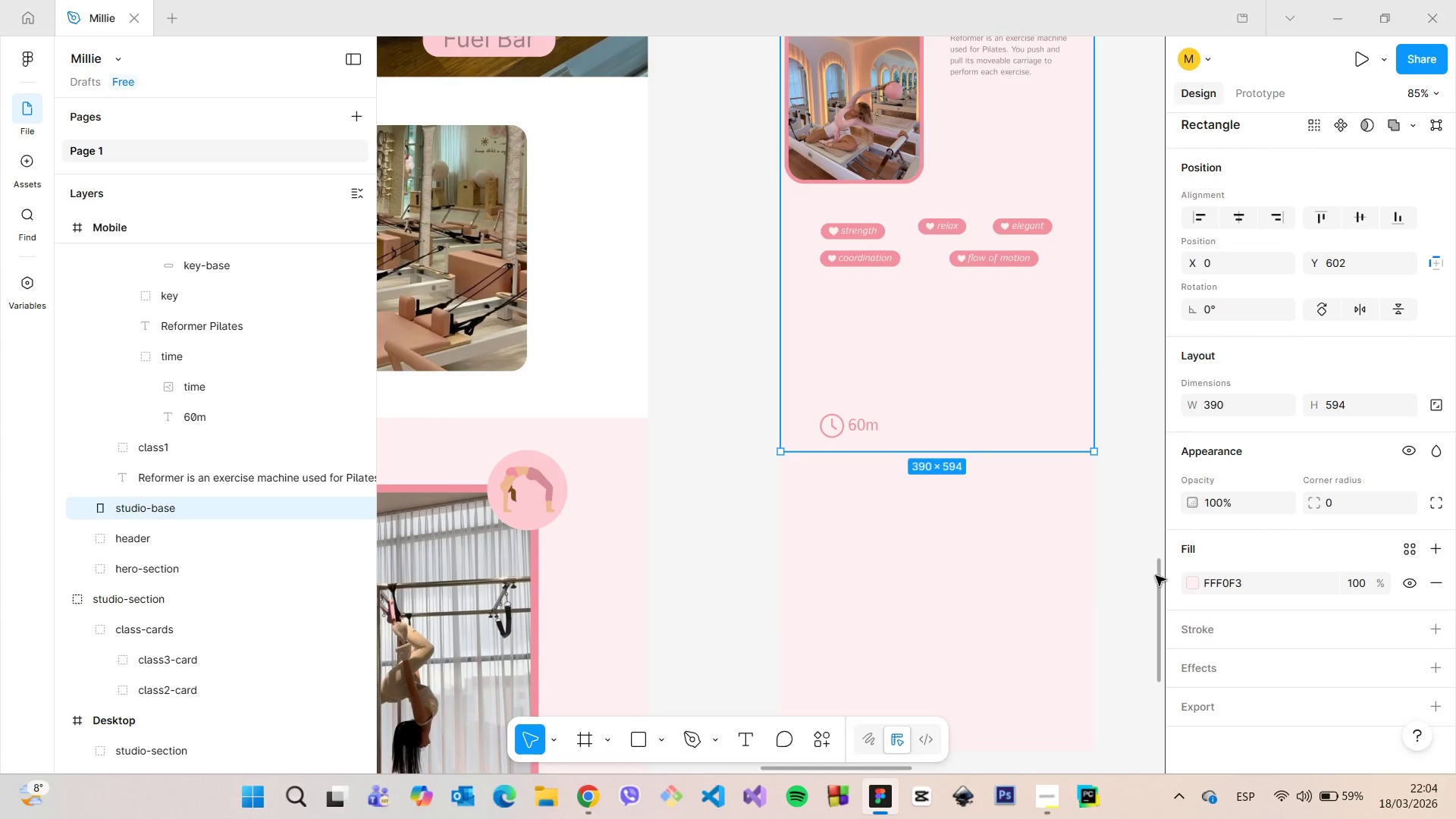 
left_click_drag(start_coordinate=[1156, 576], to_coordinate=[1147, 518])
 